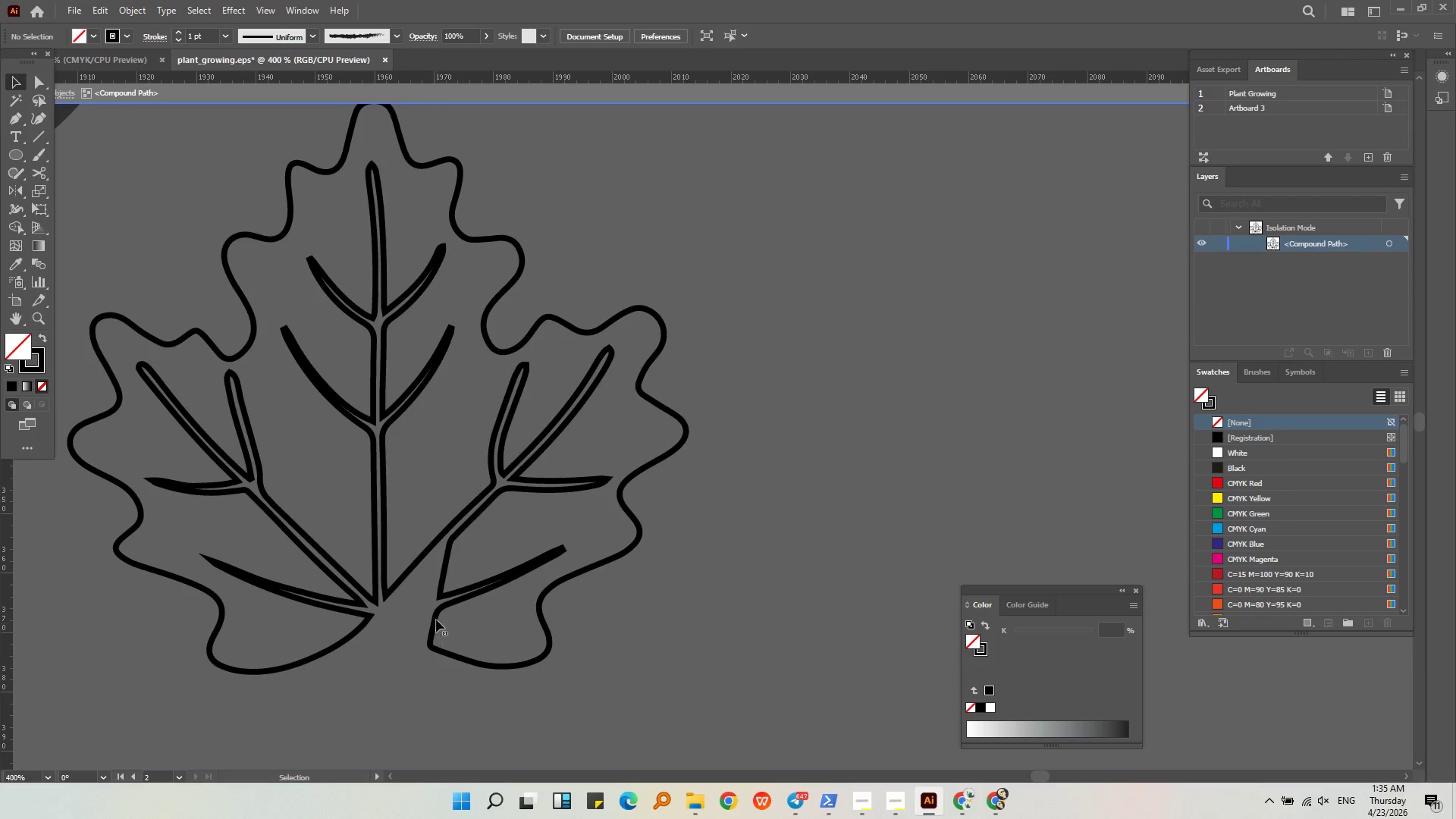 
left_click([435, 607])
 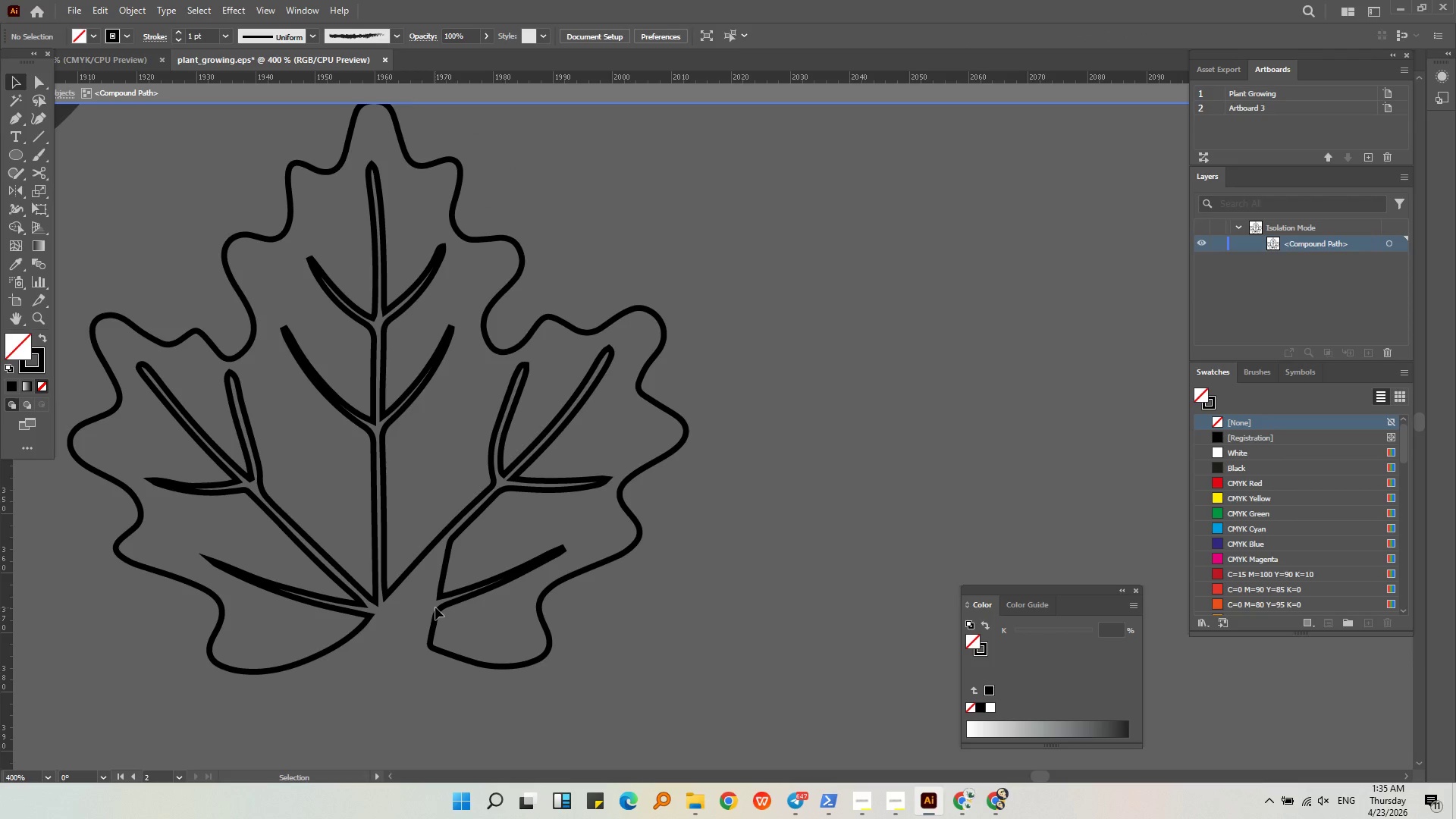 
left_click([435, 623])
 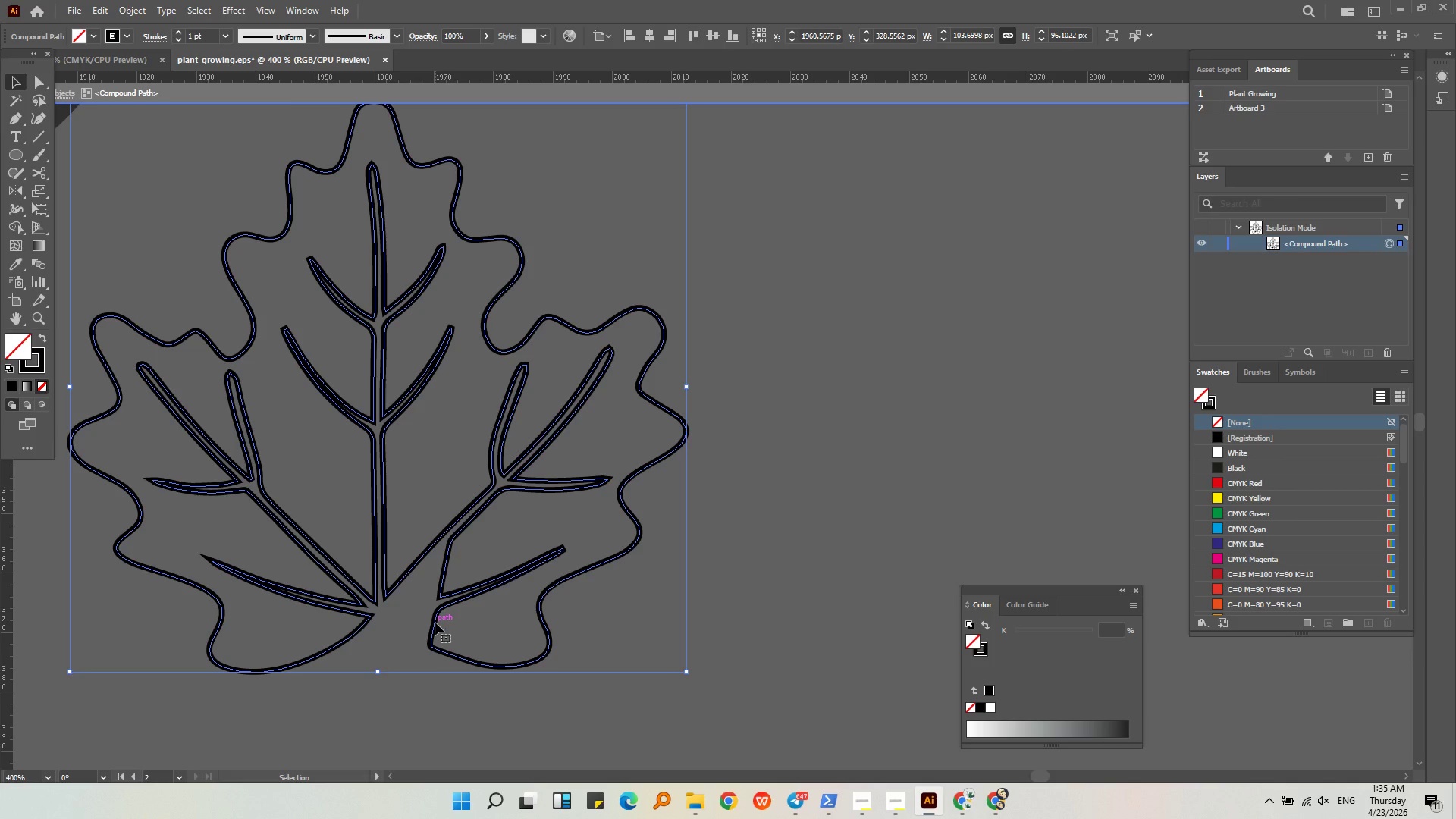 
hold_key(key=MetaLeft, duration=0.42)
scroll: coordinate [435, 623], scroll_direction: down, amount: 3.0
 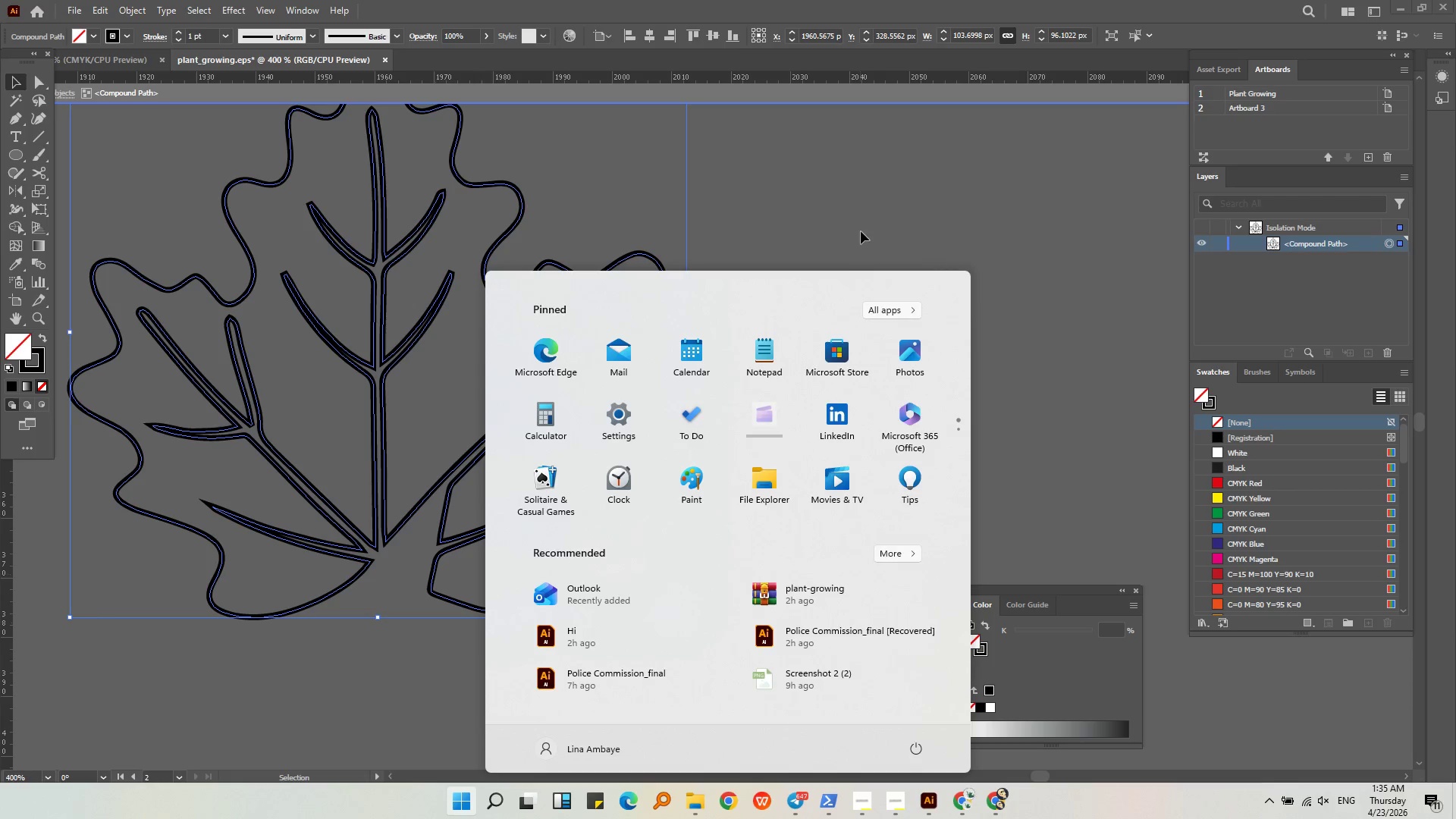 
left_click([861, 226])
 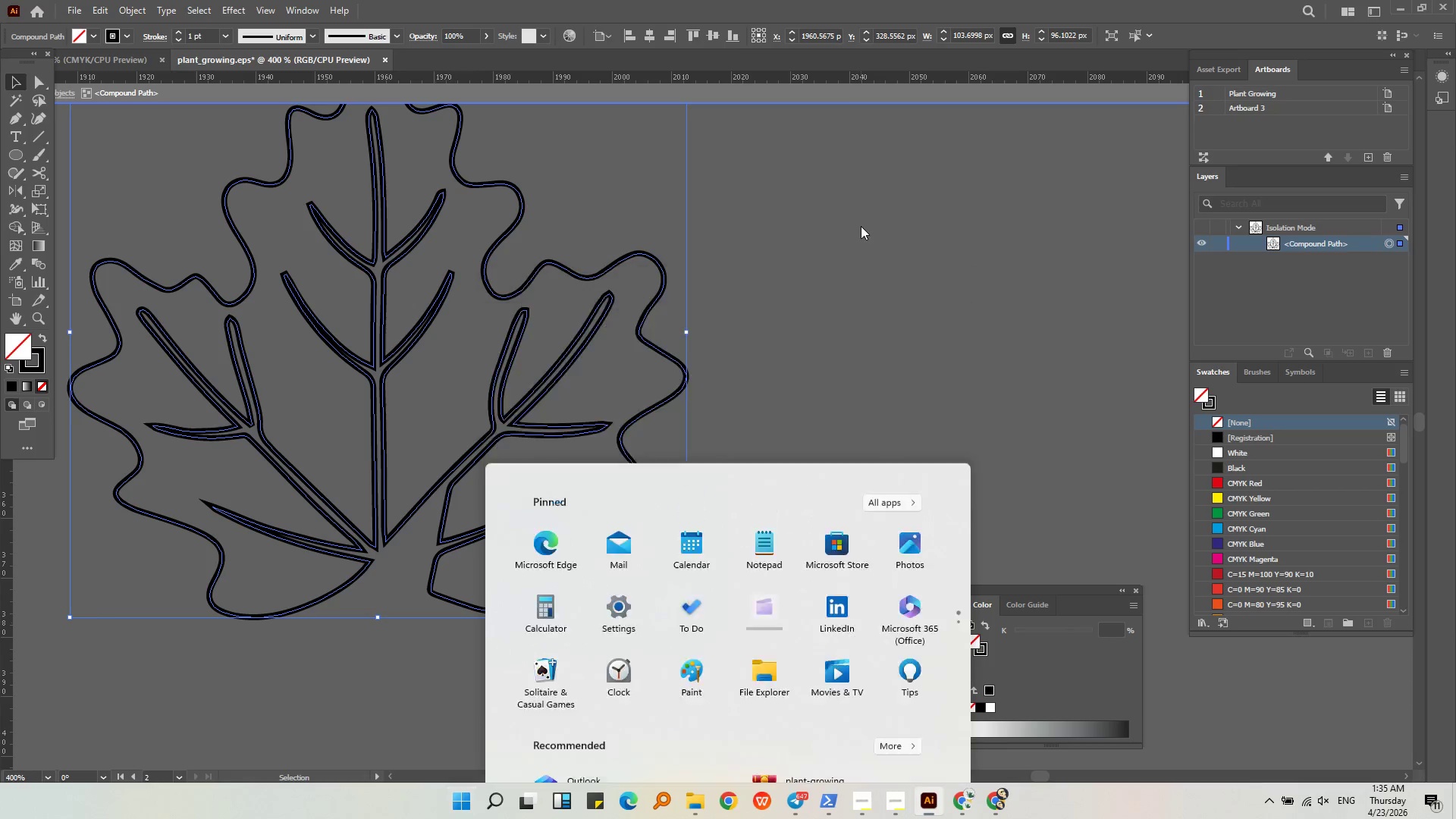 
hold_key(key=AltLeft, duration=0.44)
scroll: coordinate [817, 300], scroll_direction: down, amount: 2.0
 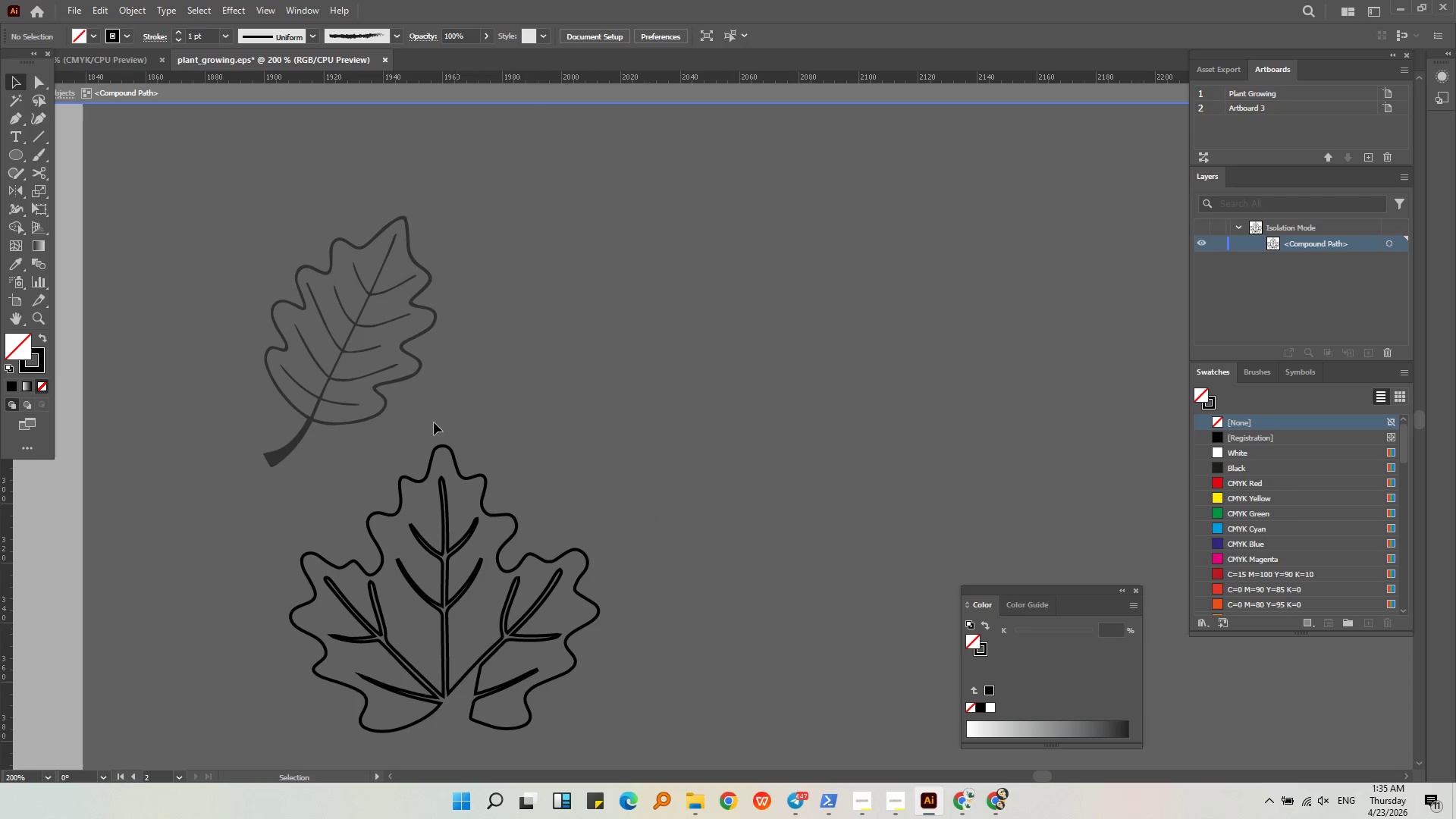 
left_click([385, 415])
 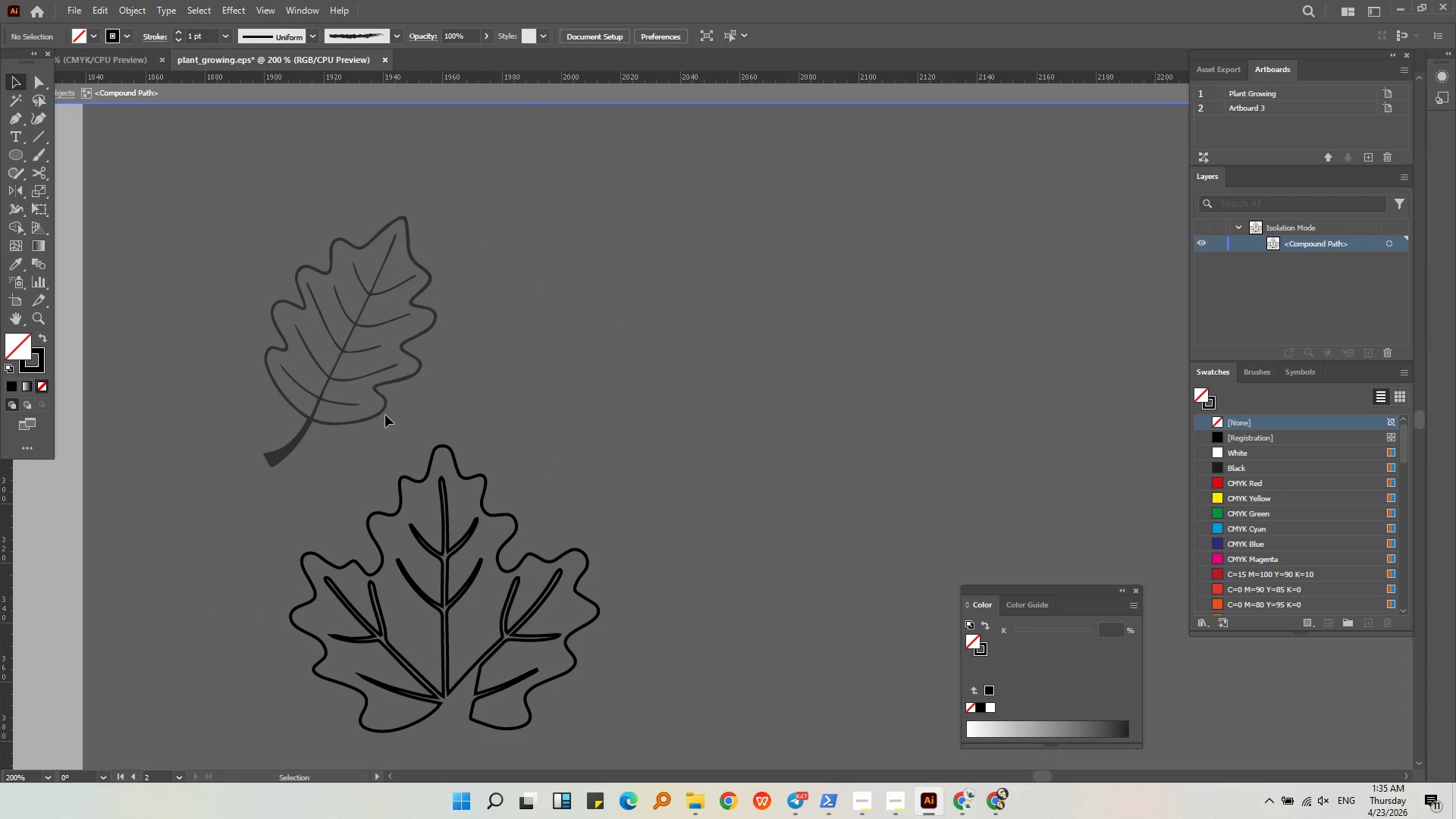 
left_click_drag(start_coordinate=[385, 415], to_coordinate=[377, 406])
 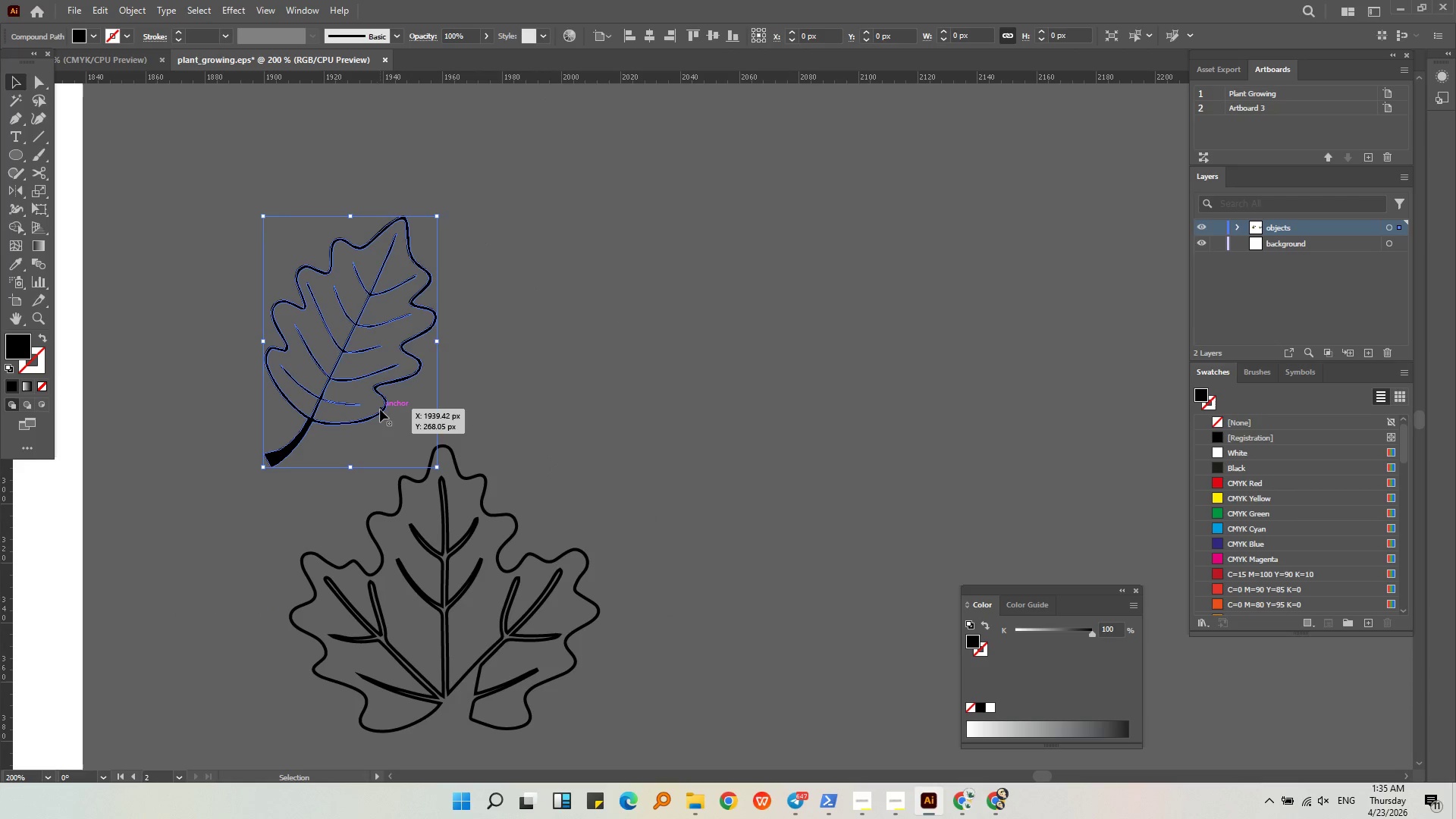 
triple_click([377, 406])
 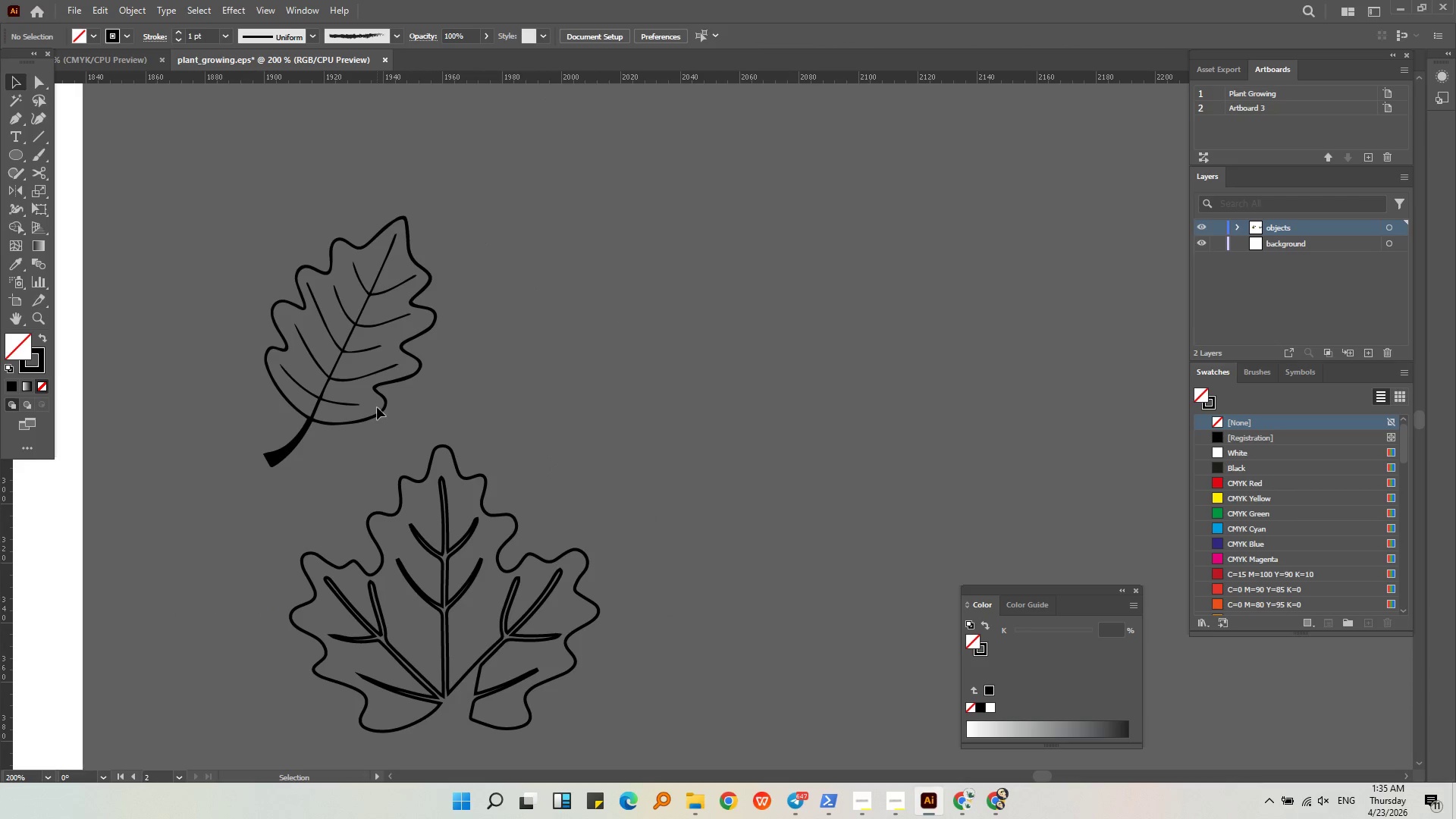 
triple_click([380, 410])
 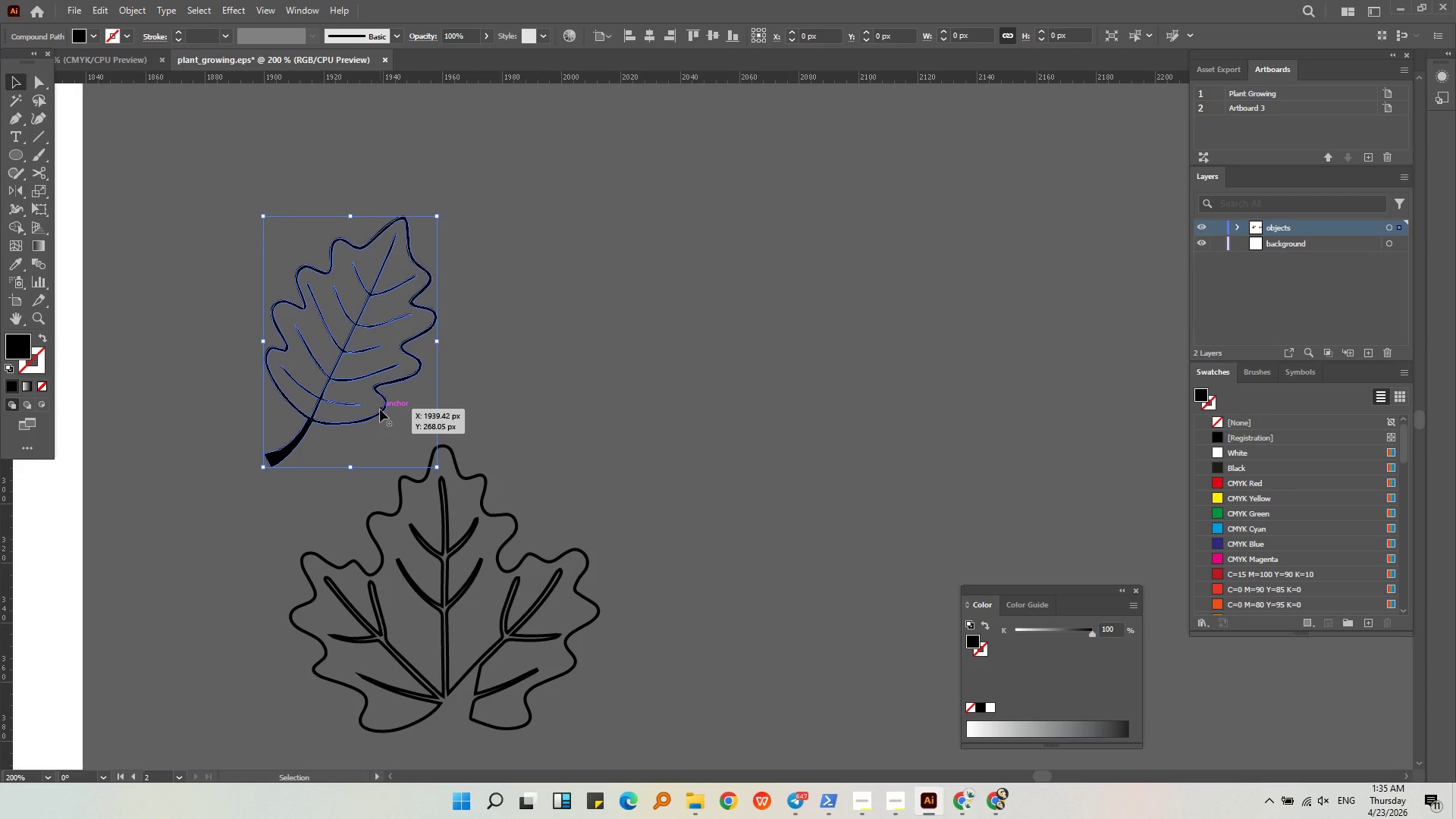 
key(Alt+AltLeft)
 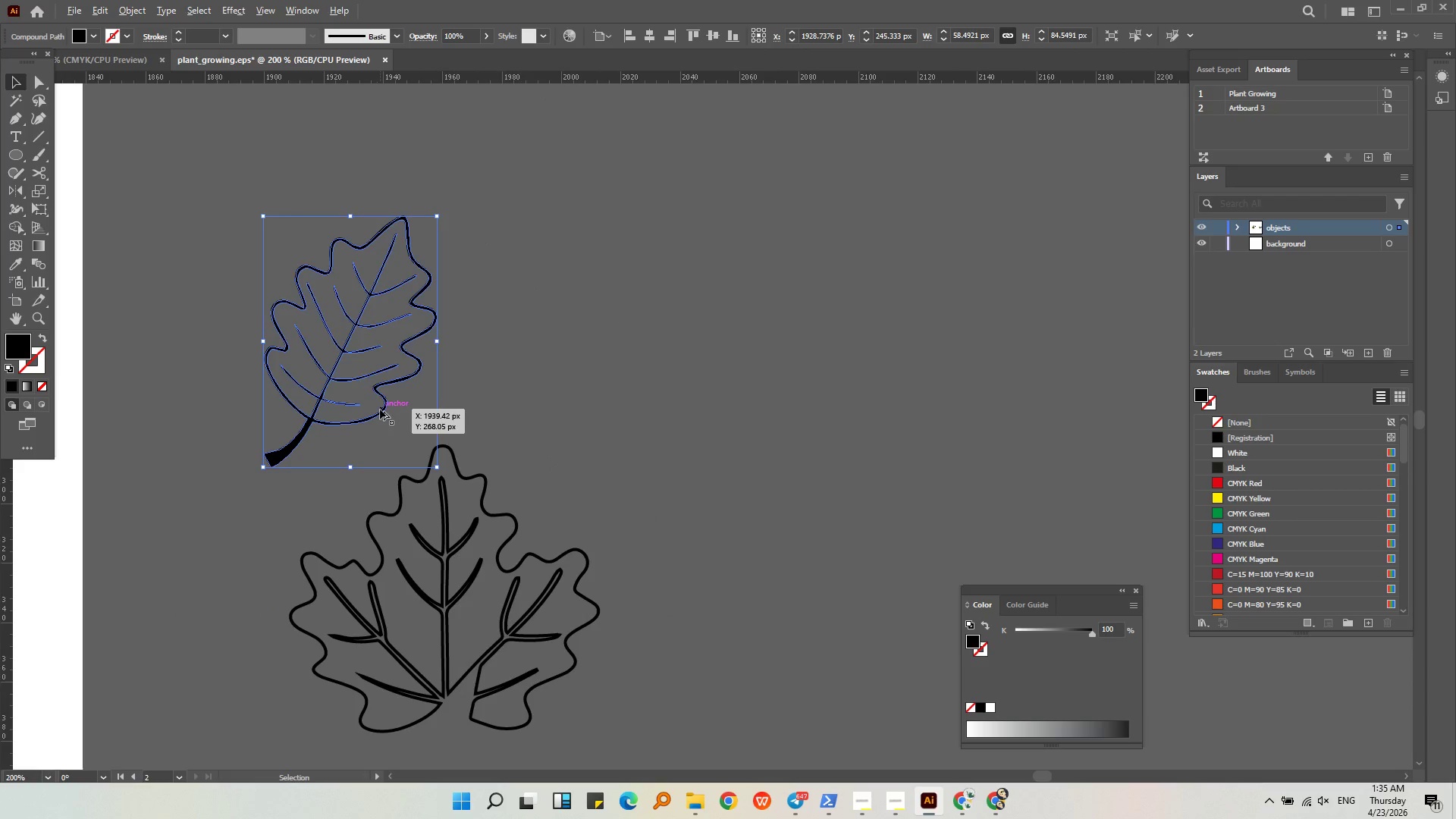 
left_click([385, 412])
 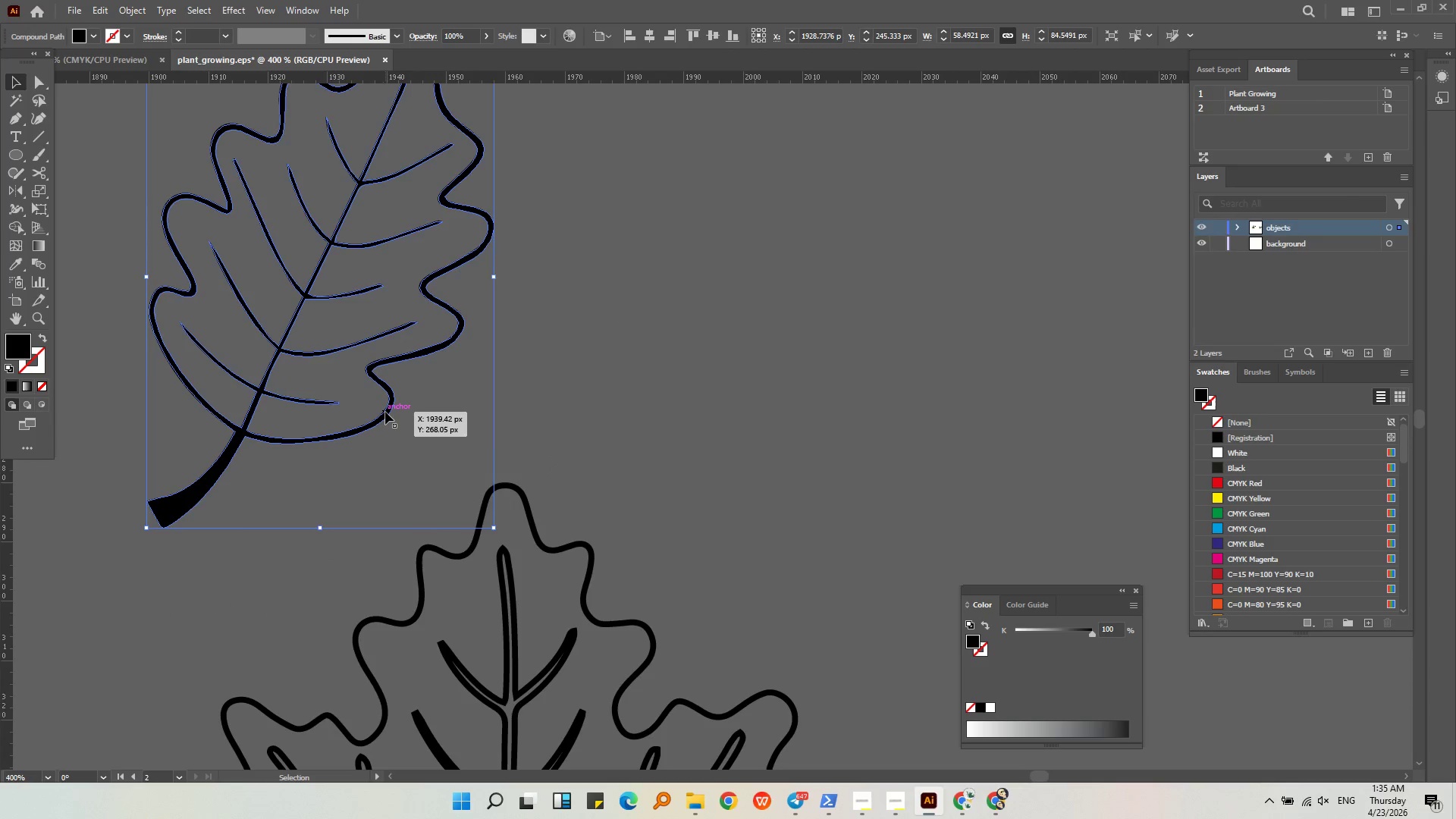 
scroll: coordinate [380, 410], scroll_direction: up, amount: 2.0
 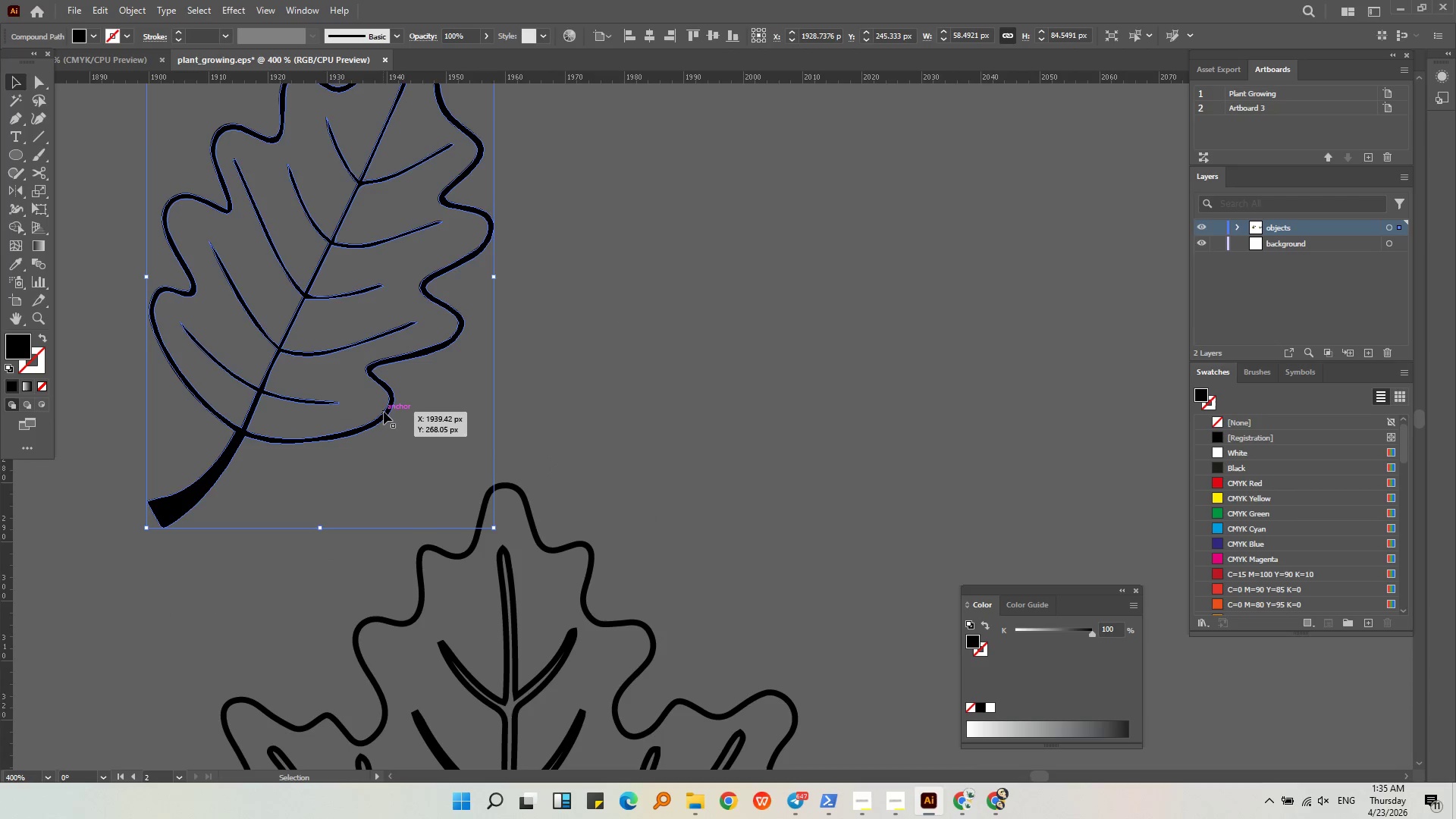 
double_click([385, 412])
 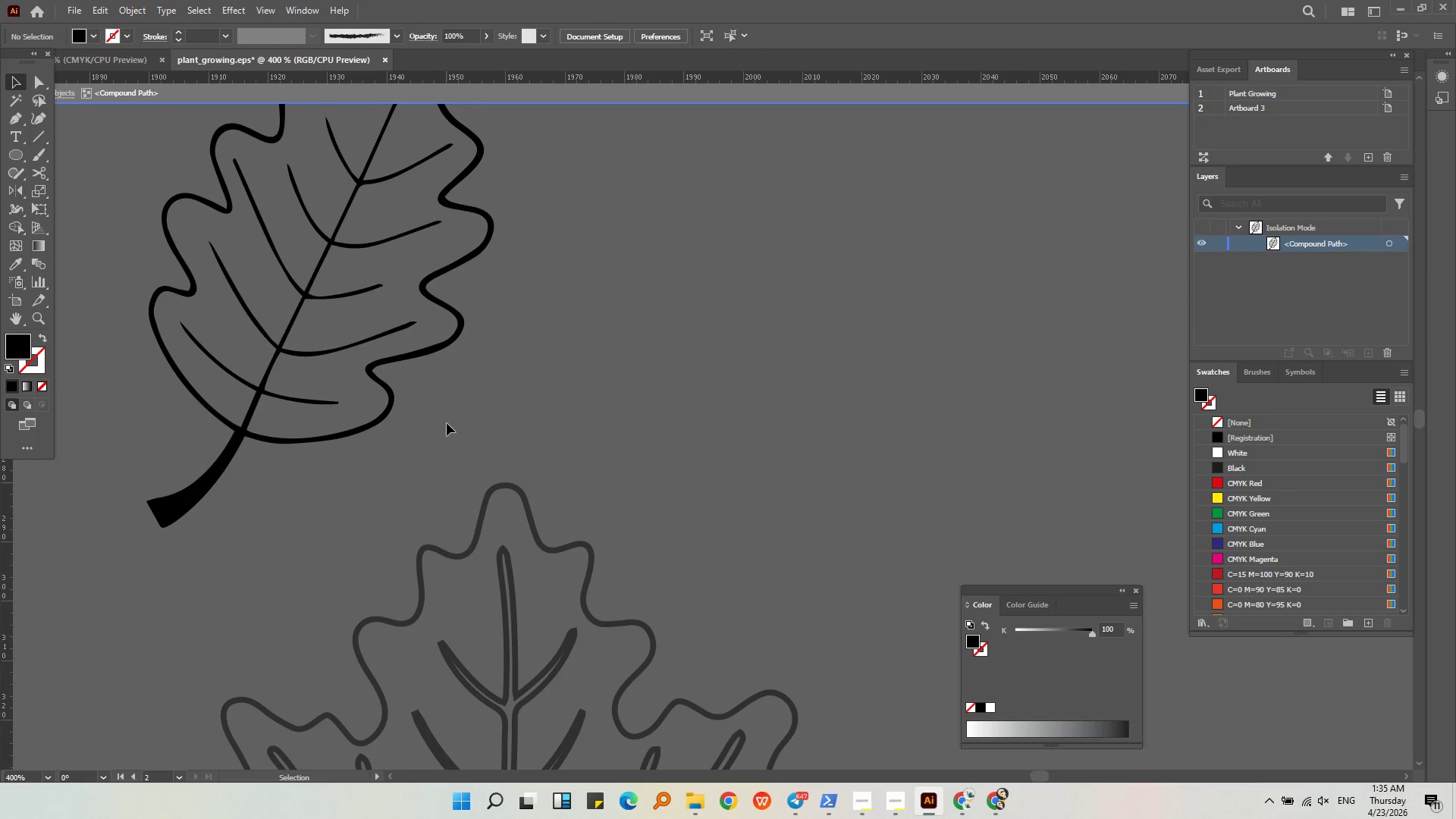 
left_click([376, 423])
 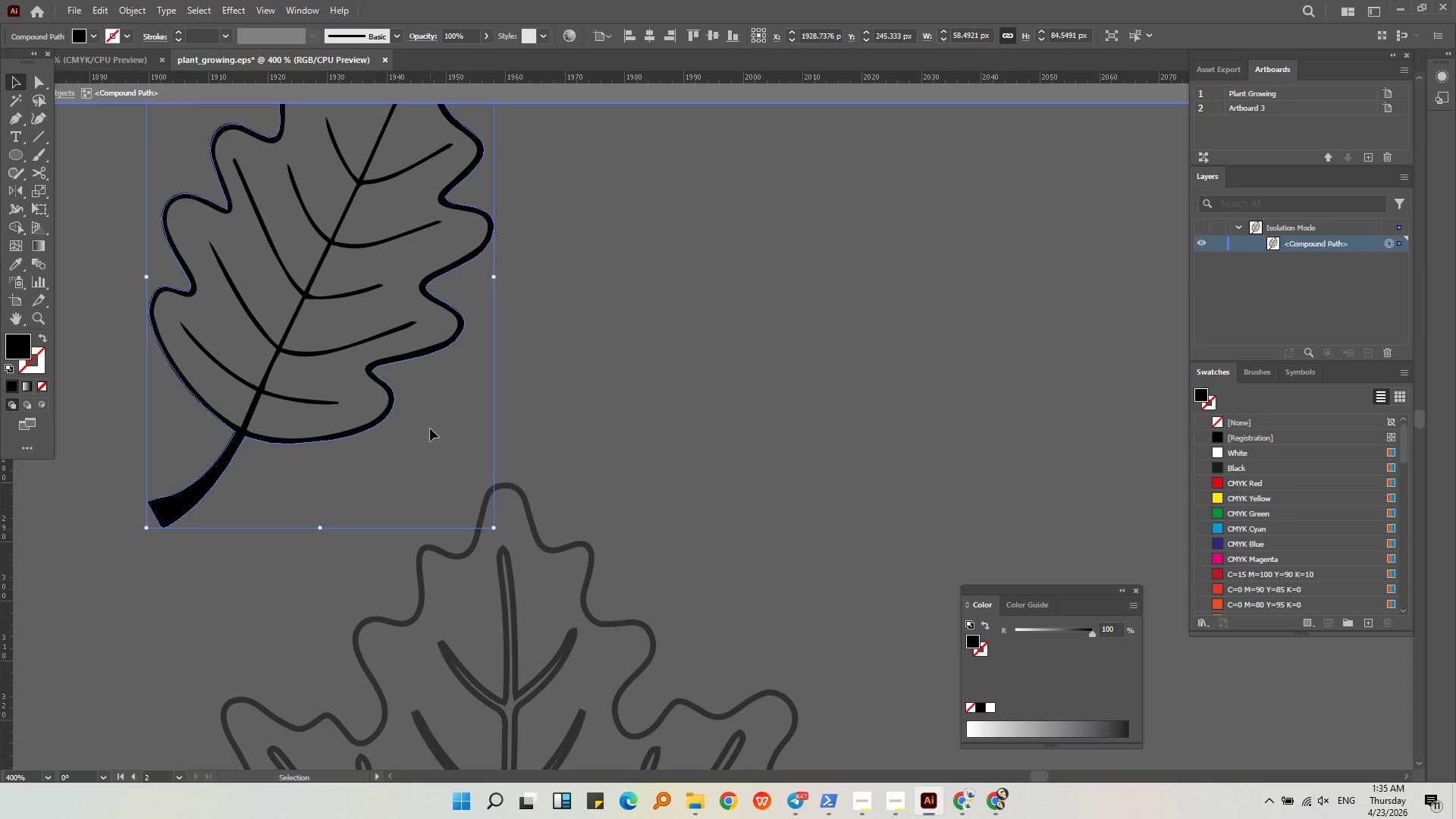 
wait(6.11)
 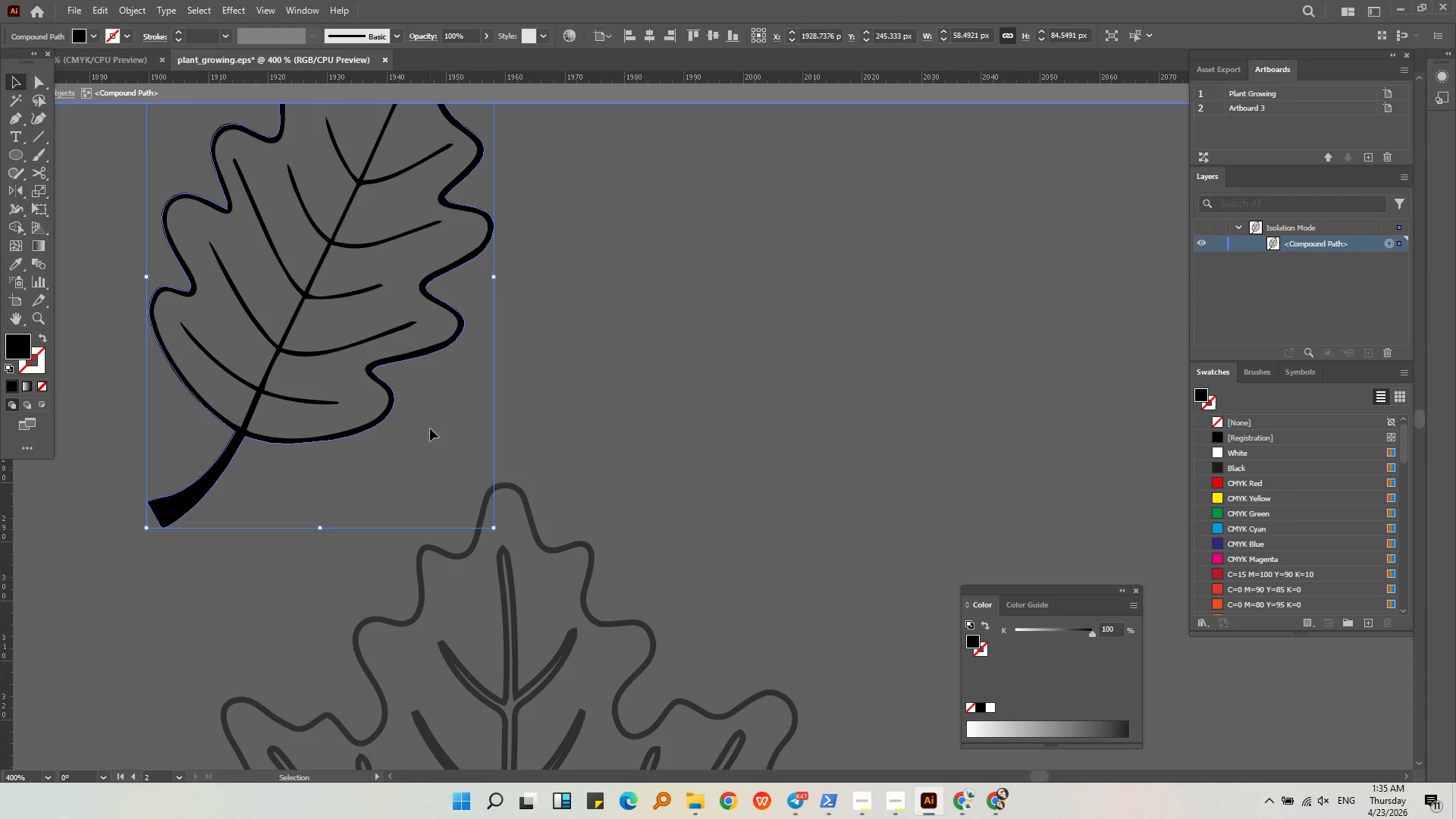 
left_click_drag(start_coordinate=[12, 353], to_coordinate=[23, 360])
 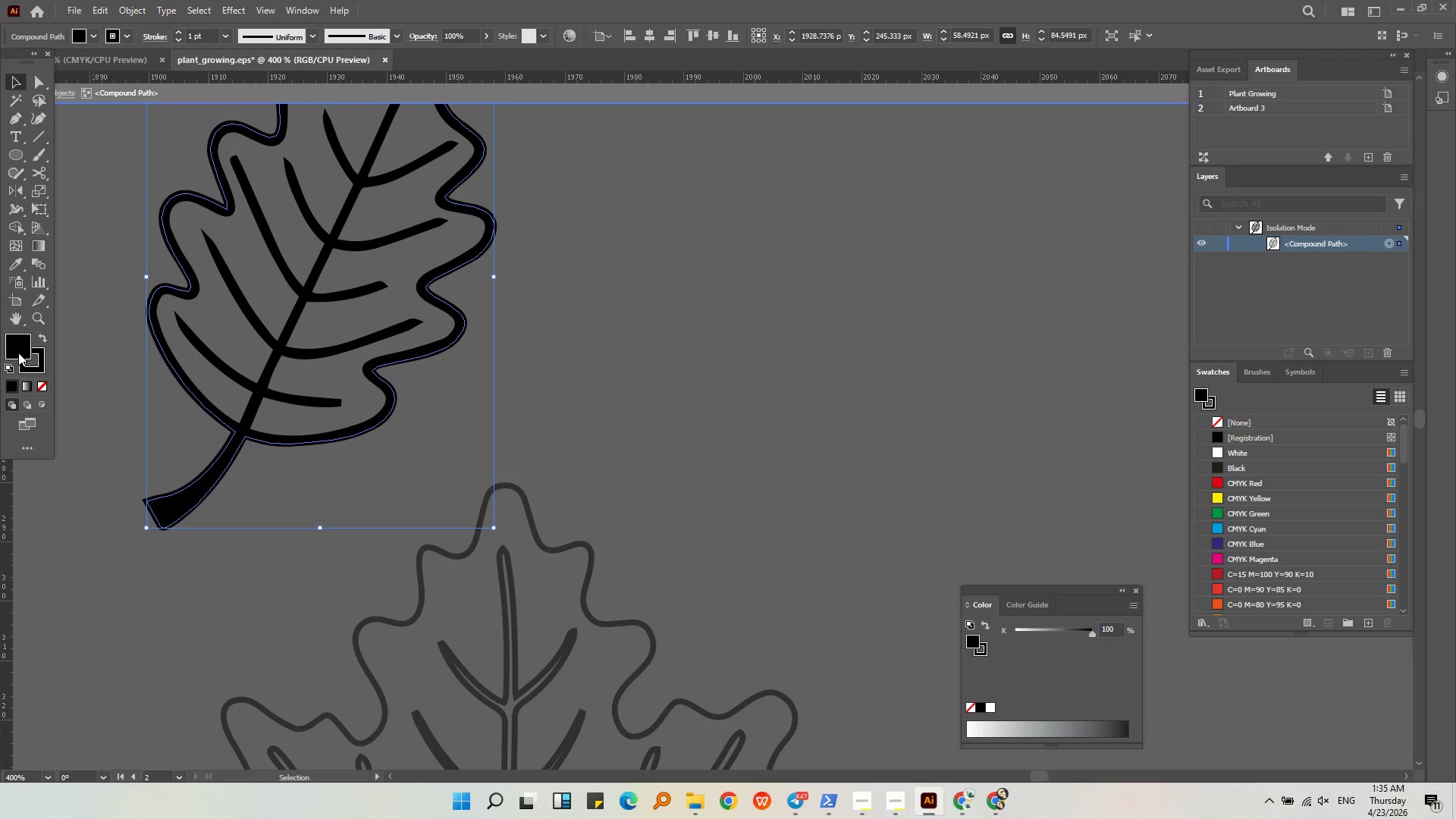 
left_click([15, 343])
 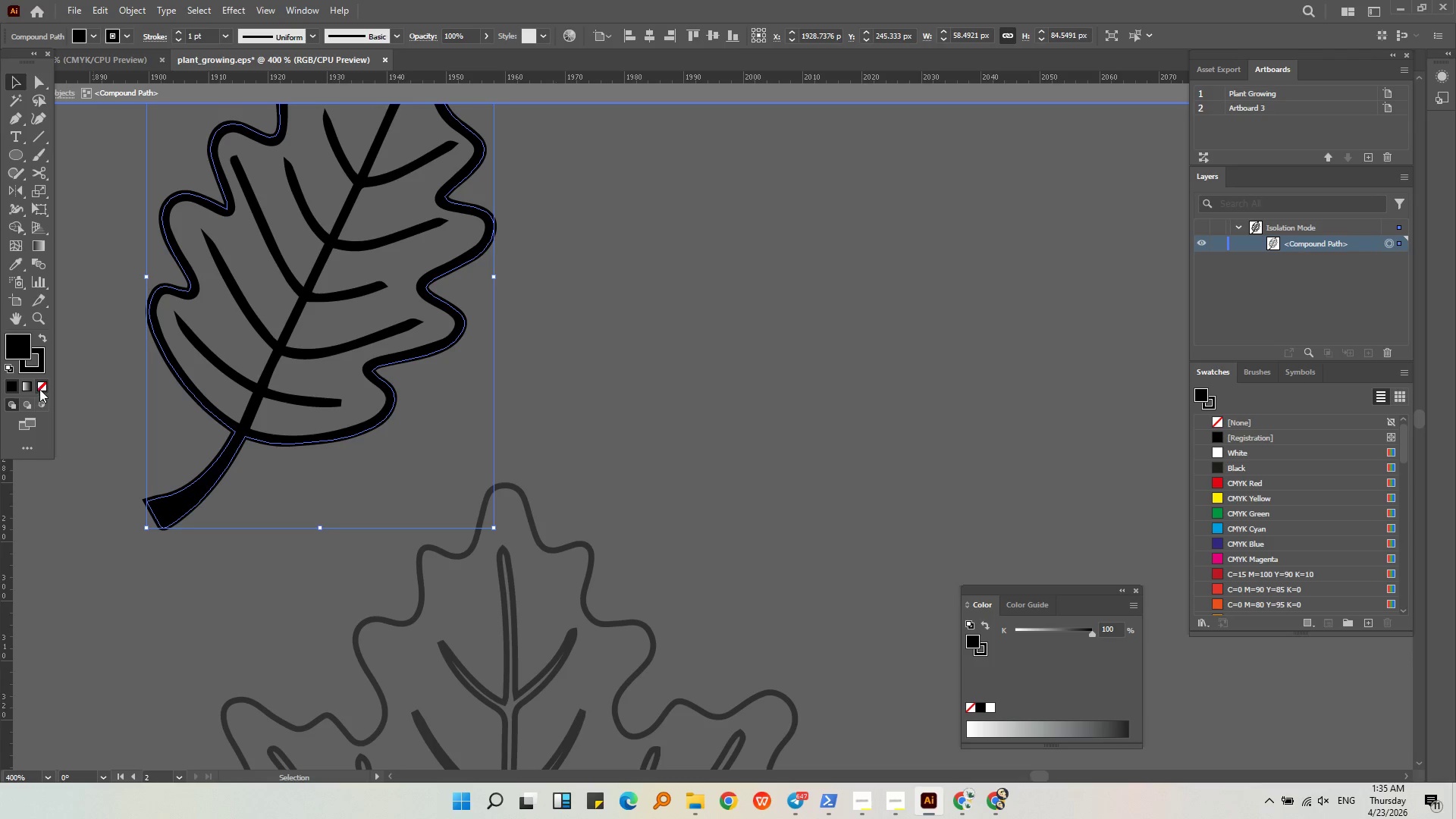 
left_click([39, 389])
 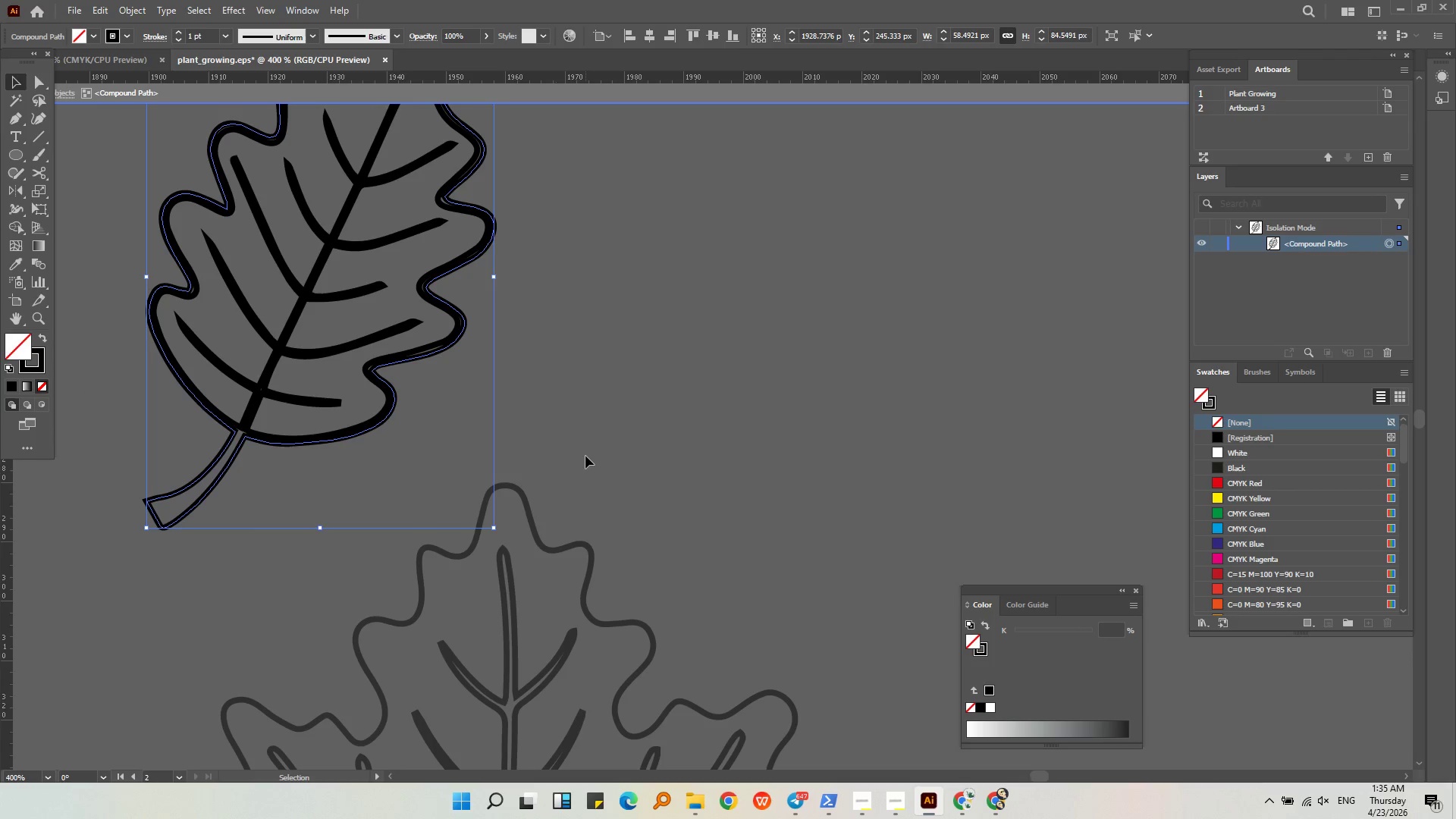 
left_click([586, 456])
 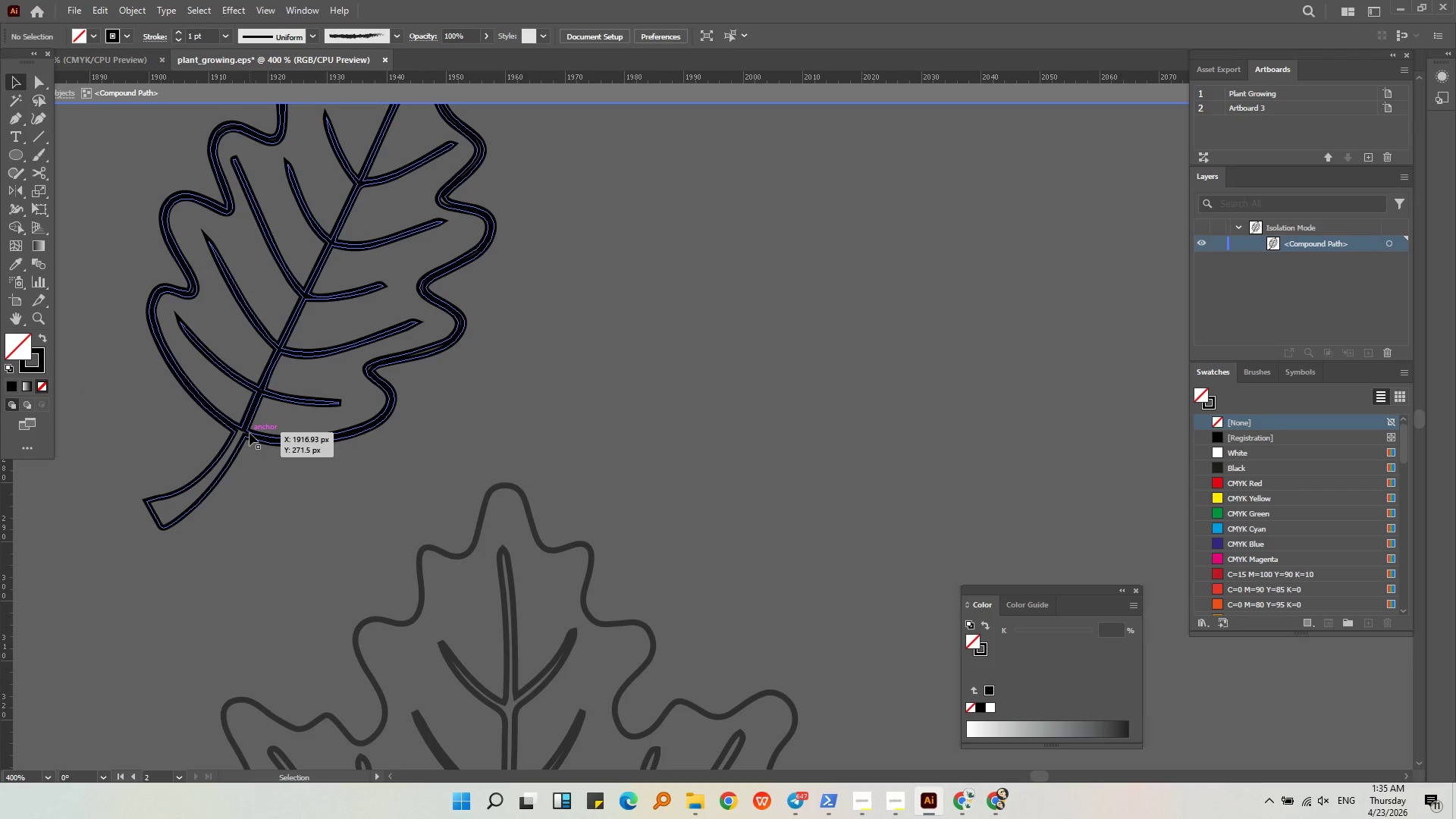 
double_click([249, 433])
 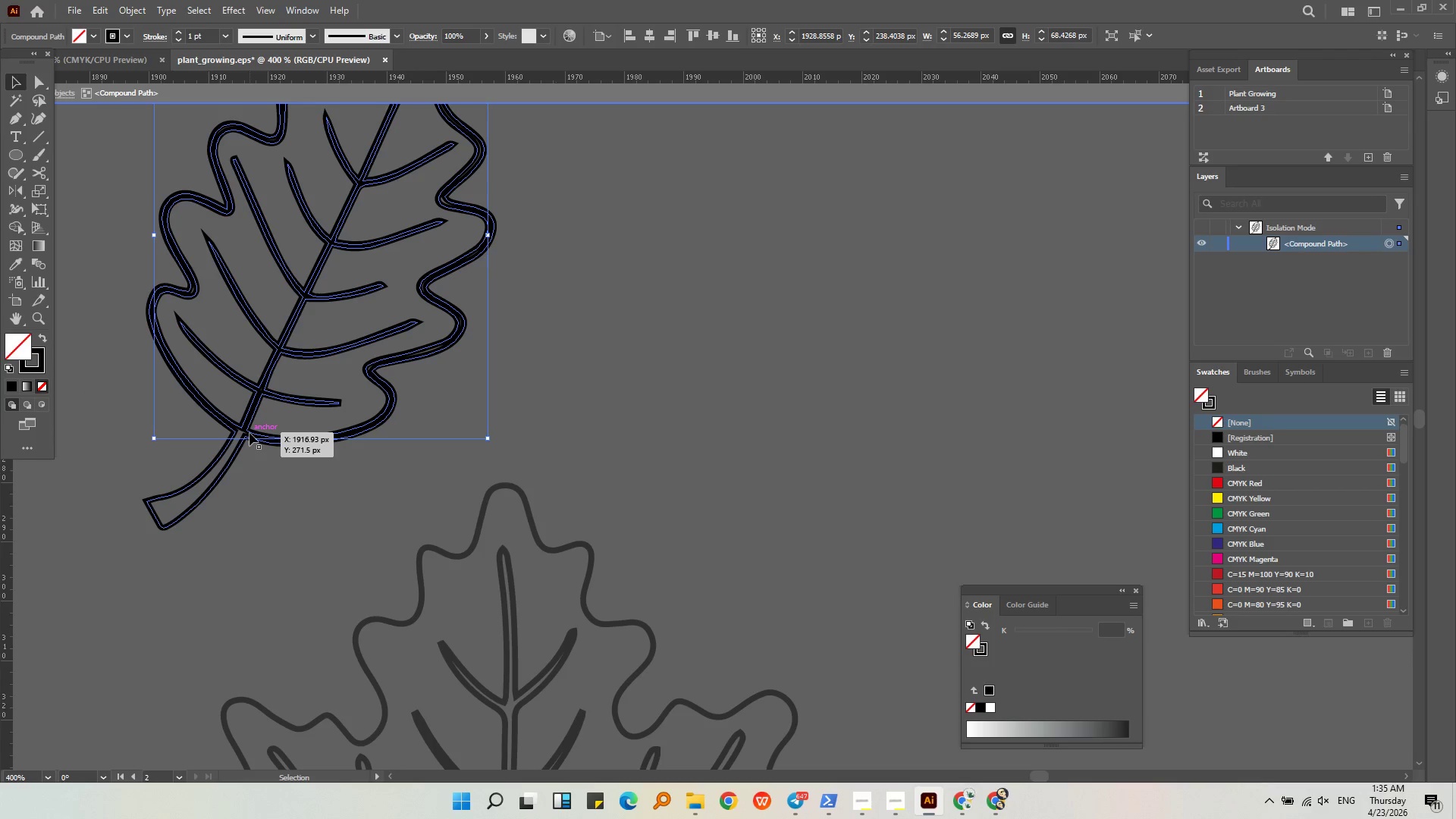 
triple_click([249, 433])
 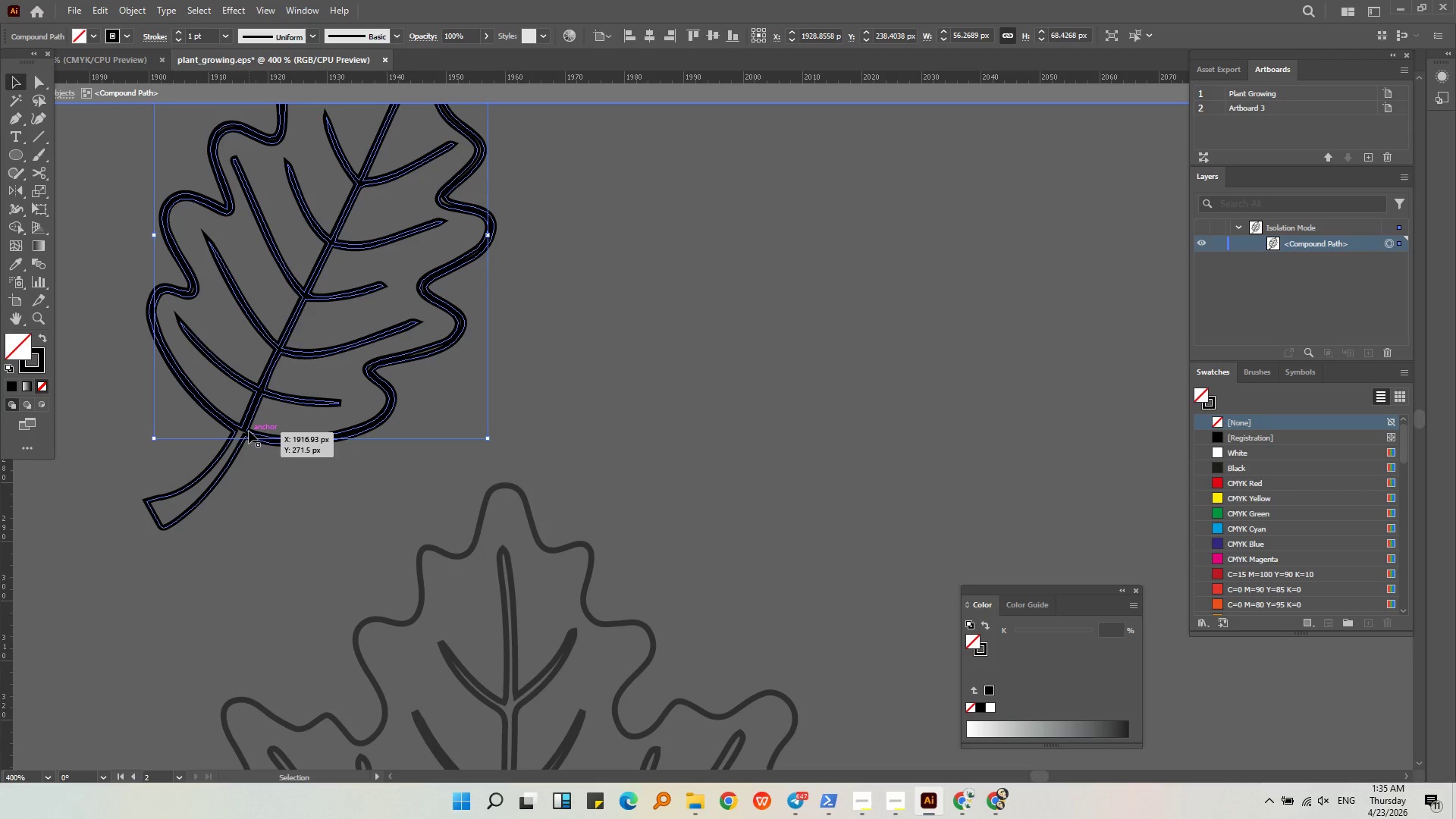 
key(Alt+AltLeft)
 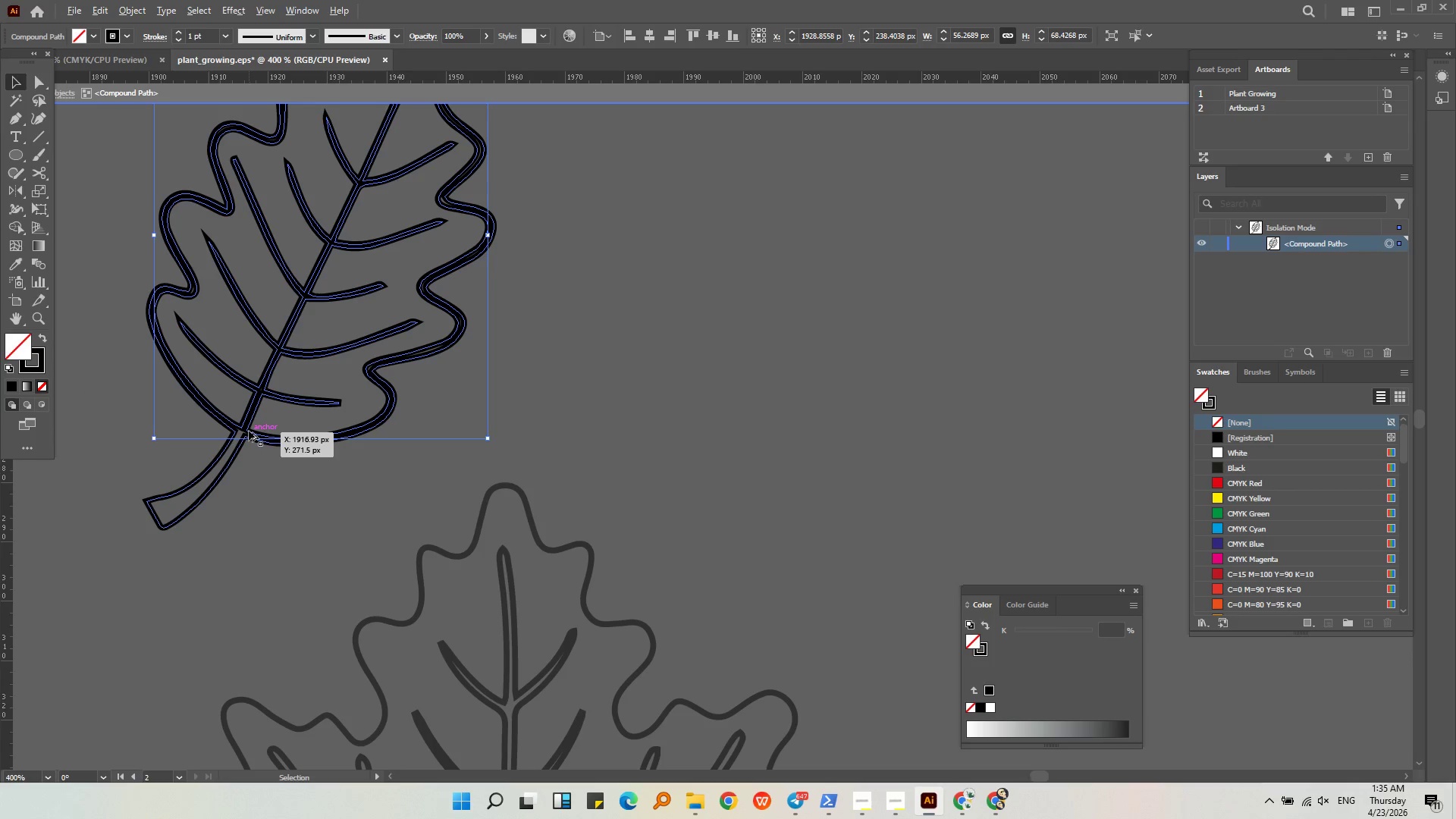 
scroll: coordinate [249, 431], scroll_direction: up, amount: 4.0
 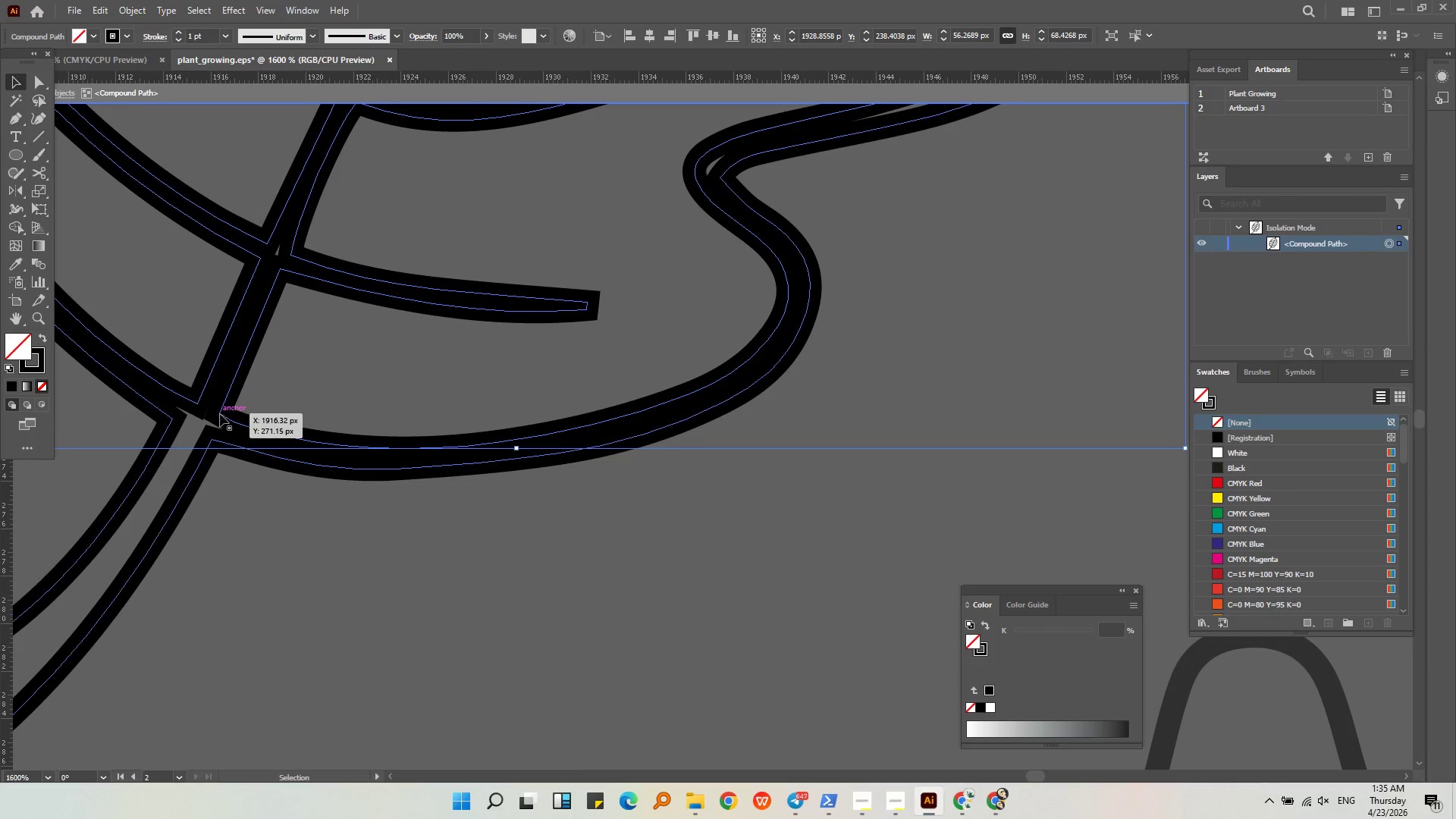 
double_click([222, 414])
 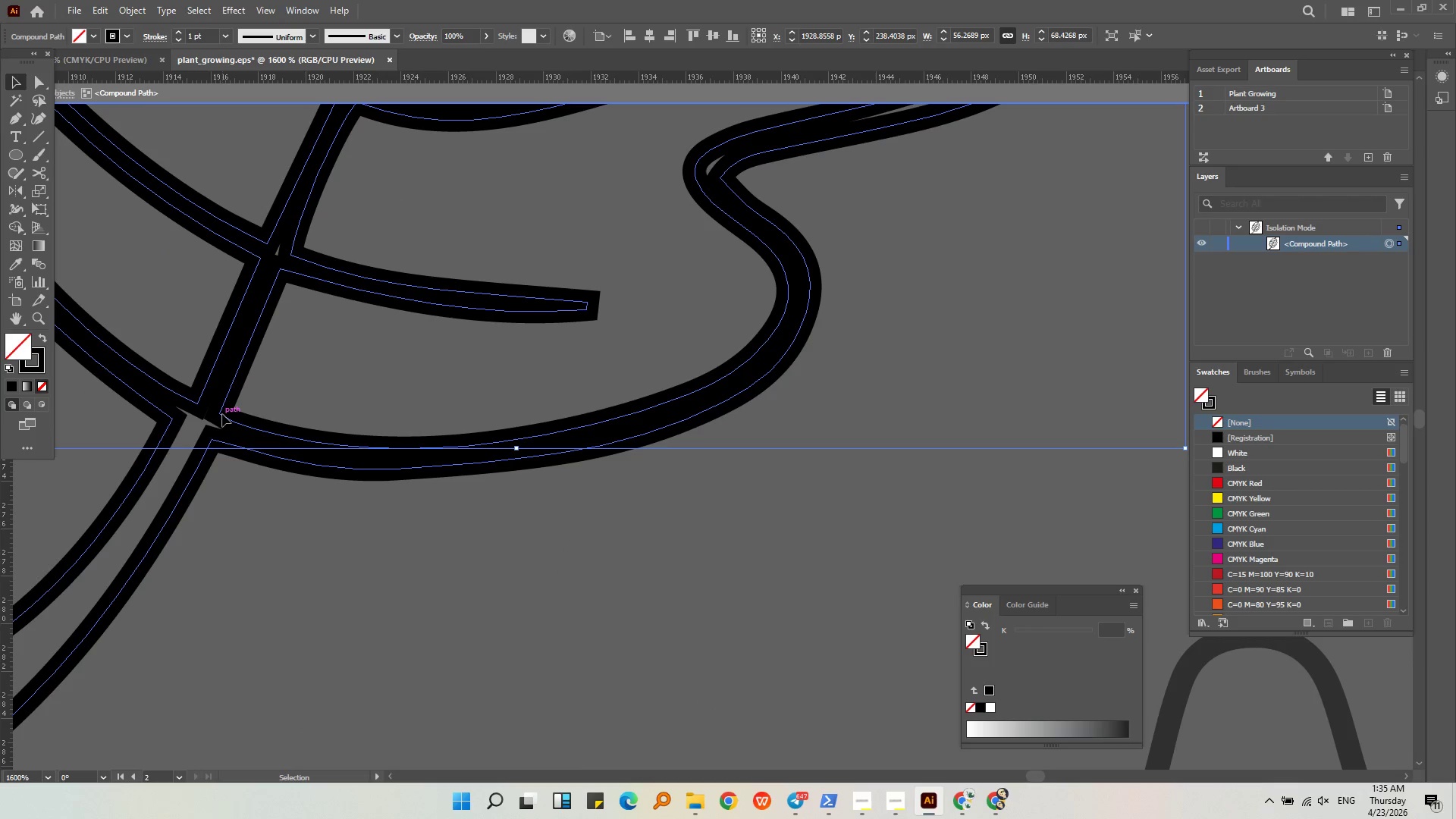 
triple_click([222, 414])
 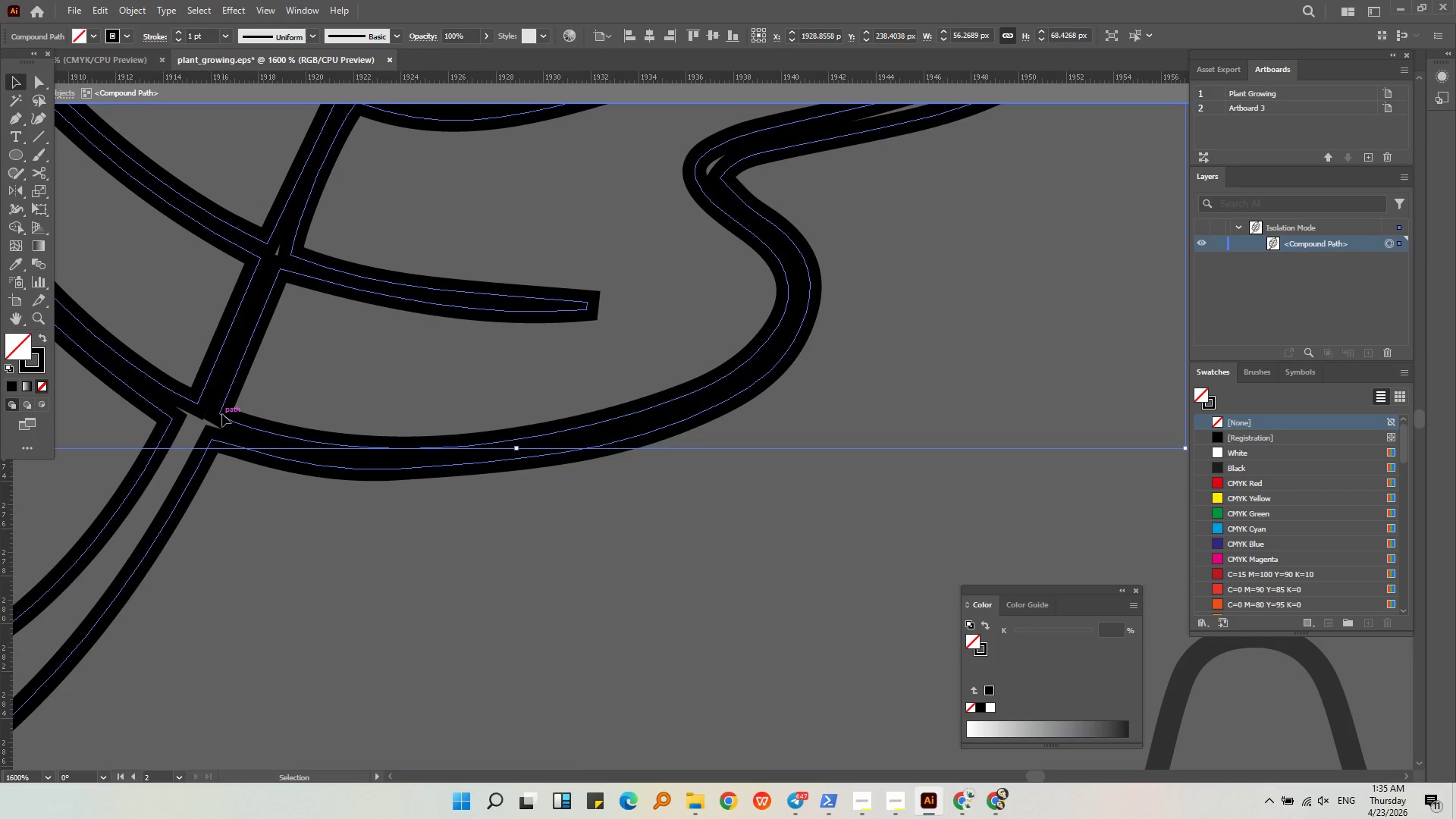 
triple_click([222, 414])
 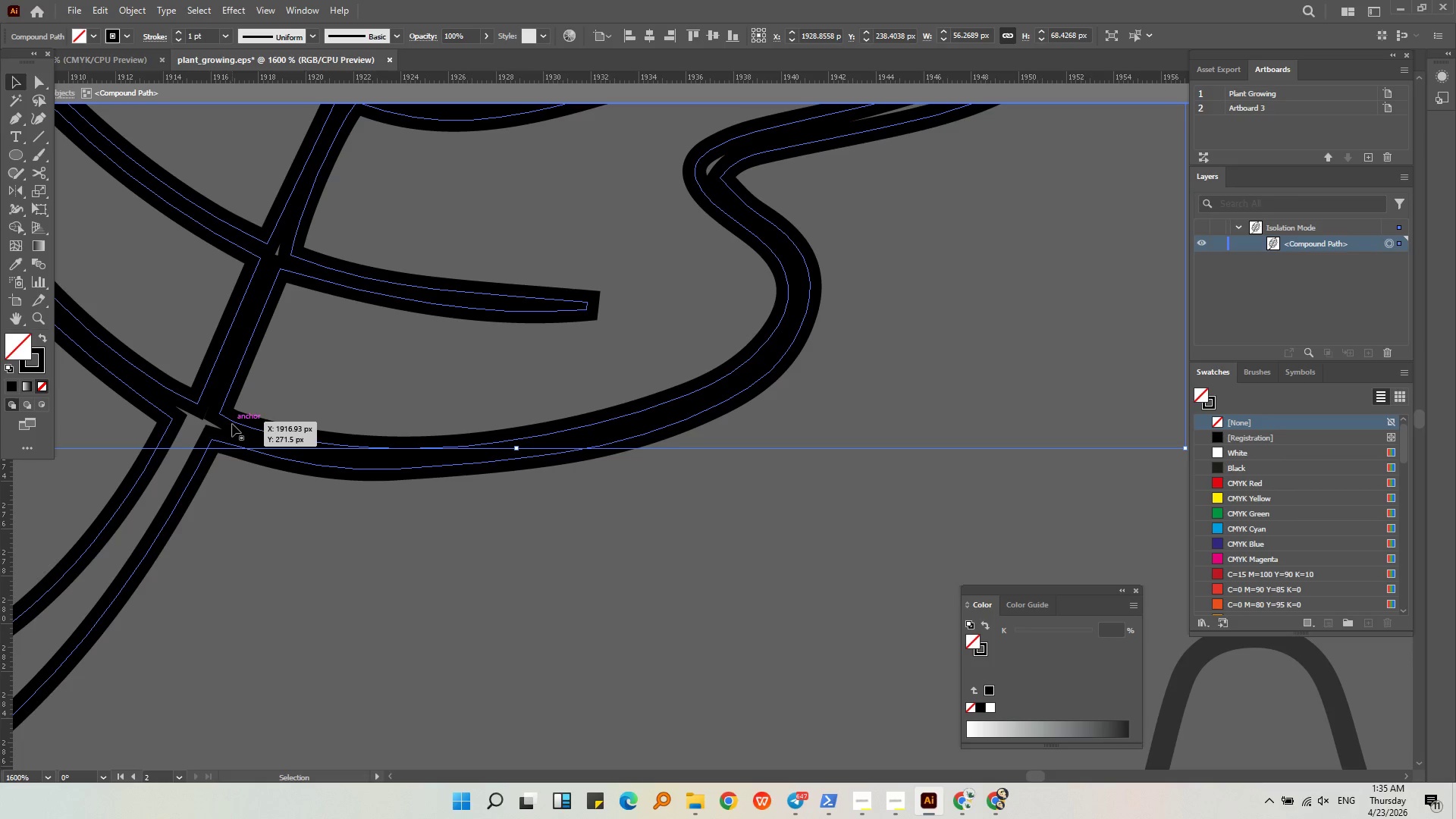 
double_click([243, 426])
 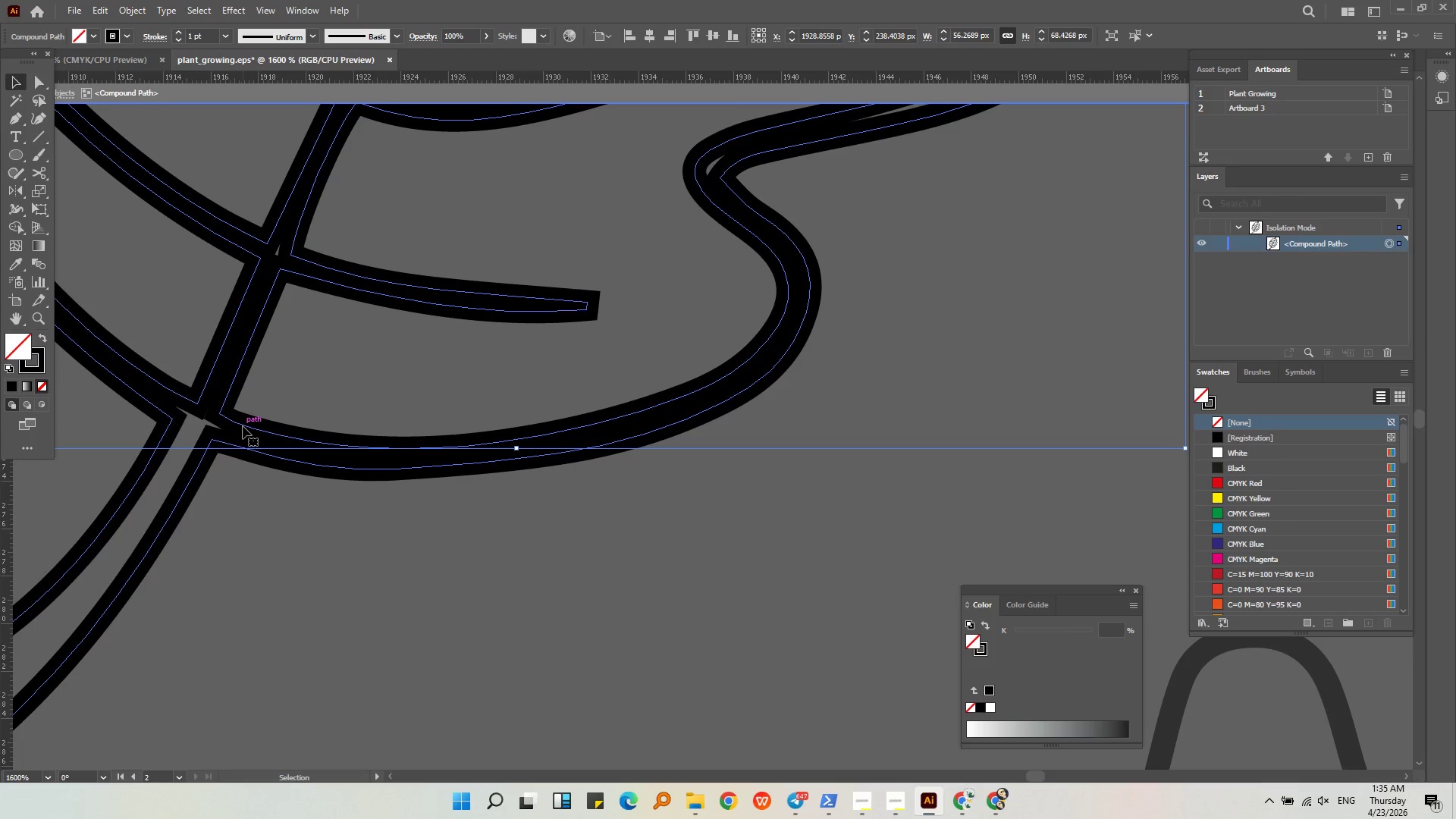 
triple_click([243, 426])
 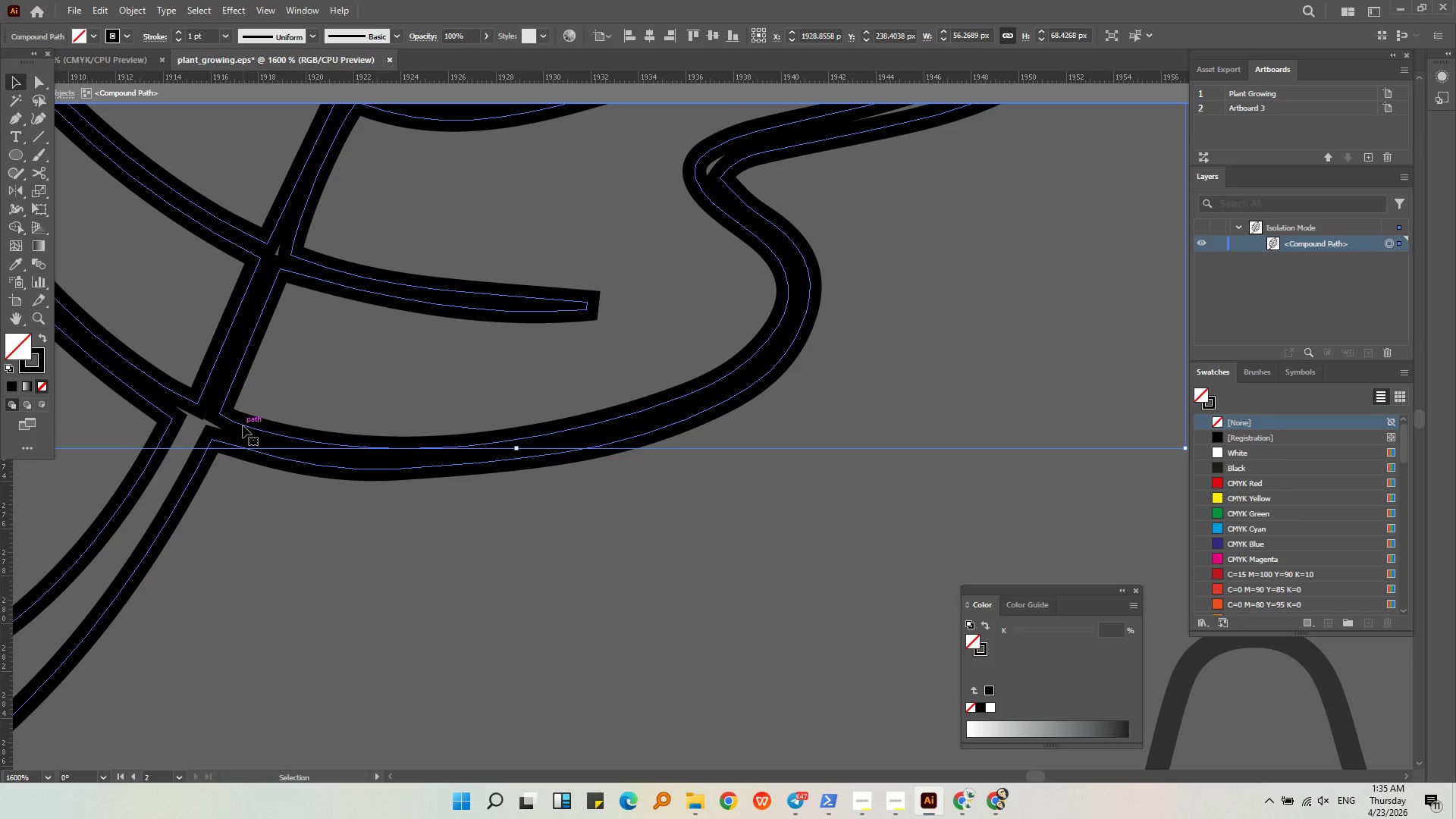 
left_click_drag(start_coordinate=[243, 425], to_coordinate=[285, 360])
 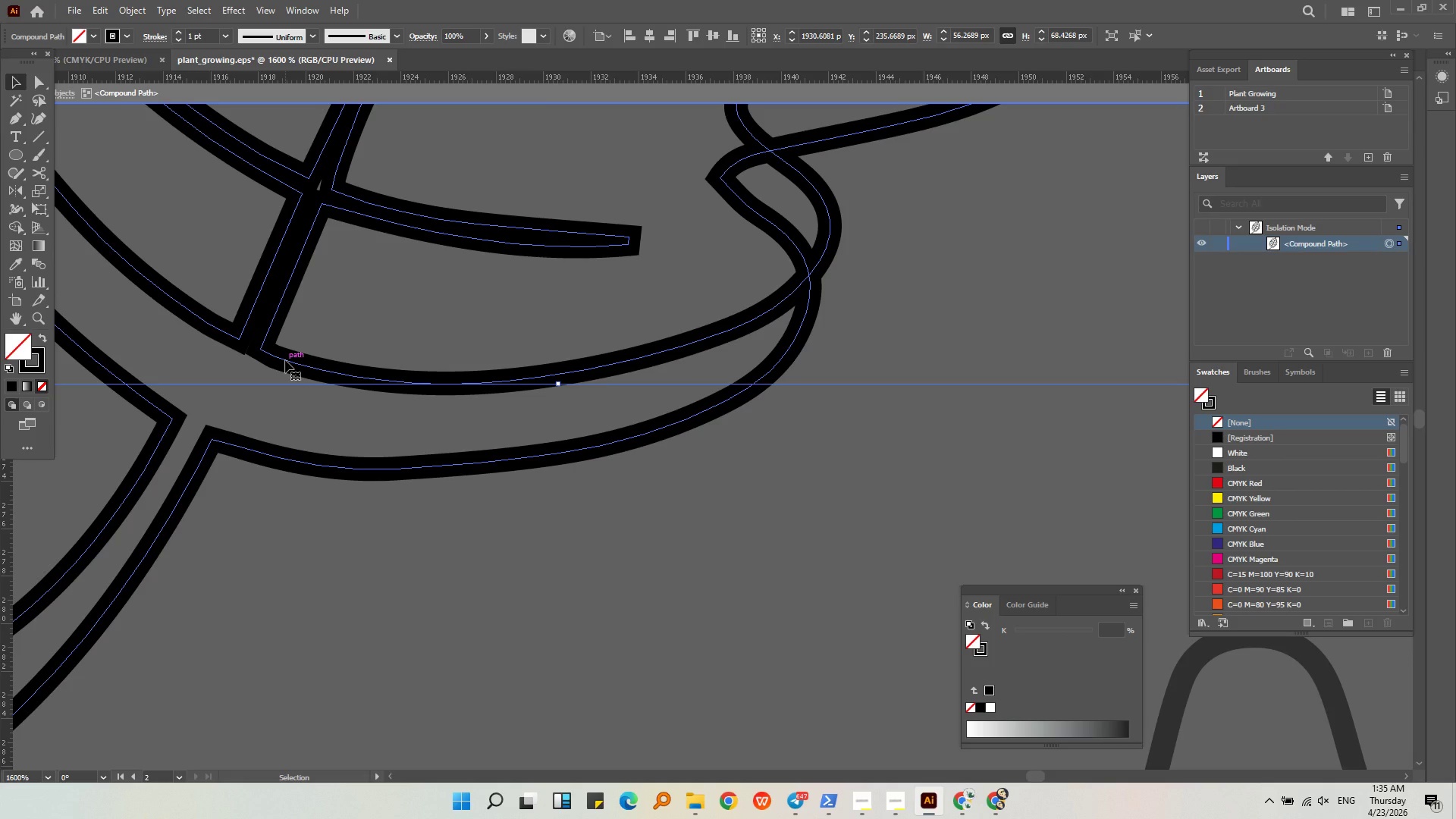 
key(Backspace)
 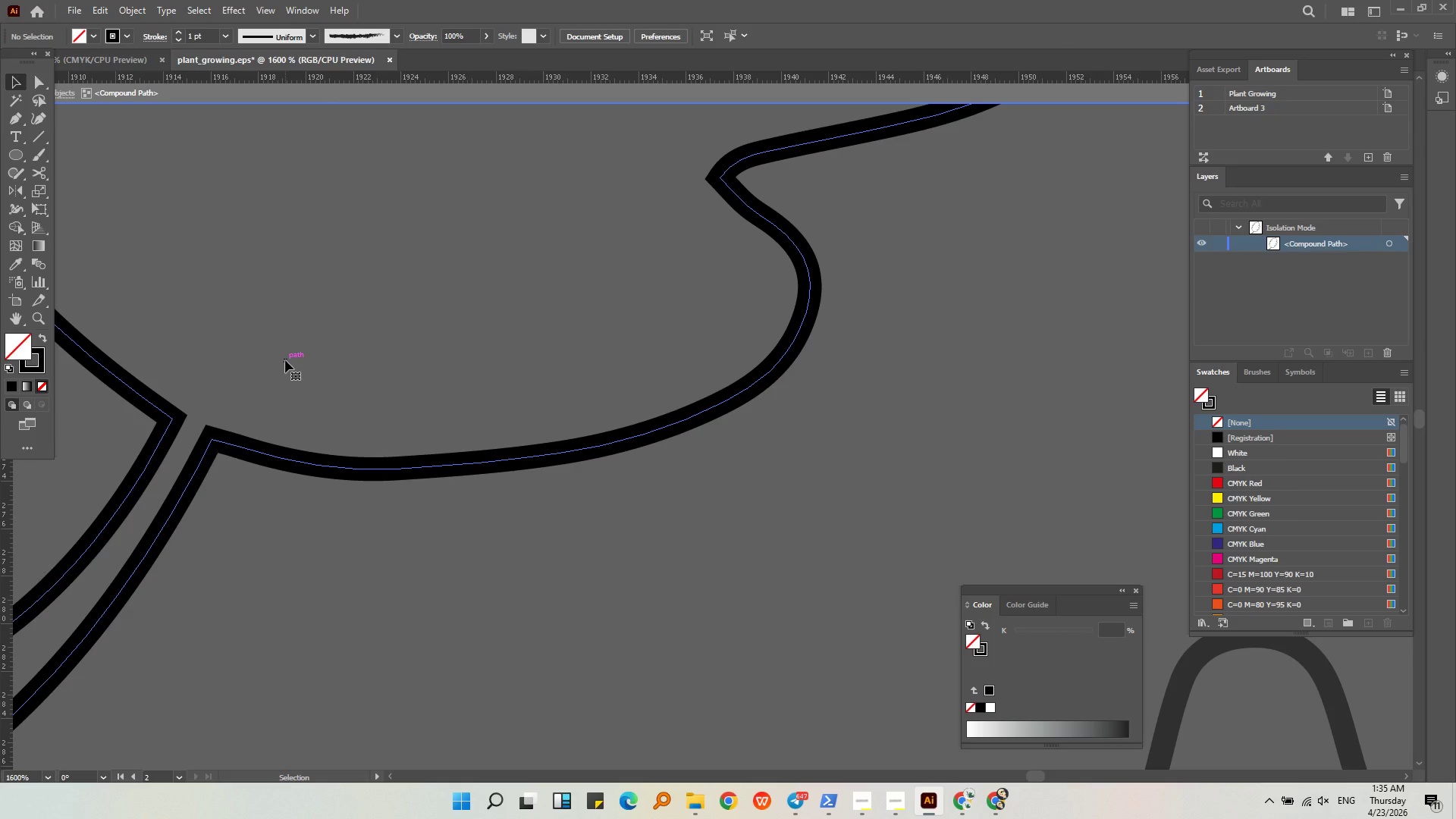 
hold_key(key=AltLeft, duration=0.56)
scroll: coordinate [285, 360], scroll_direction: down, amount: 5.0
 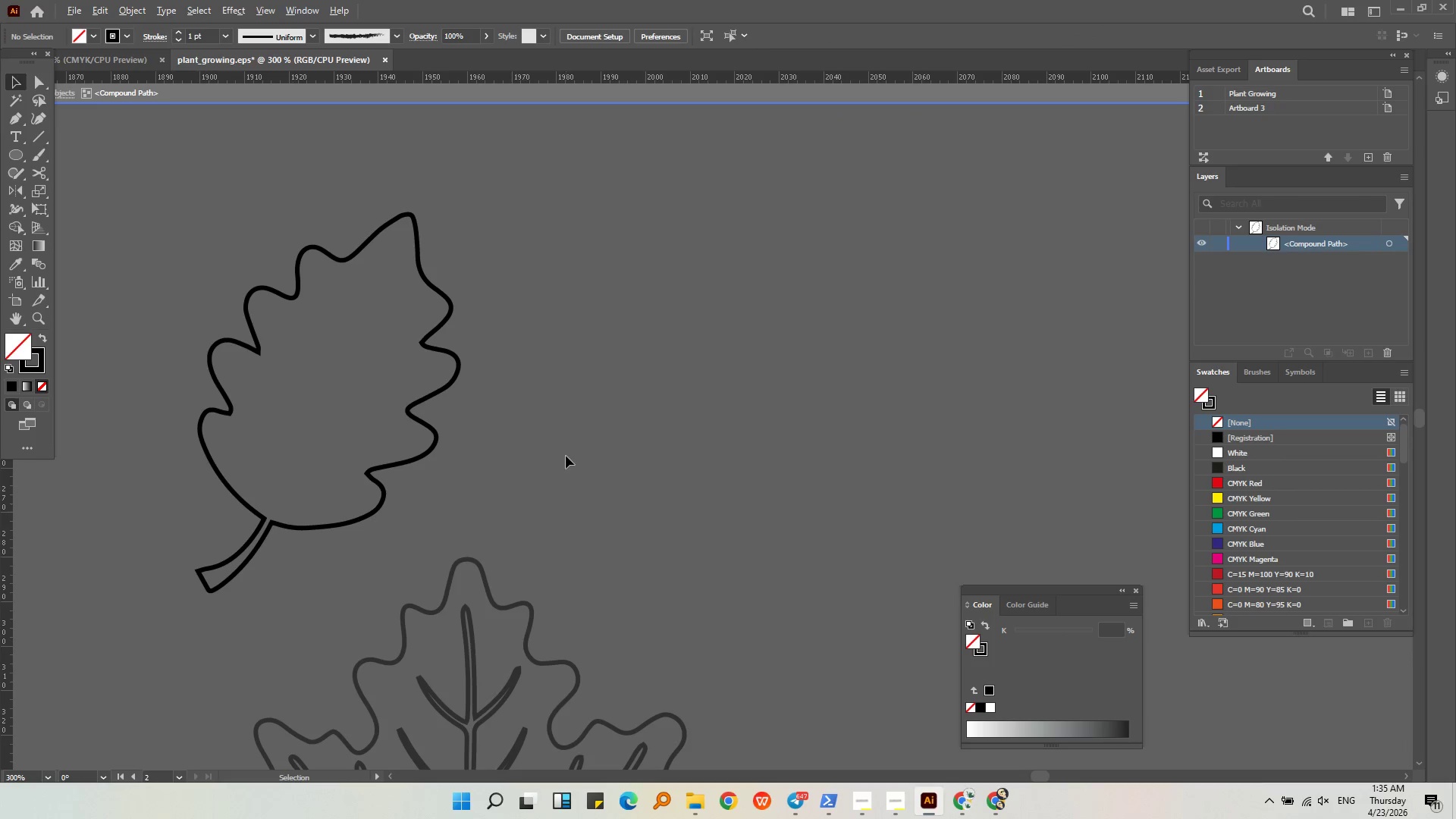 
double_click([566, 455])
 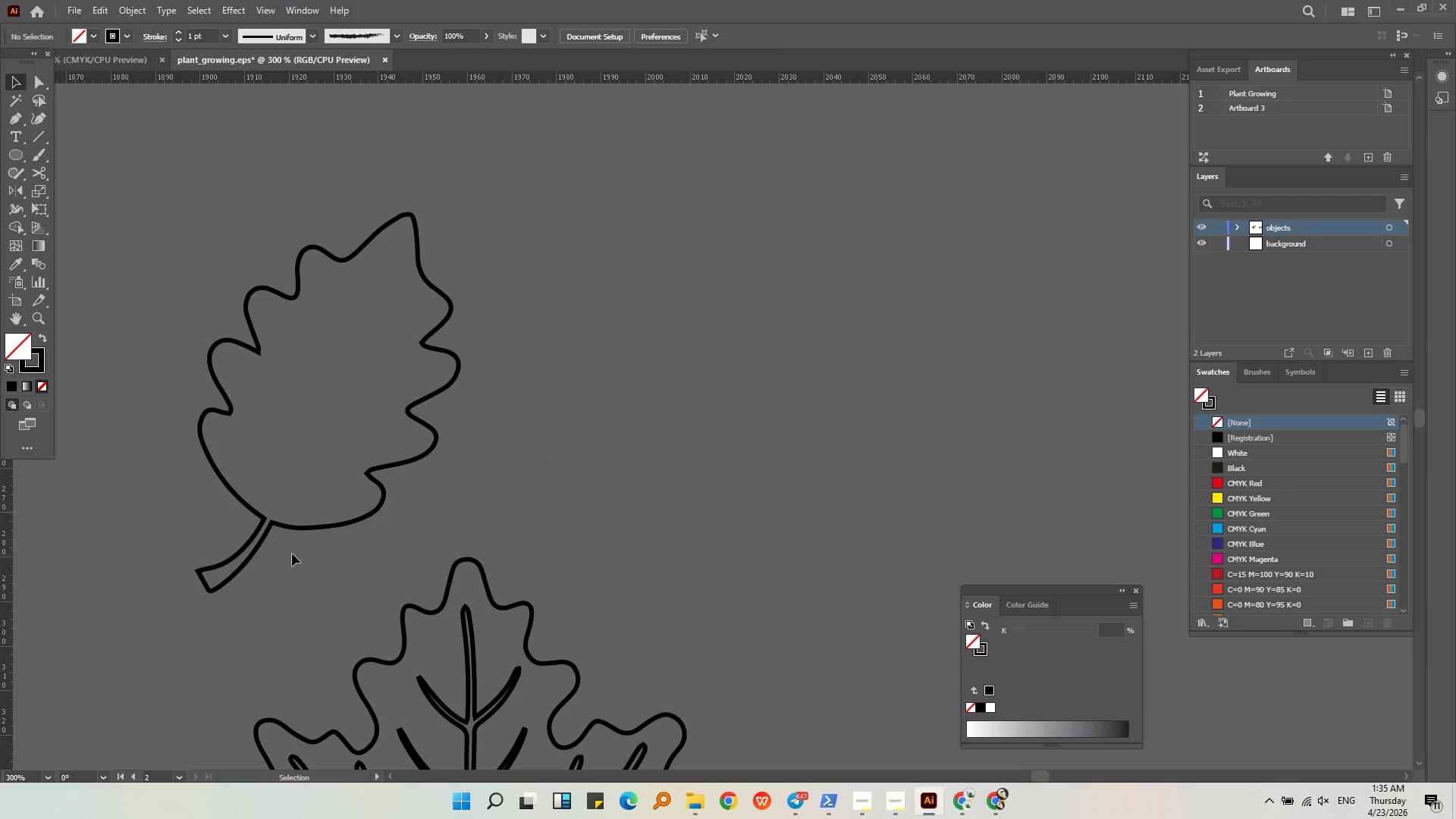 
left_click([291, 528])
 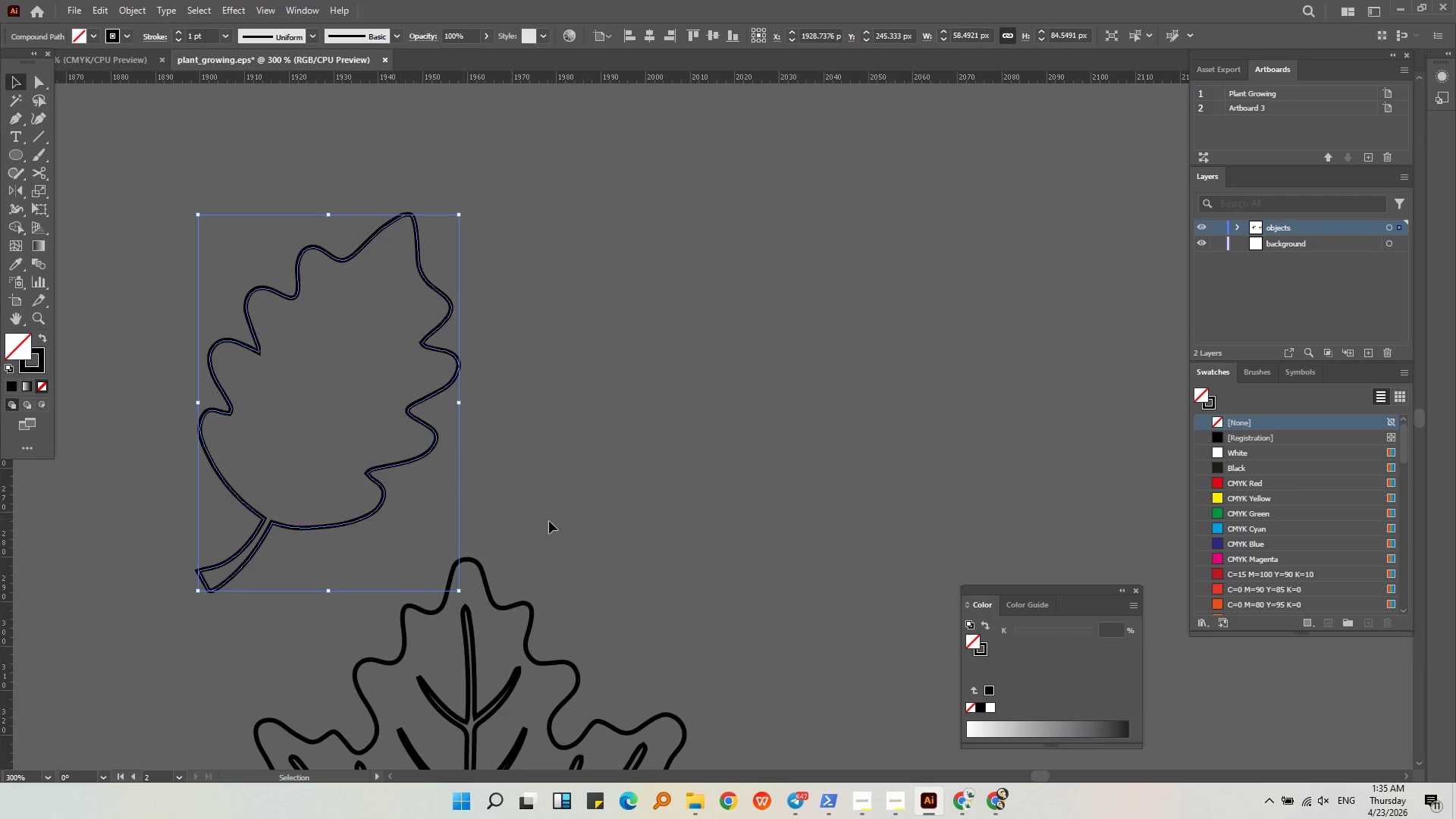 
key(Control+Z)
 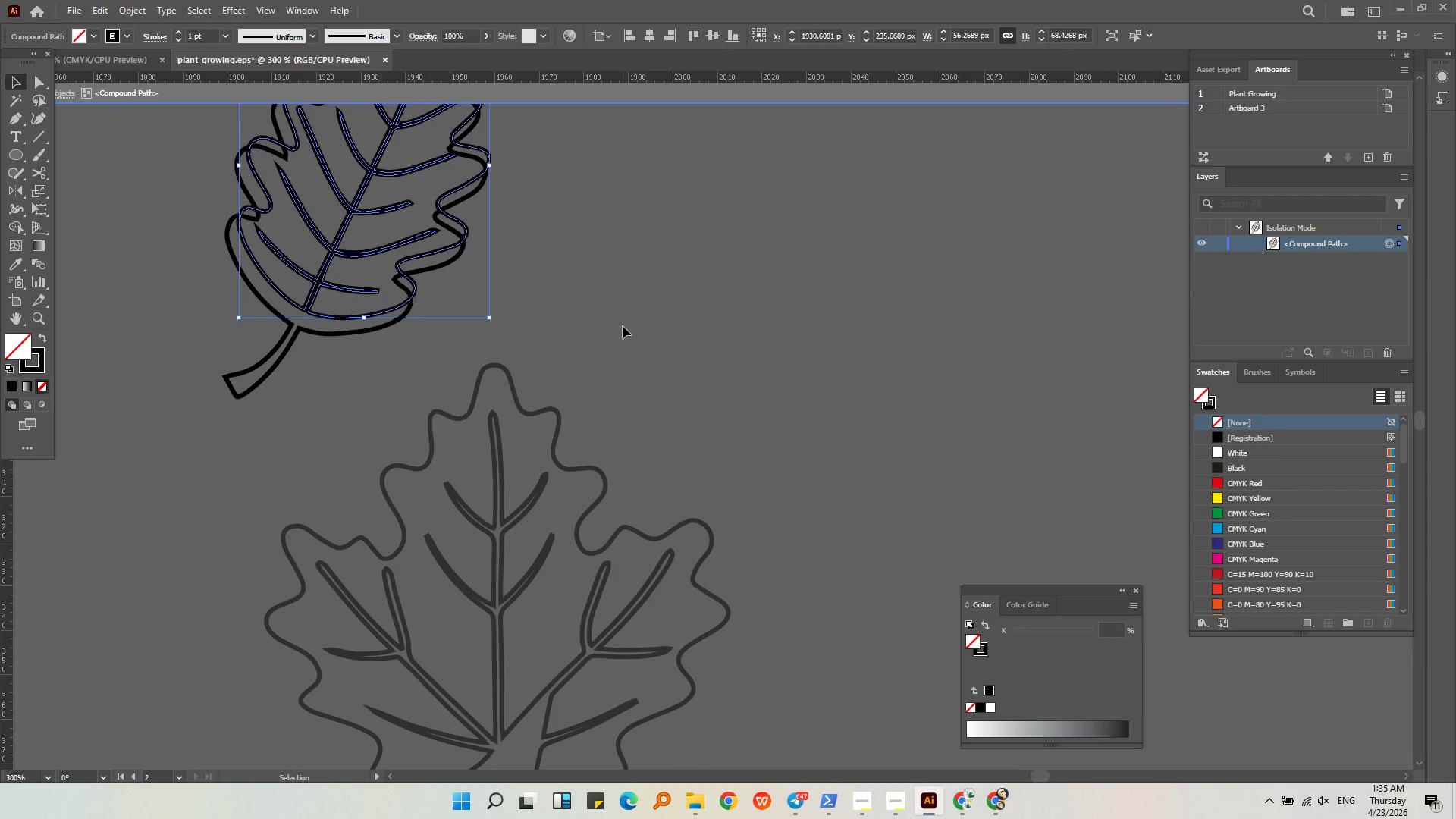 
left_click([623, 326])
 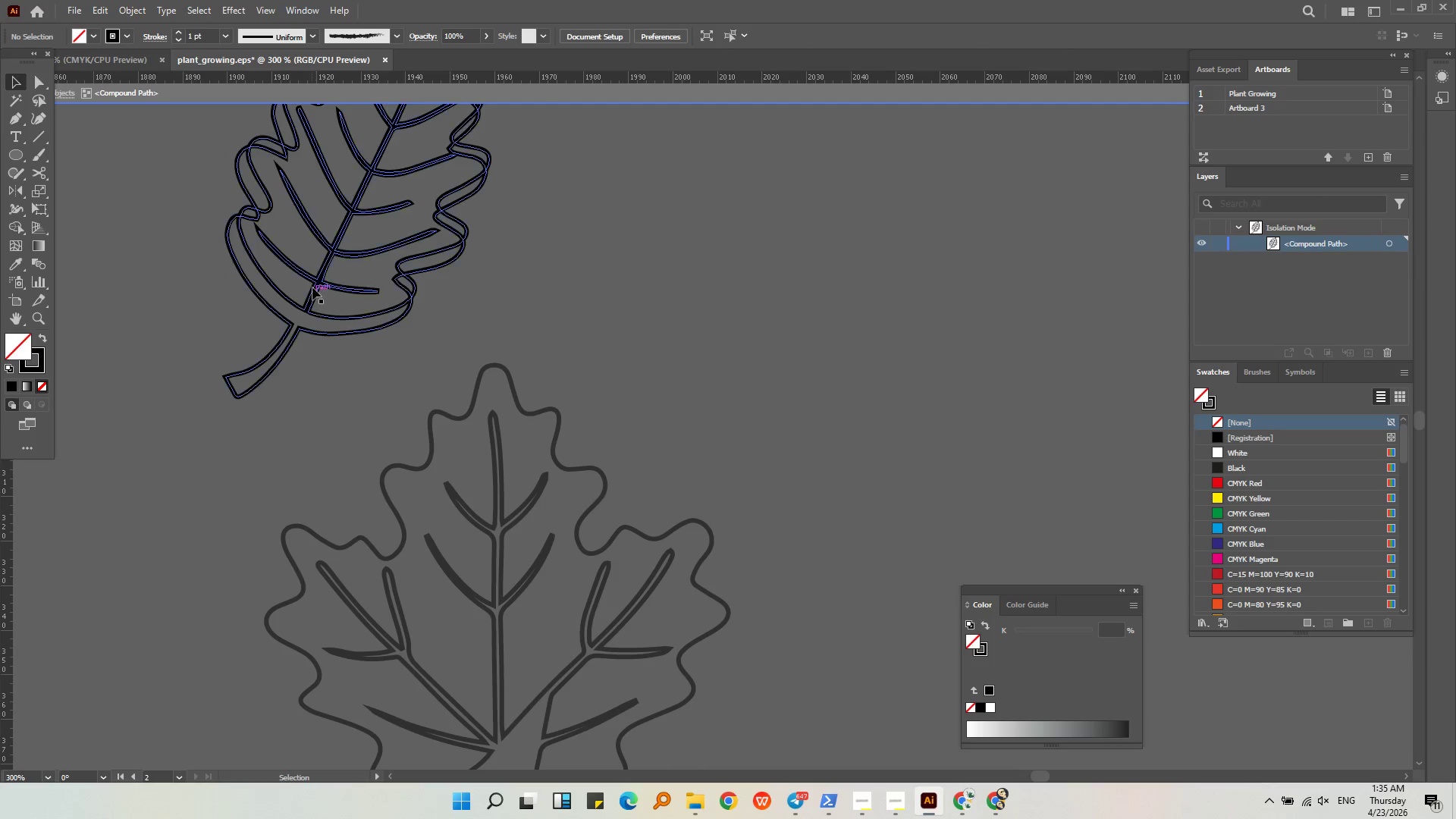 
left_click([318, 283])
 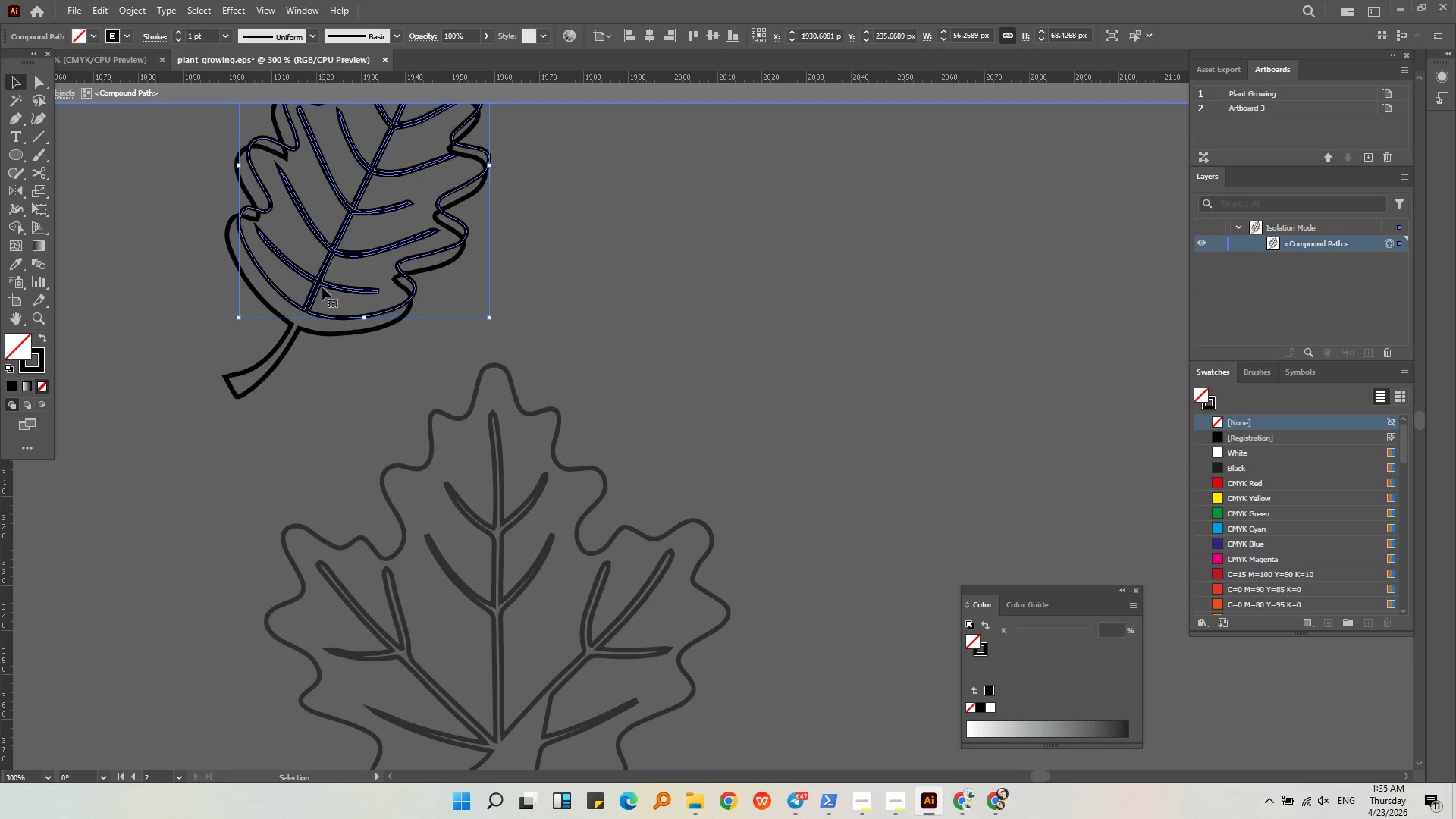 
left_click_drag(start_coordinate=[322, 282], to_coordinate=[774, 341])
 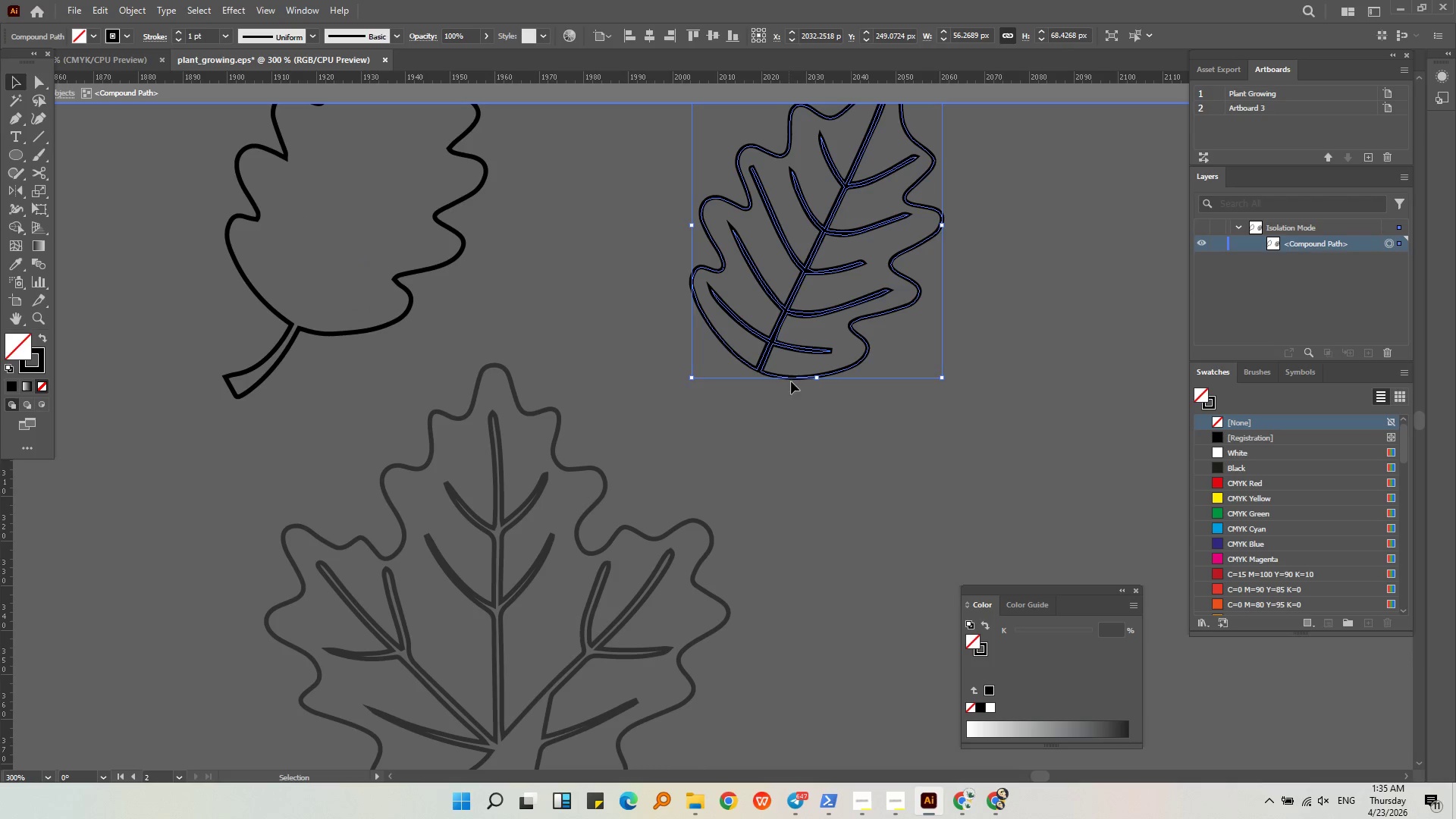 
double_click([795, 375])
 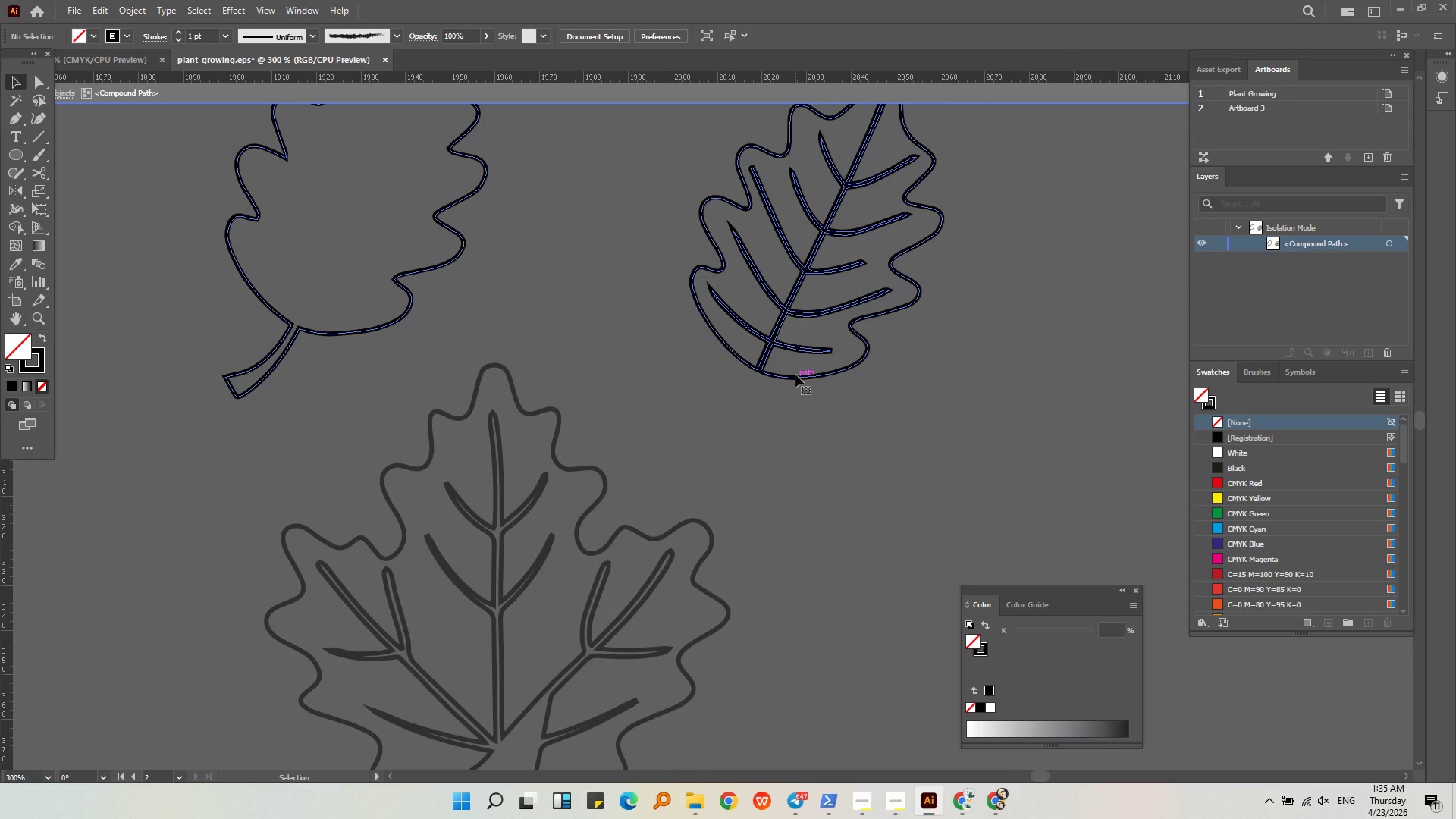 
triple_click([795, 375])
 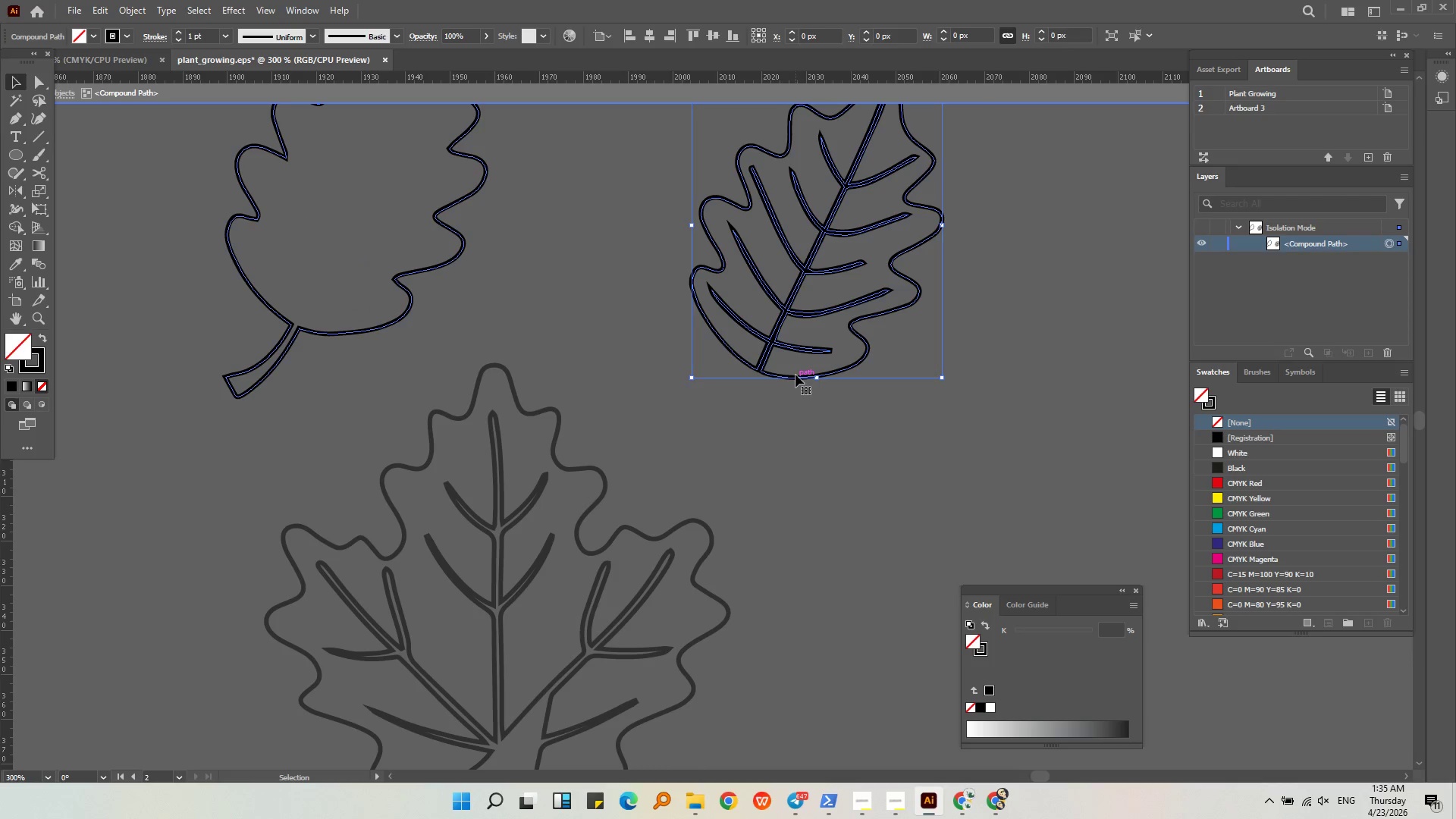 
triple_click([795, 375])
 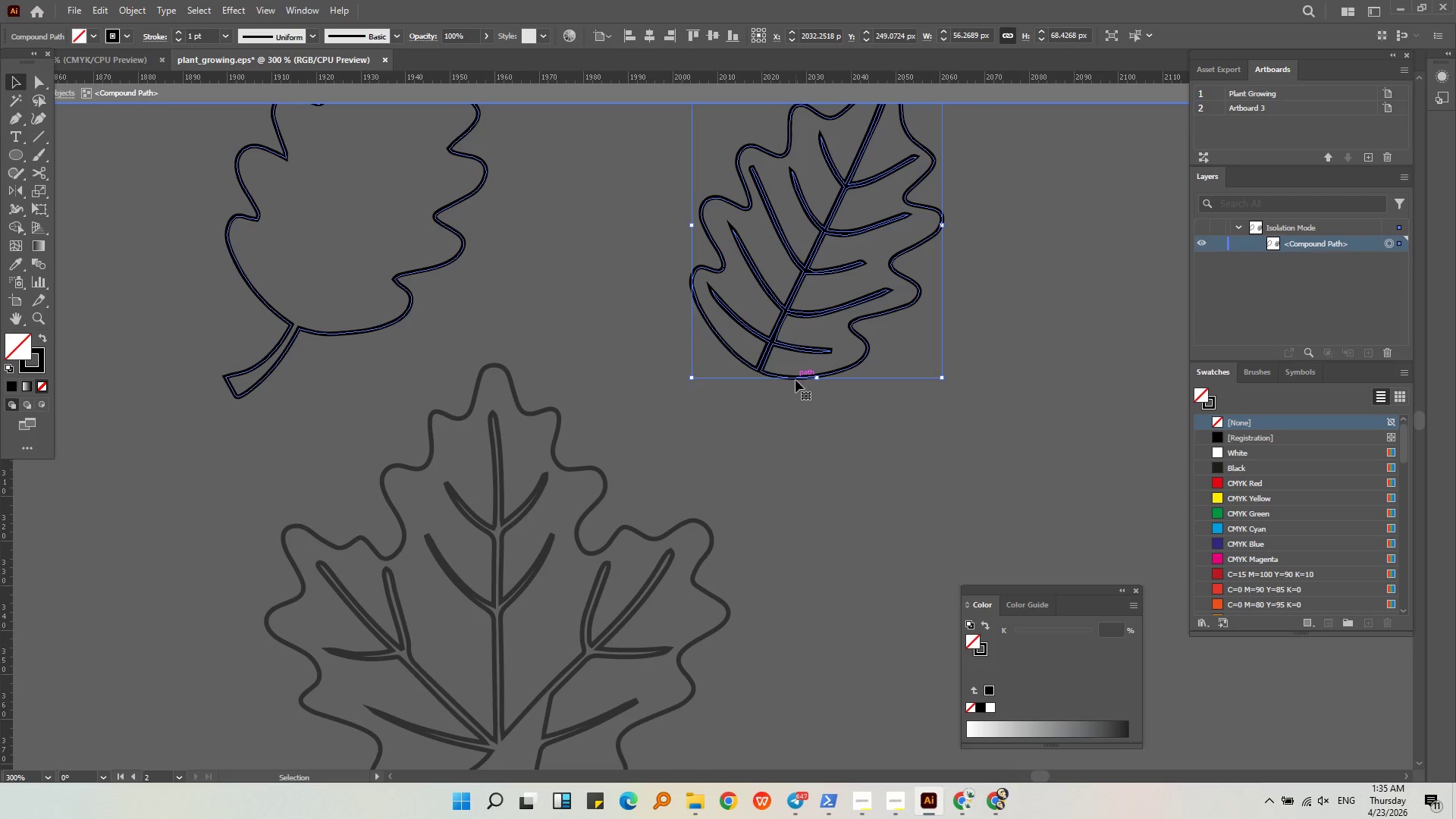 
left_click([795, 380])
 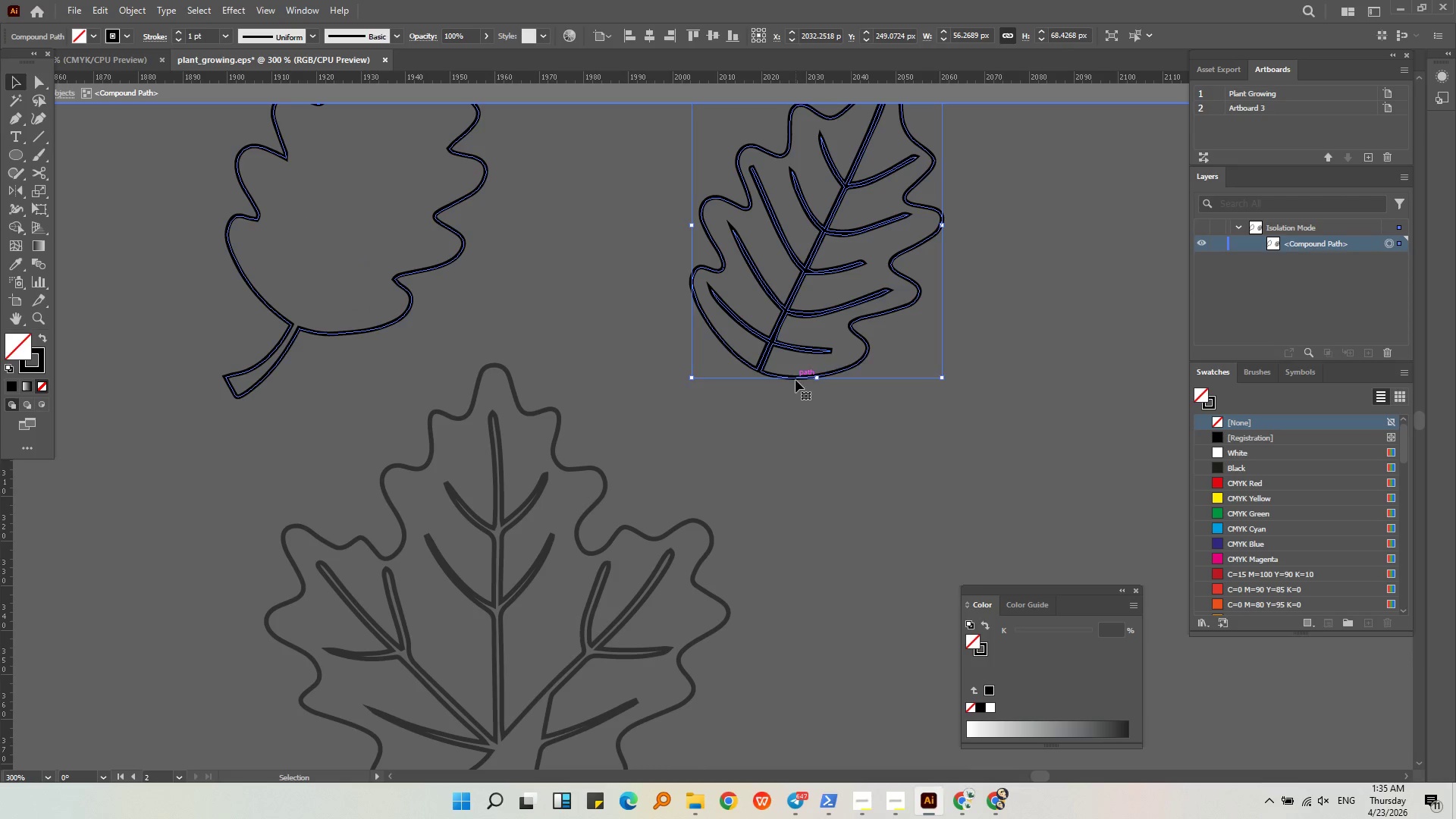 
right_click([795, 380])
 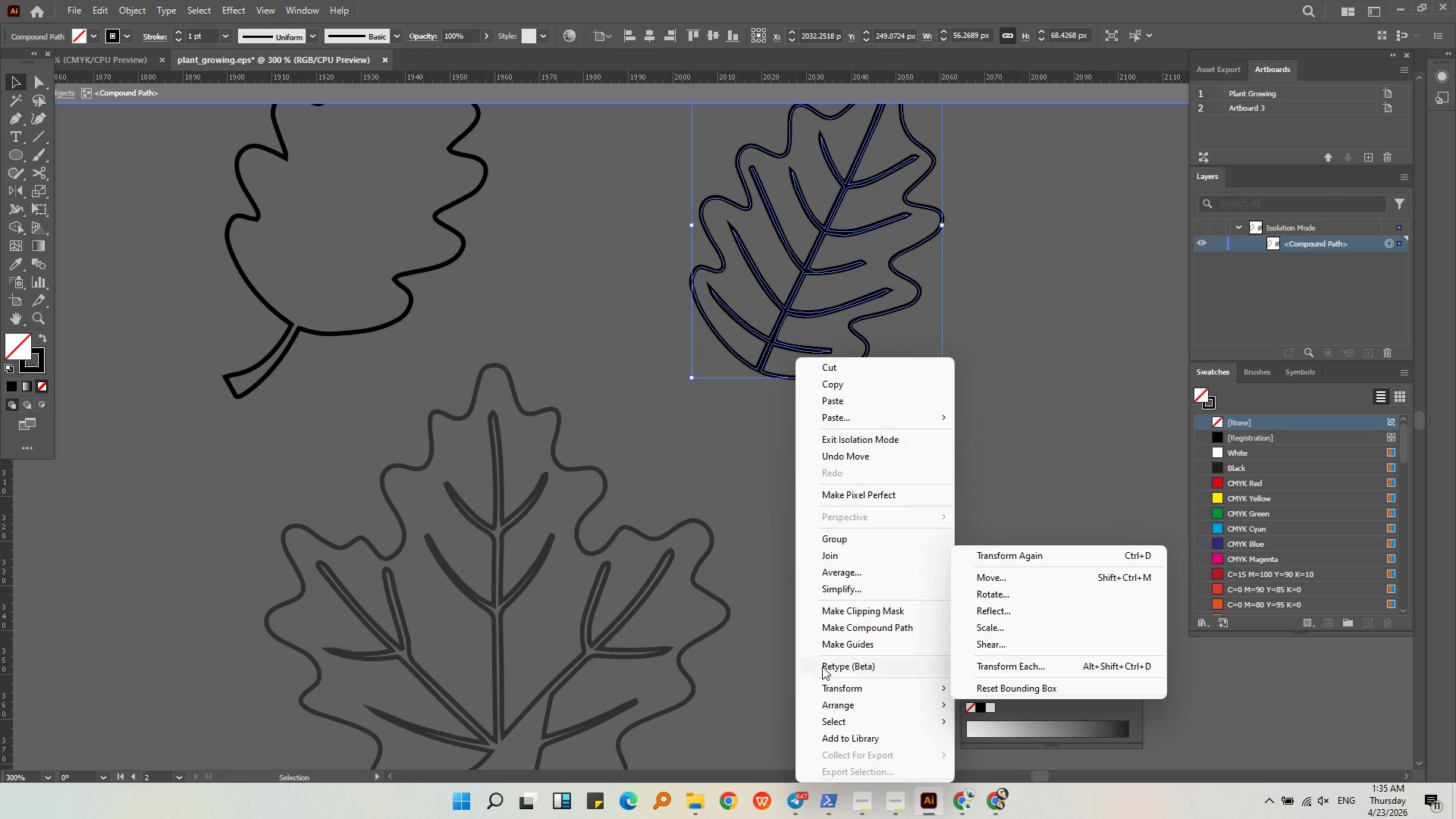 
left_click([750, 463])
 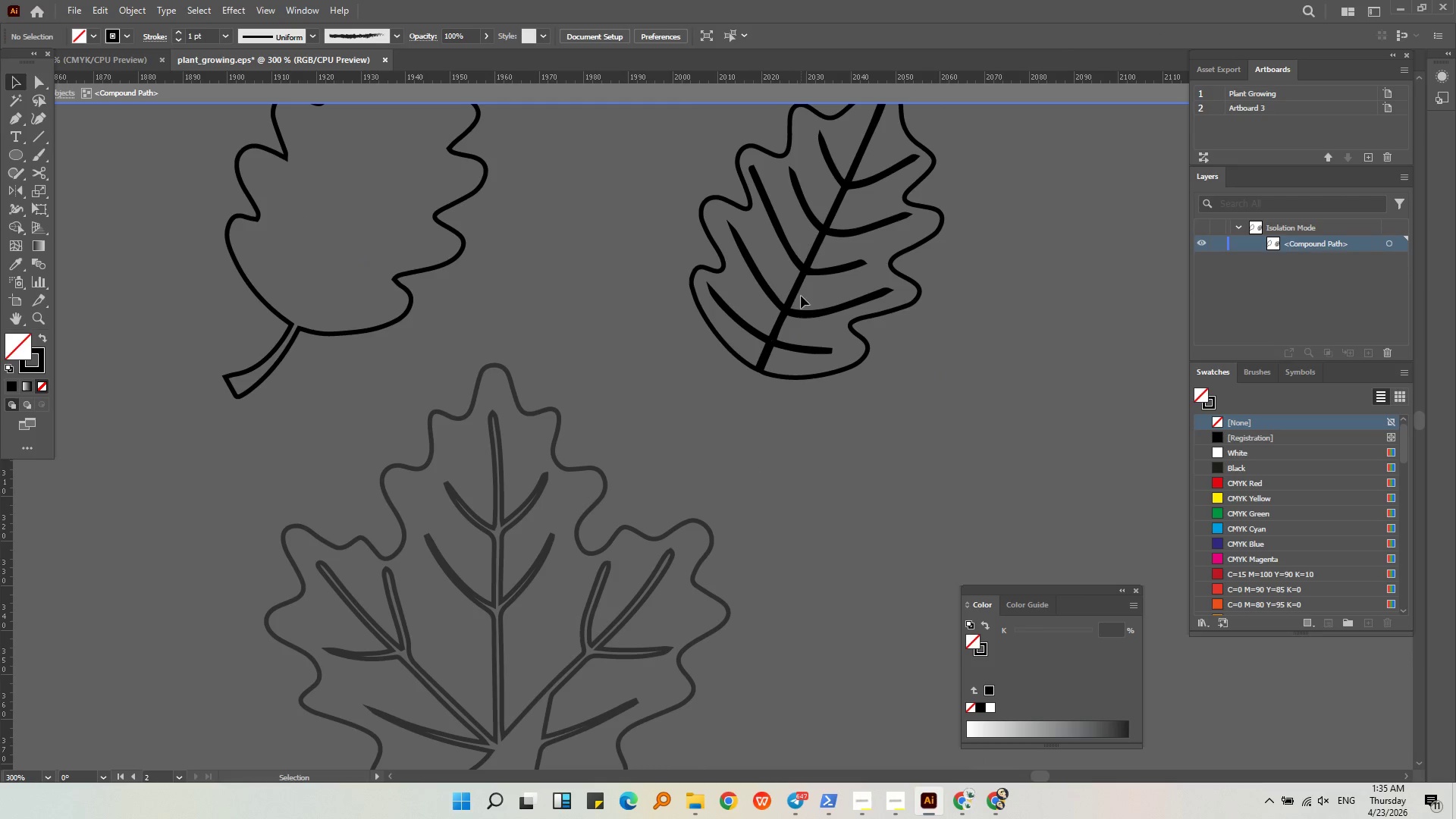 
left_click([801, 290])
 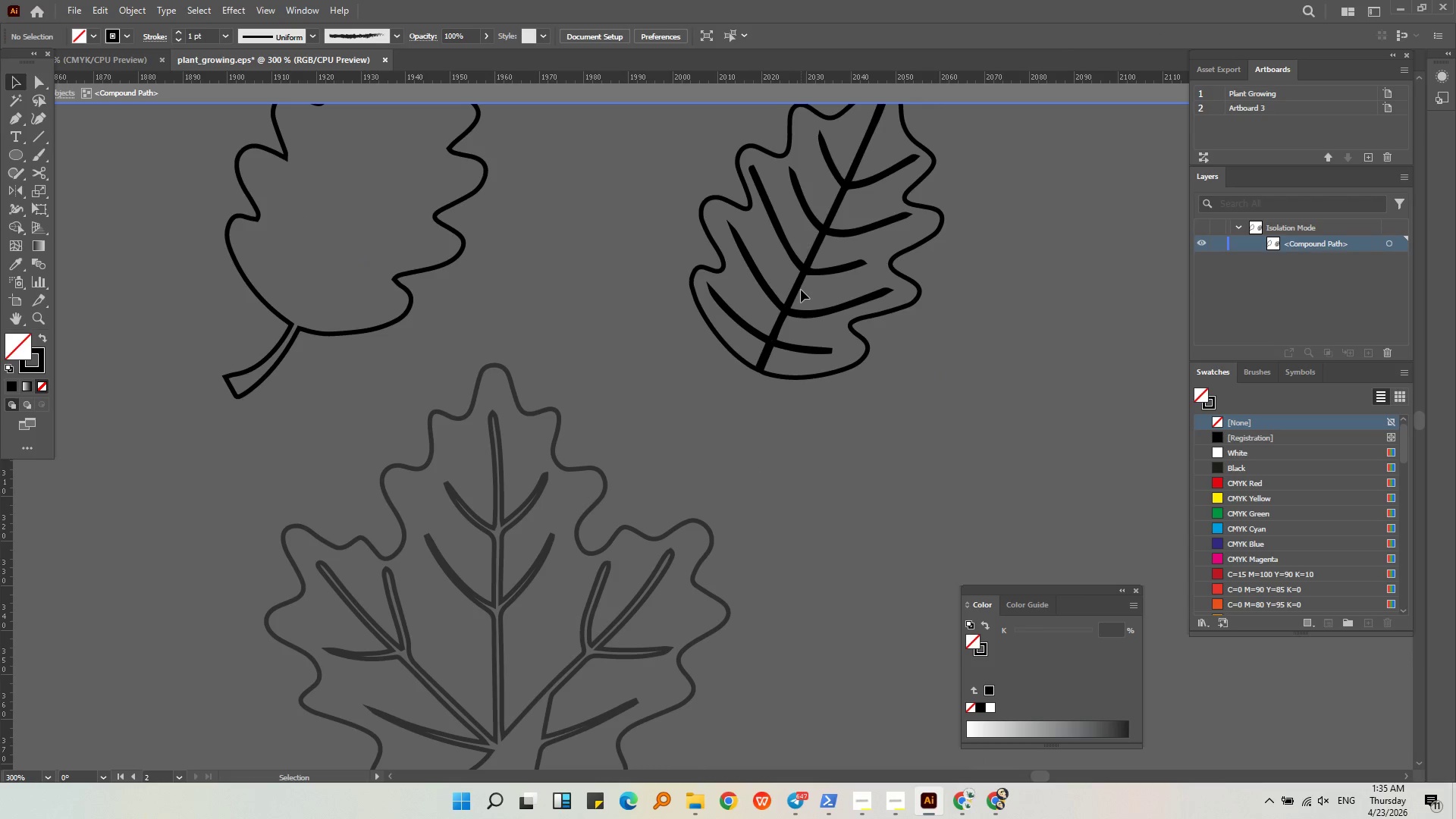 
left_click([801, 278])
 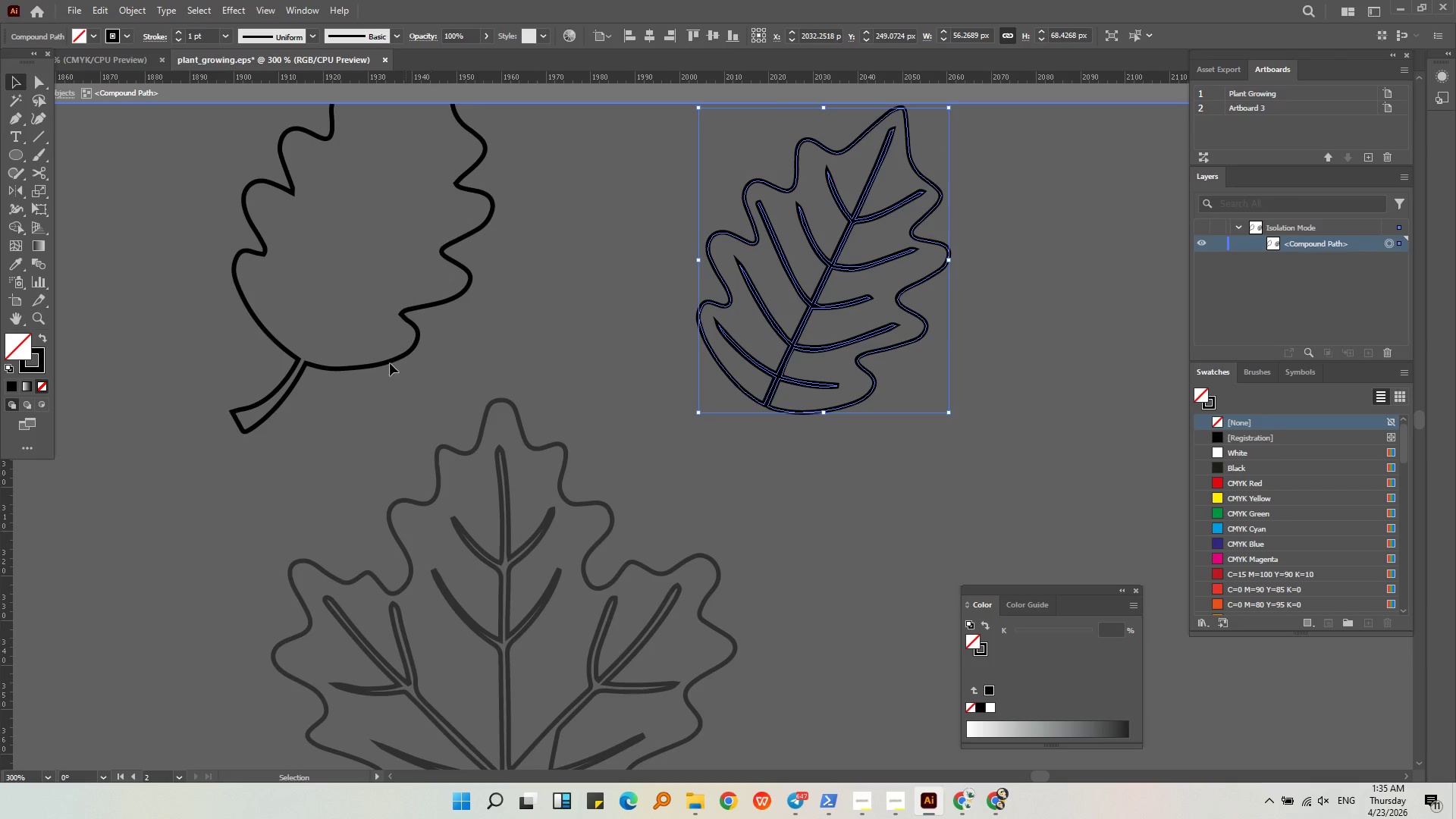 
double_click([381, 365])
 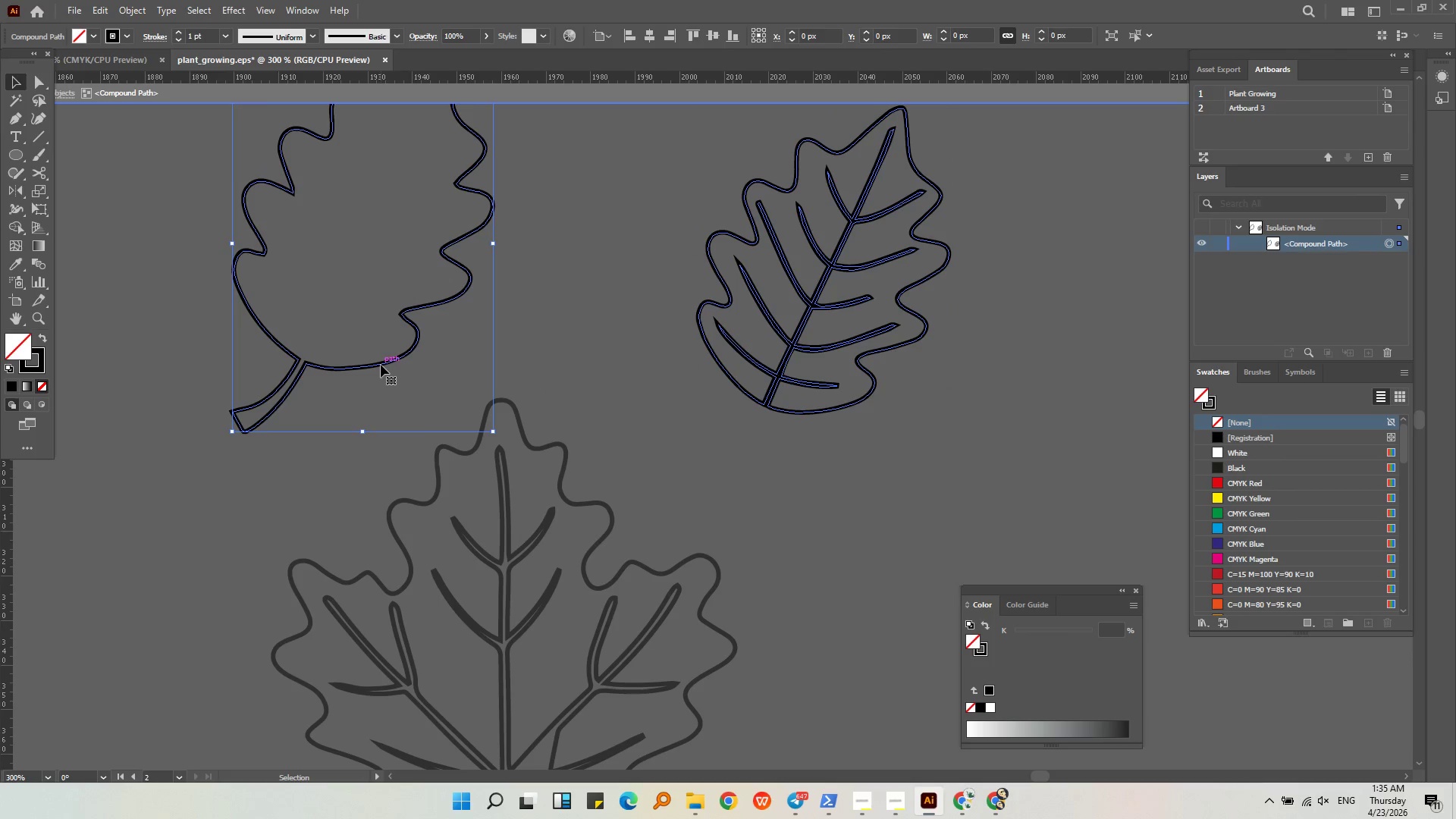 
key(Alt+AltLeft)
 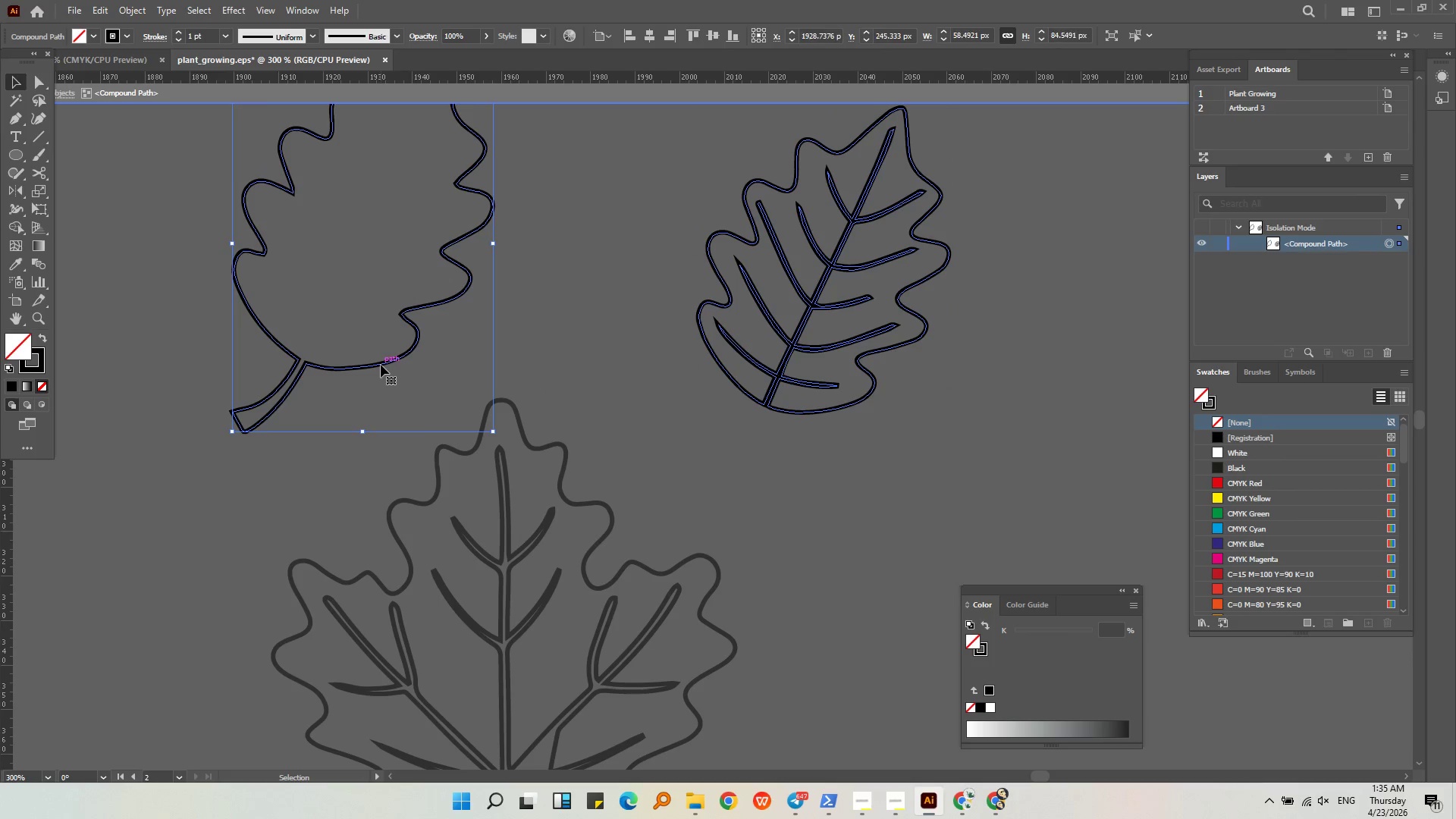 
scroll: coordinate [381, 365], scroll_direction: down, amount: 2.0
 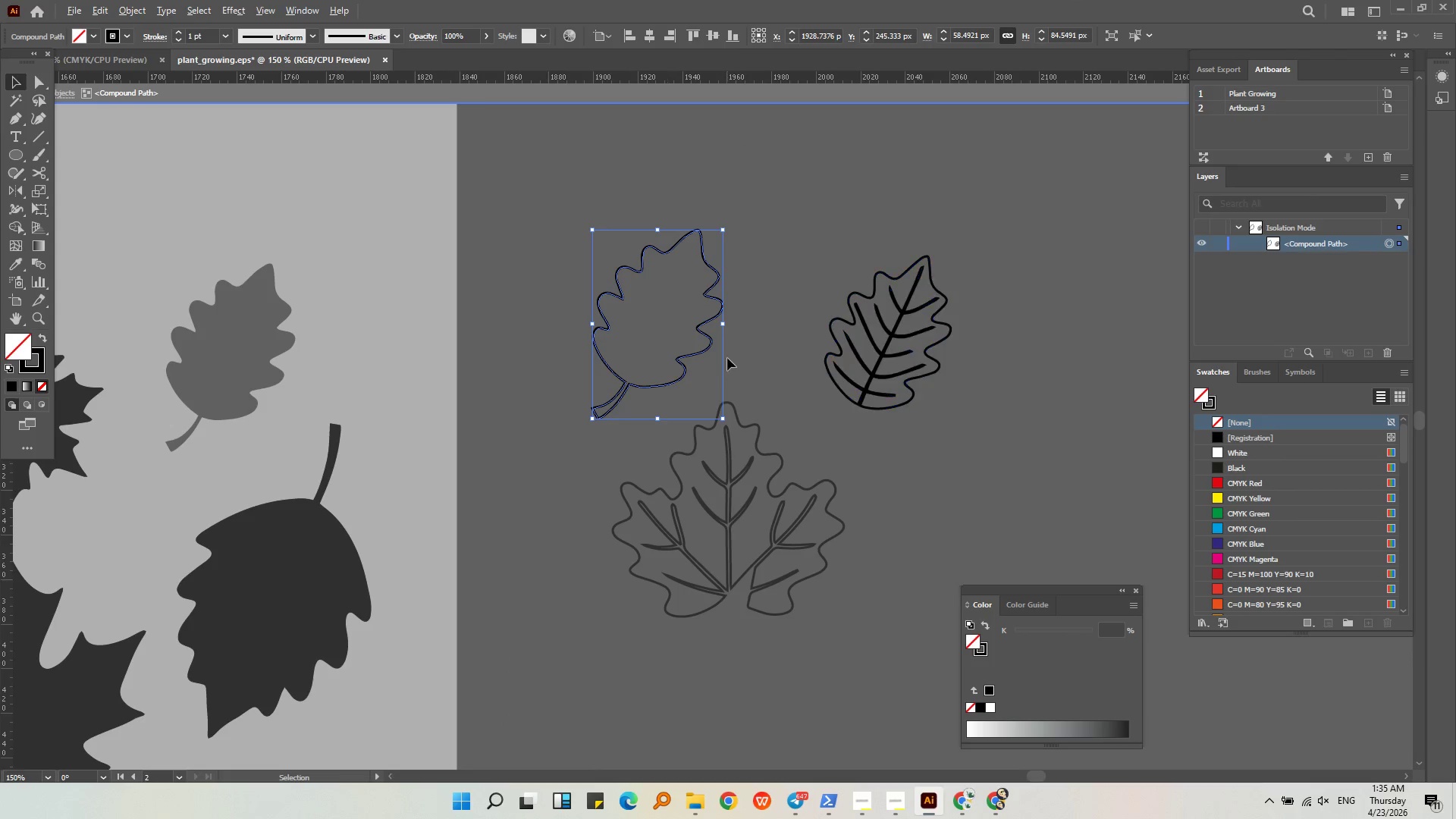 
double_click([734, 354])
 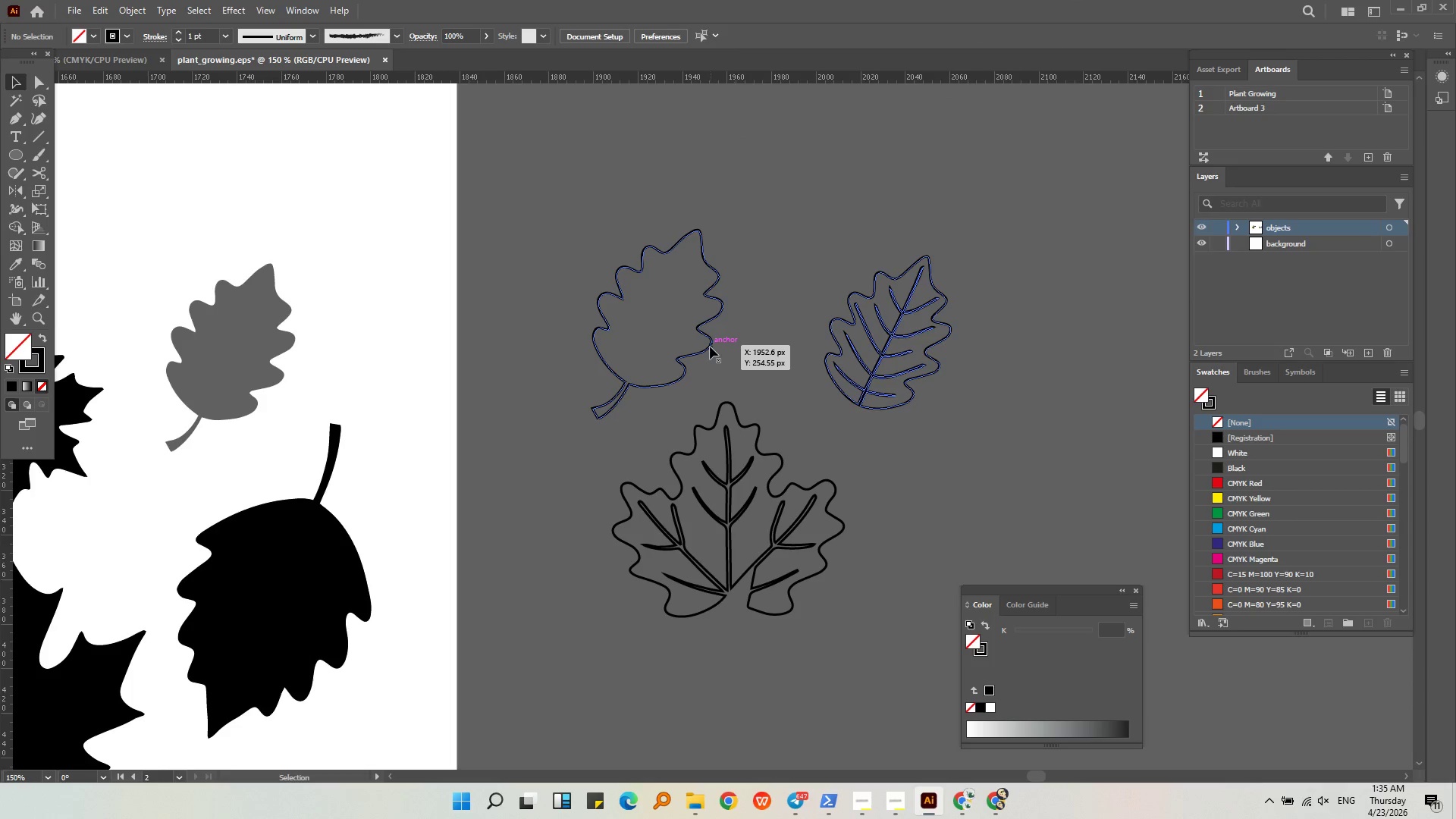 
triple_click([708, 347])
 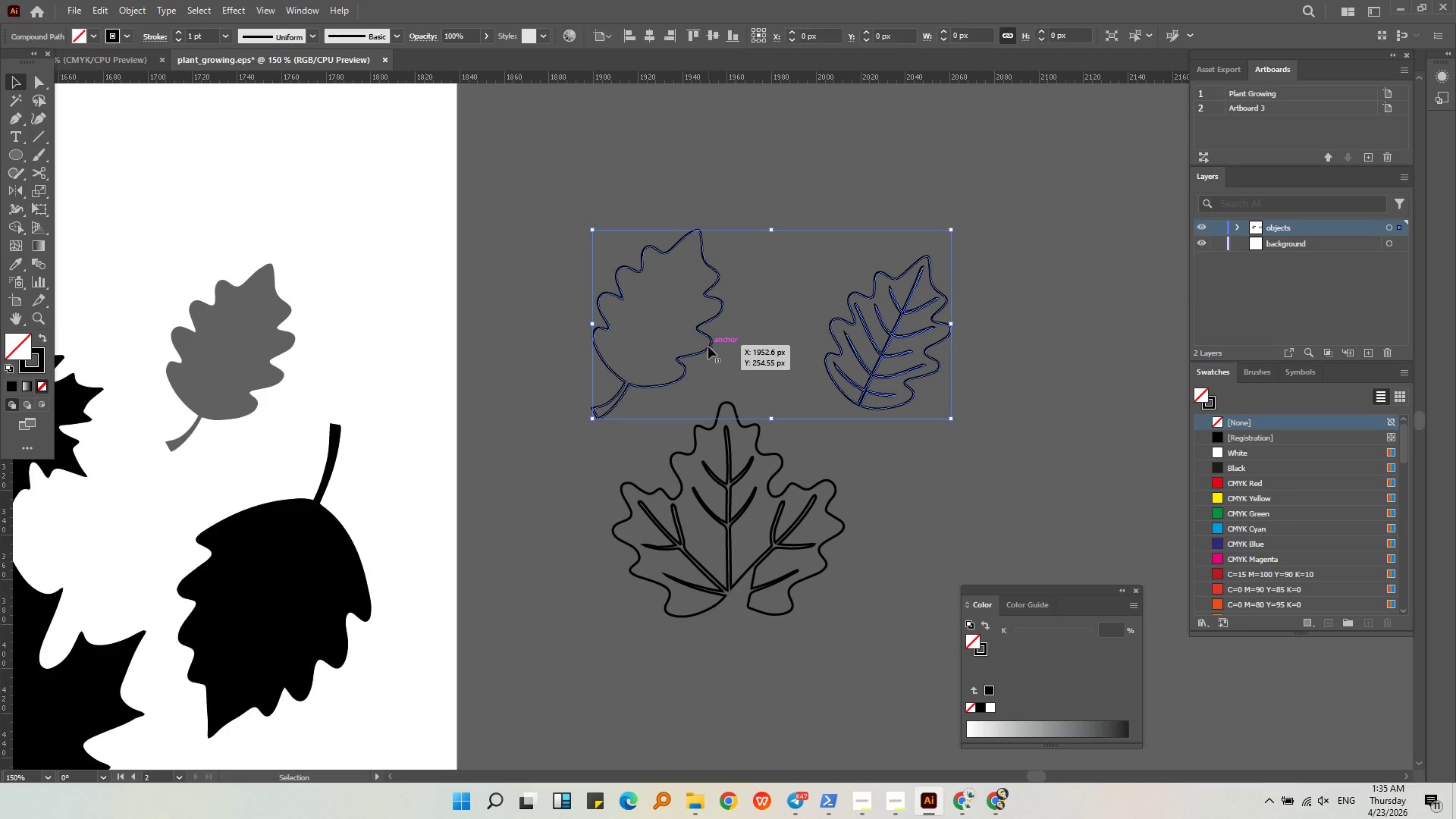 
key(Alt+AltLeft)
 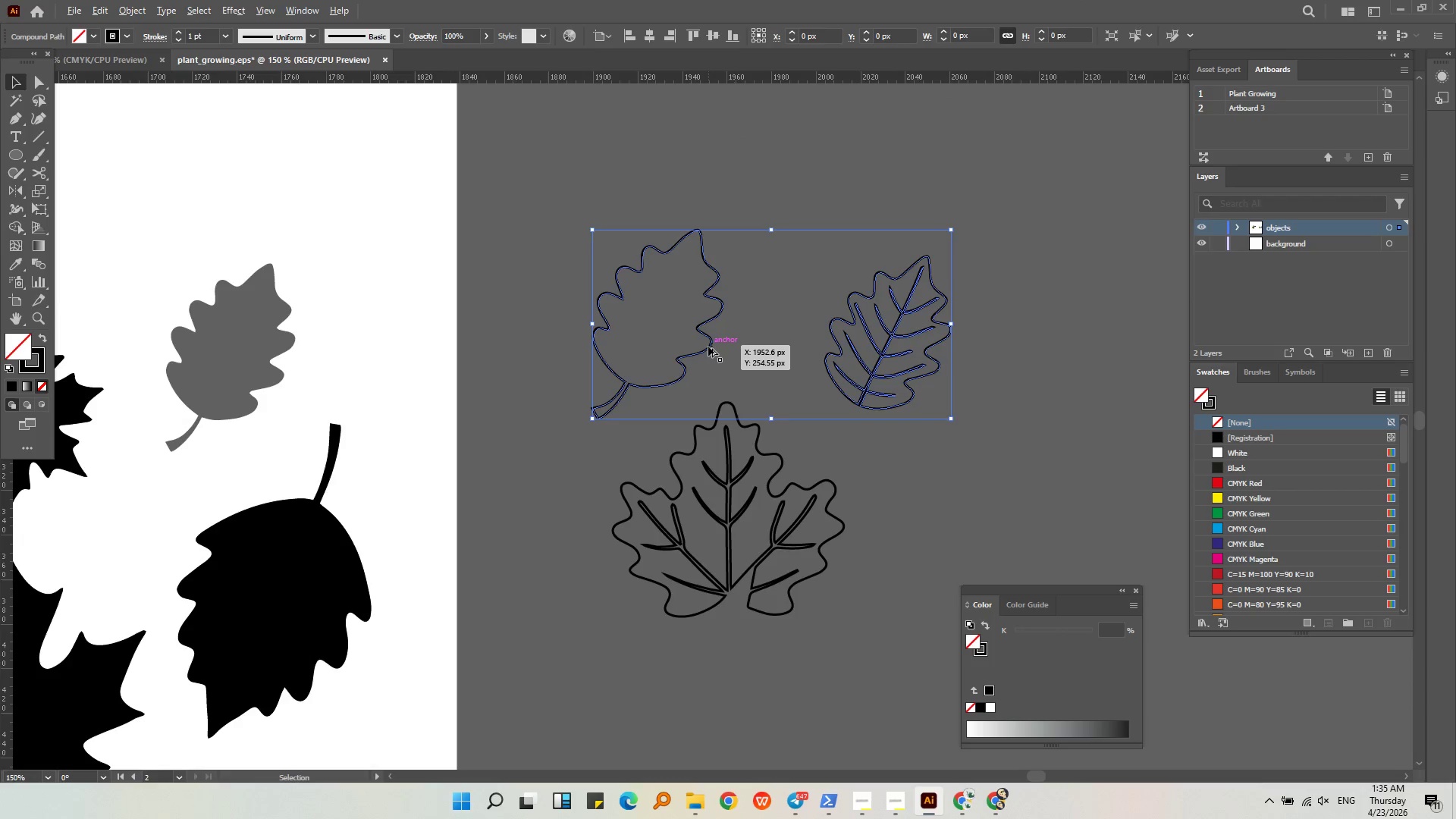 
scroll: coordinate [708, 347], scroll_direction: down, amount: 1.0
 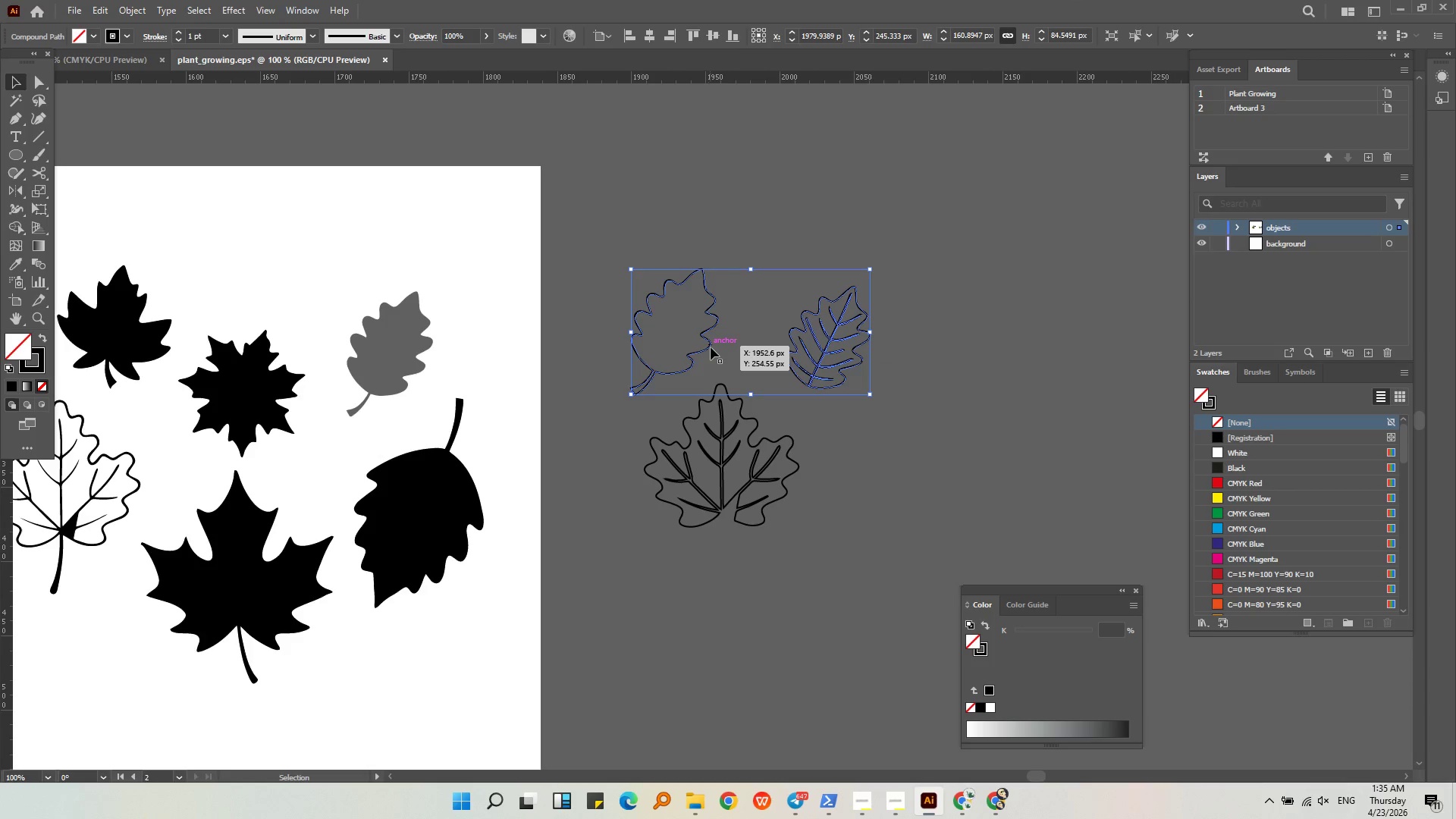 
key(Control+Shift+G)
 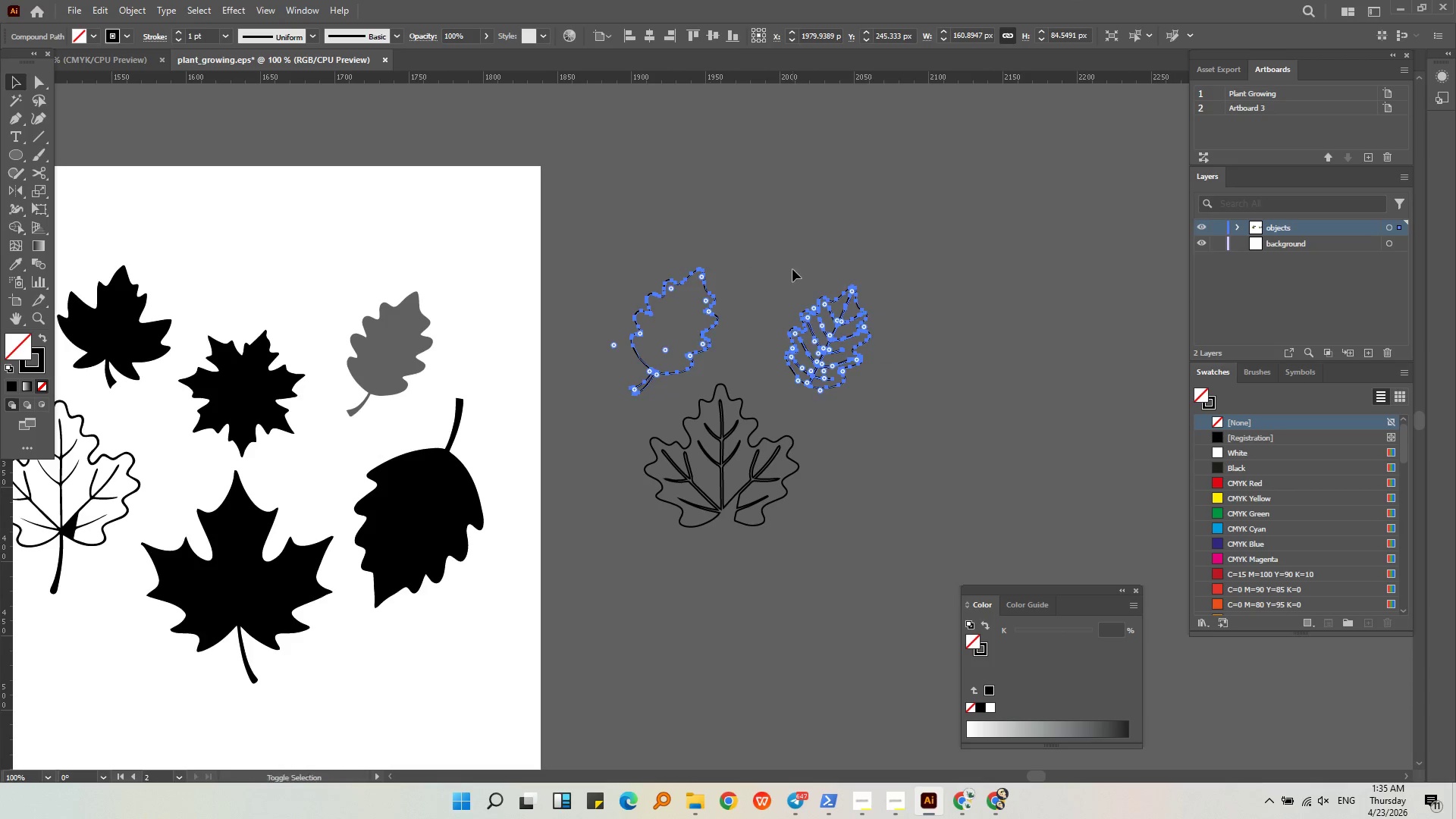 
left_click([792, 269])
 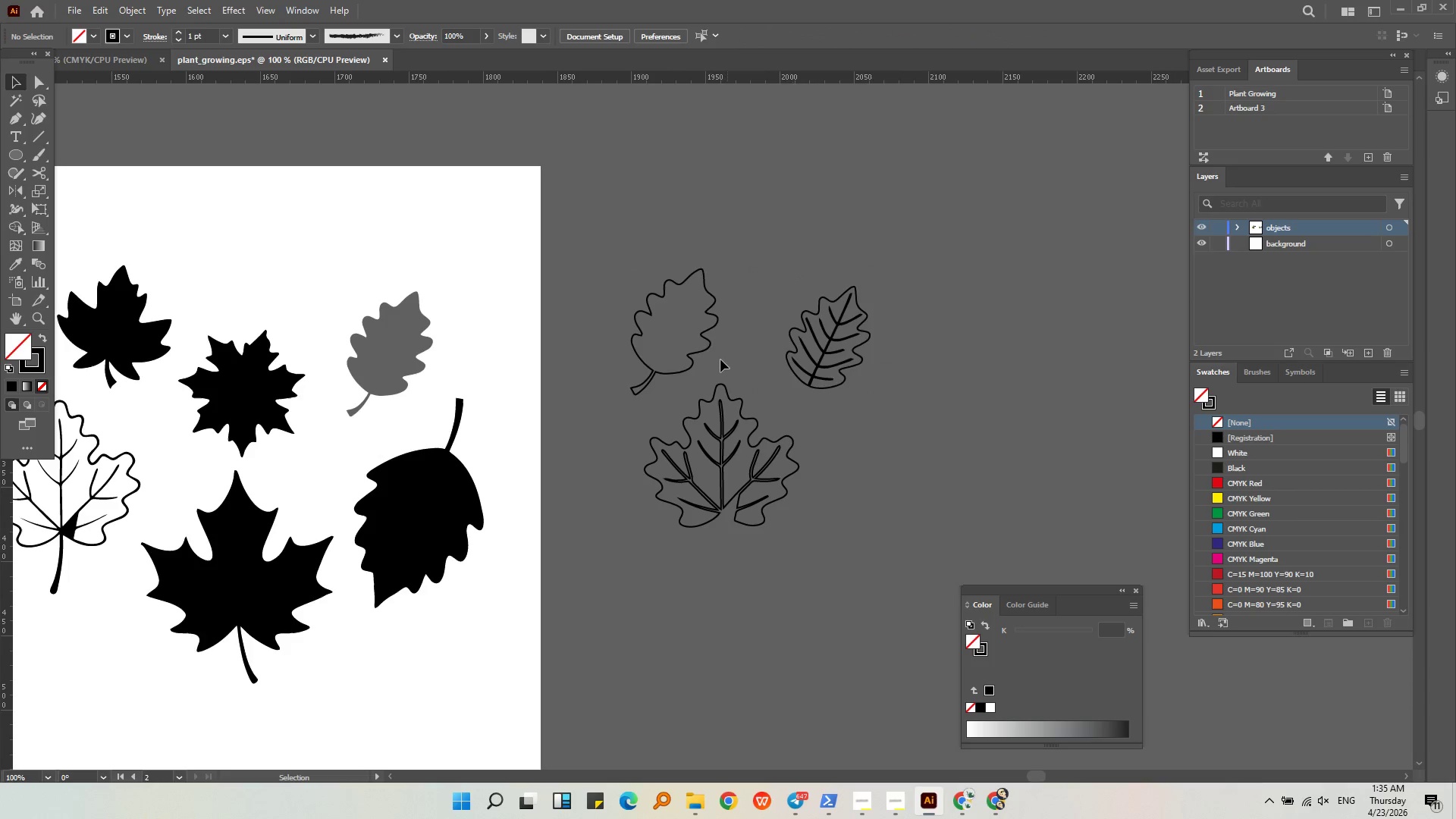 
left_click([685, 369])
 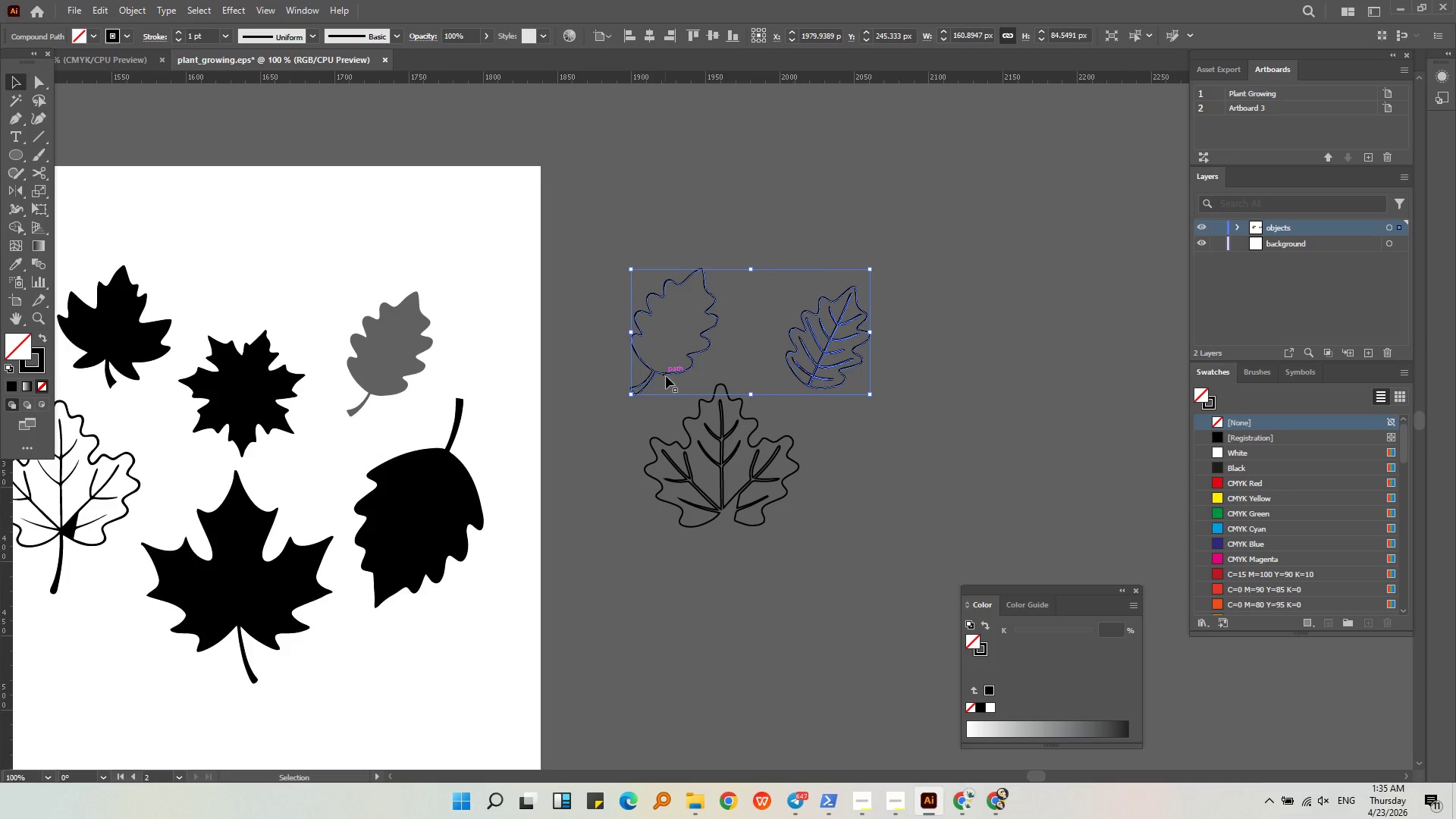 
double_click([666, 376])
 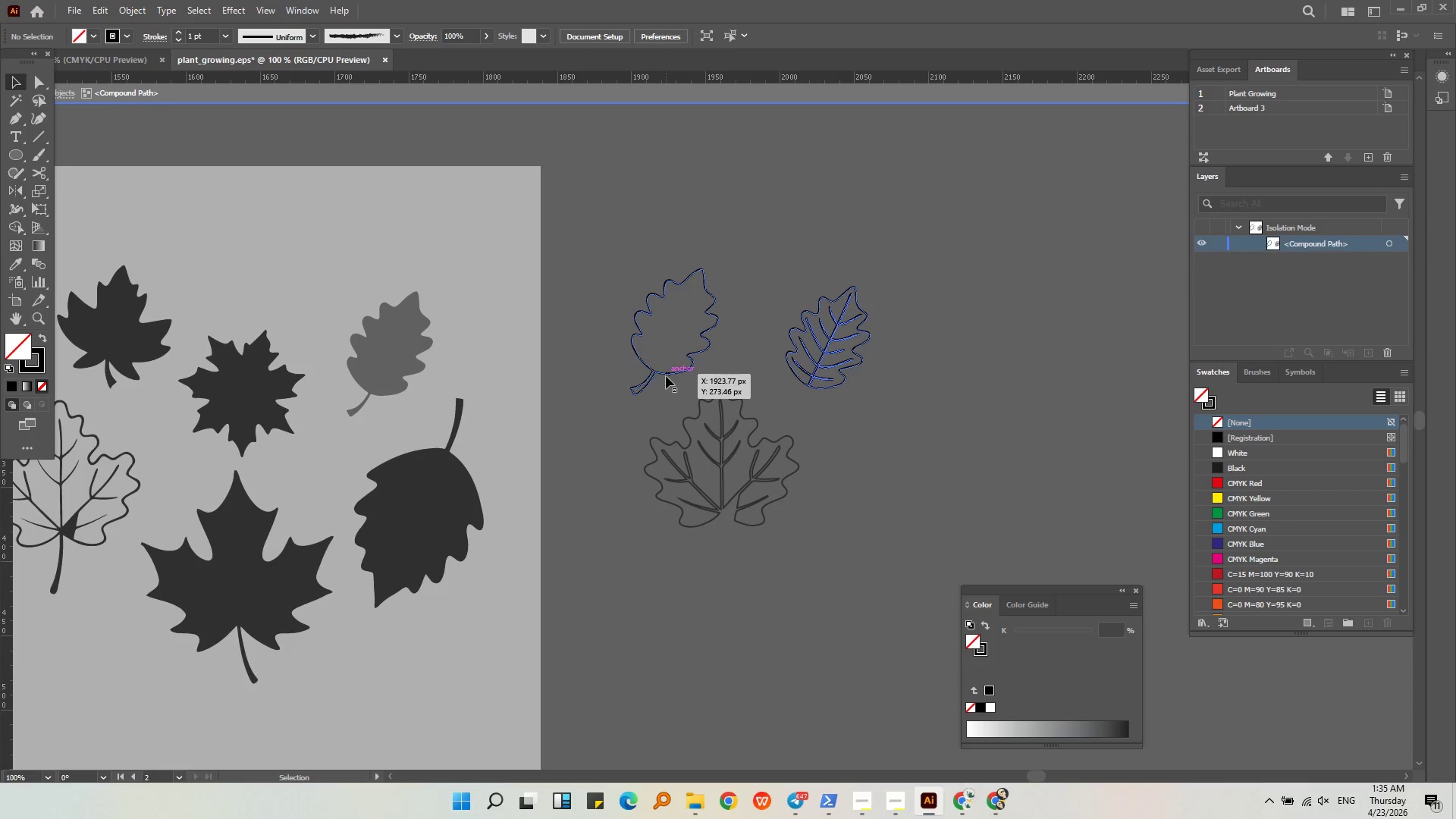 
triple_click([666, 376])
 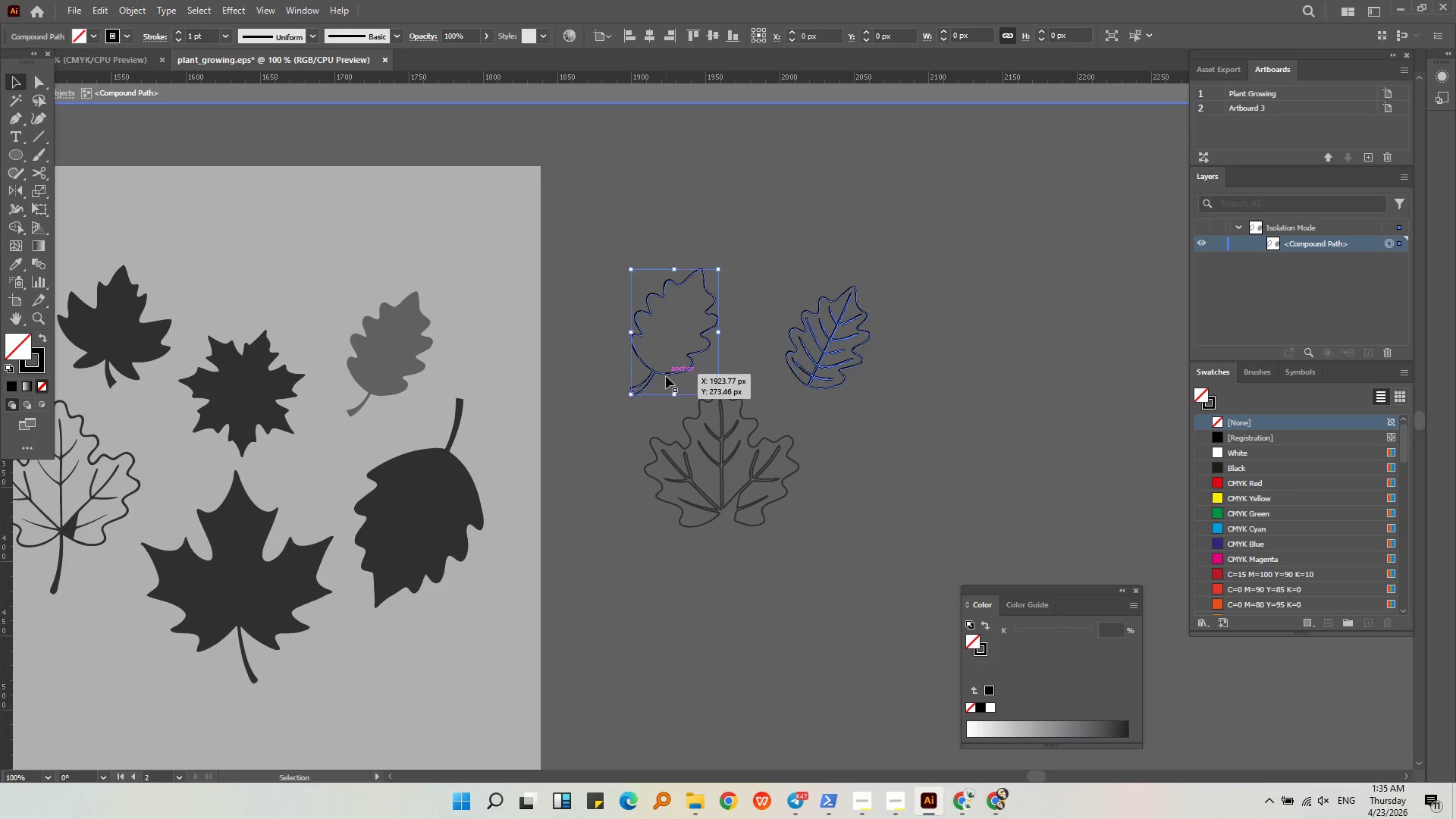 
key(Alt+AltLeft)
 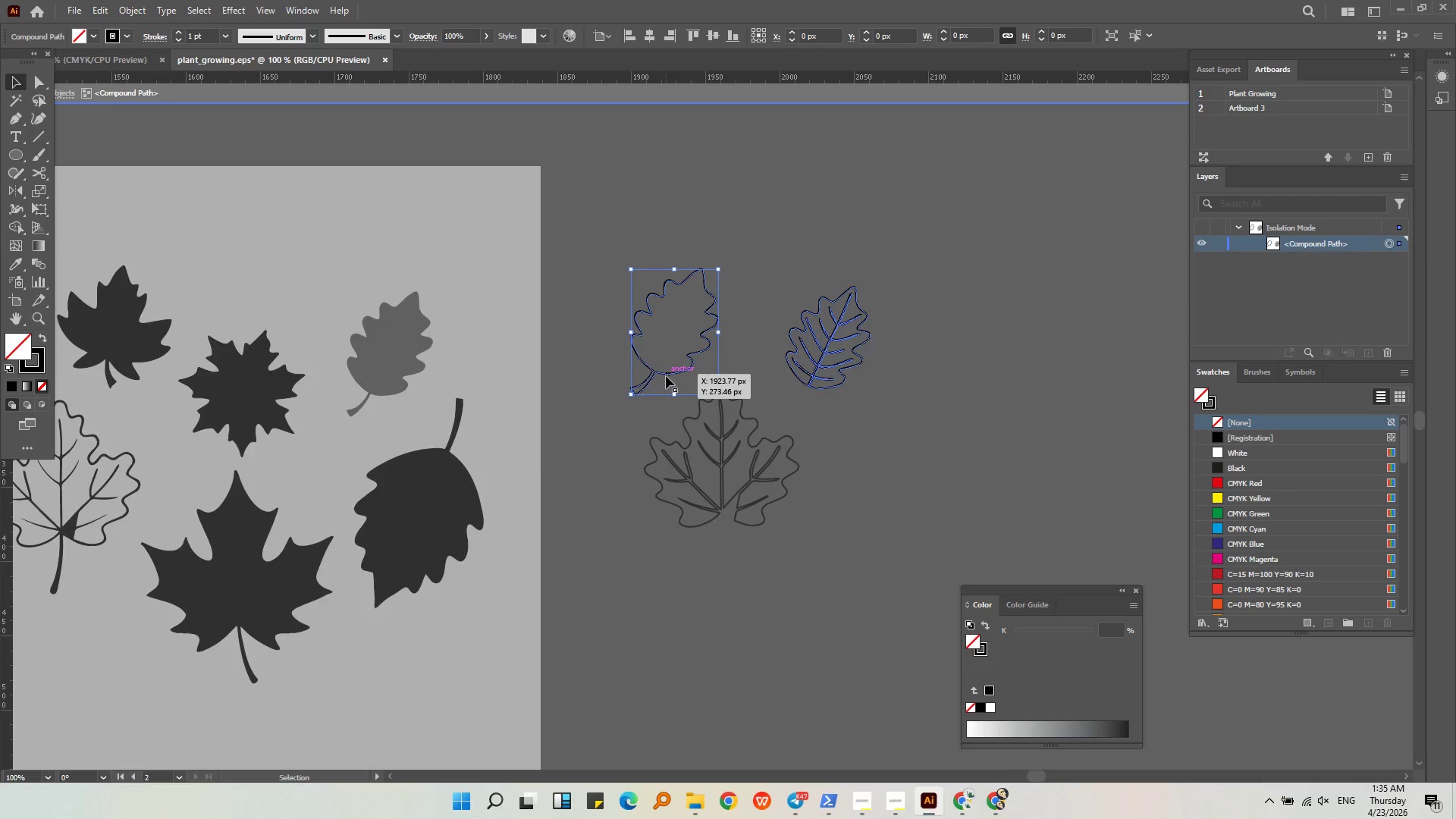 
scroll: coordinate [666, 376], scroll_direction: down, amount: 2.0
 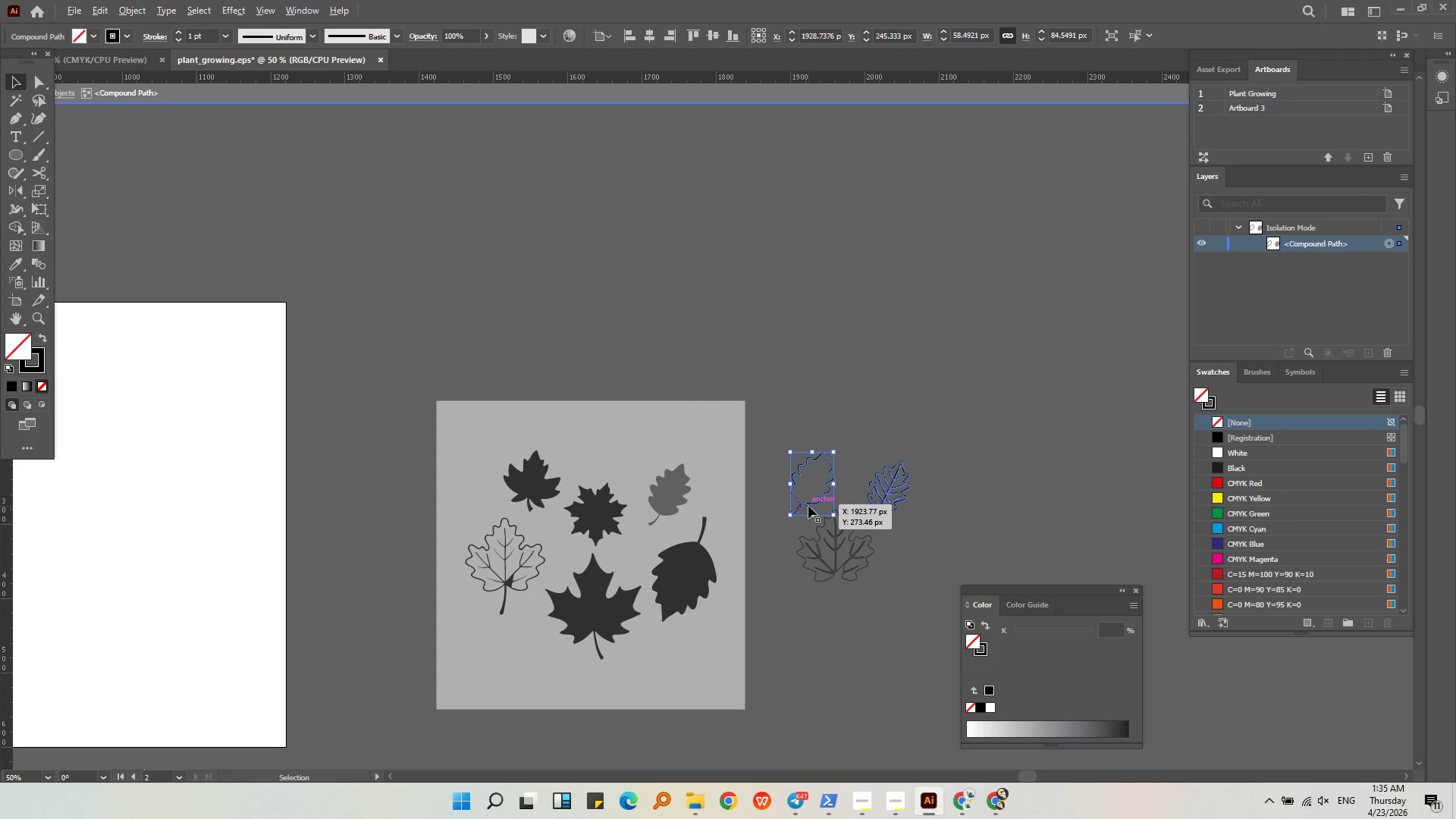 
left_click_drag(start_coordinate=[807, 506], to_coordinate=[125, 469])
 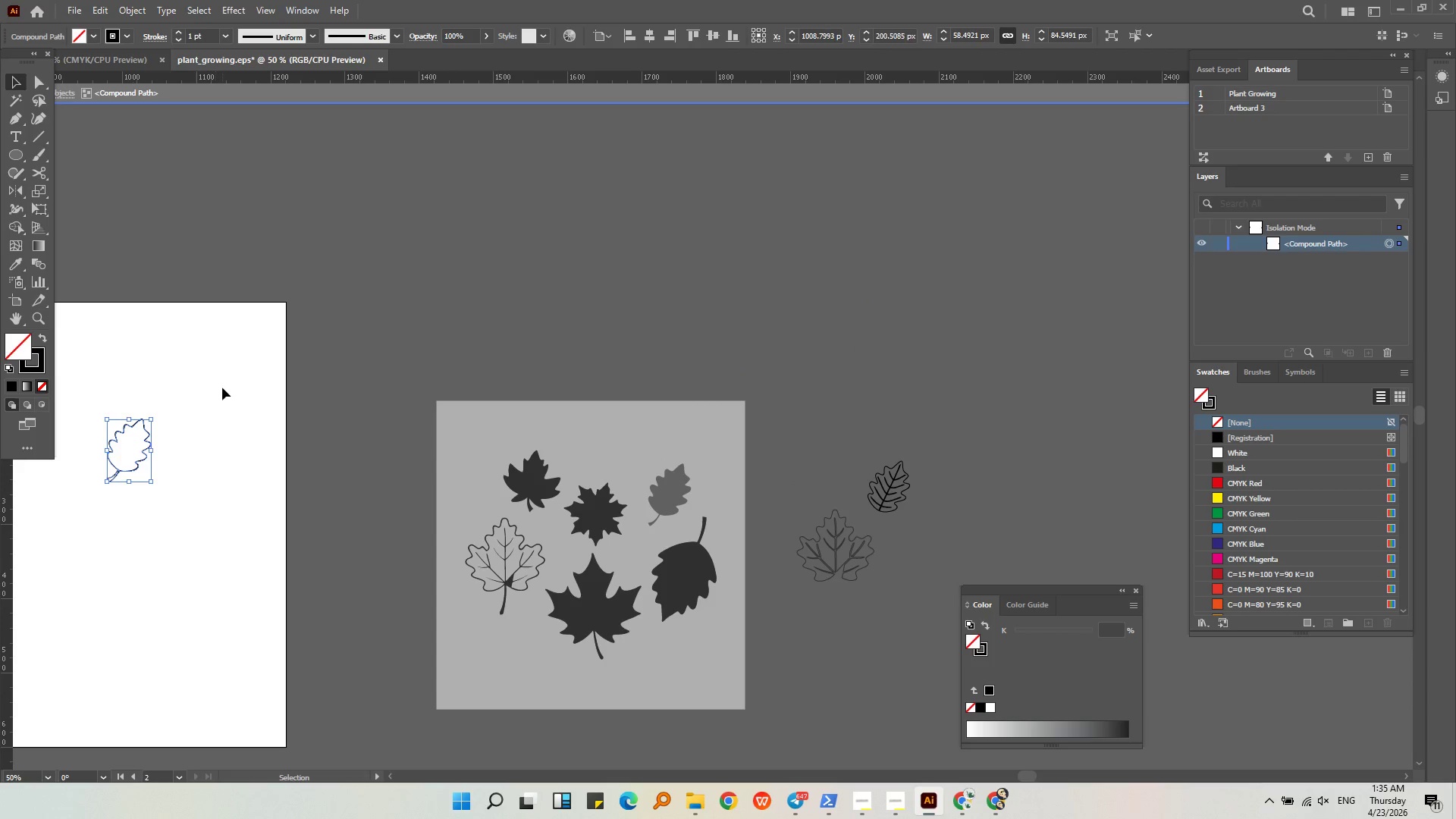 
double_click([222, 388])
 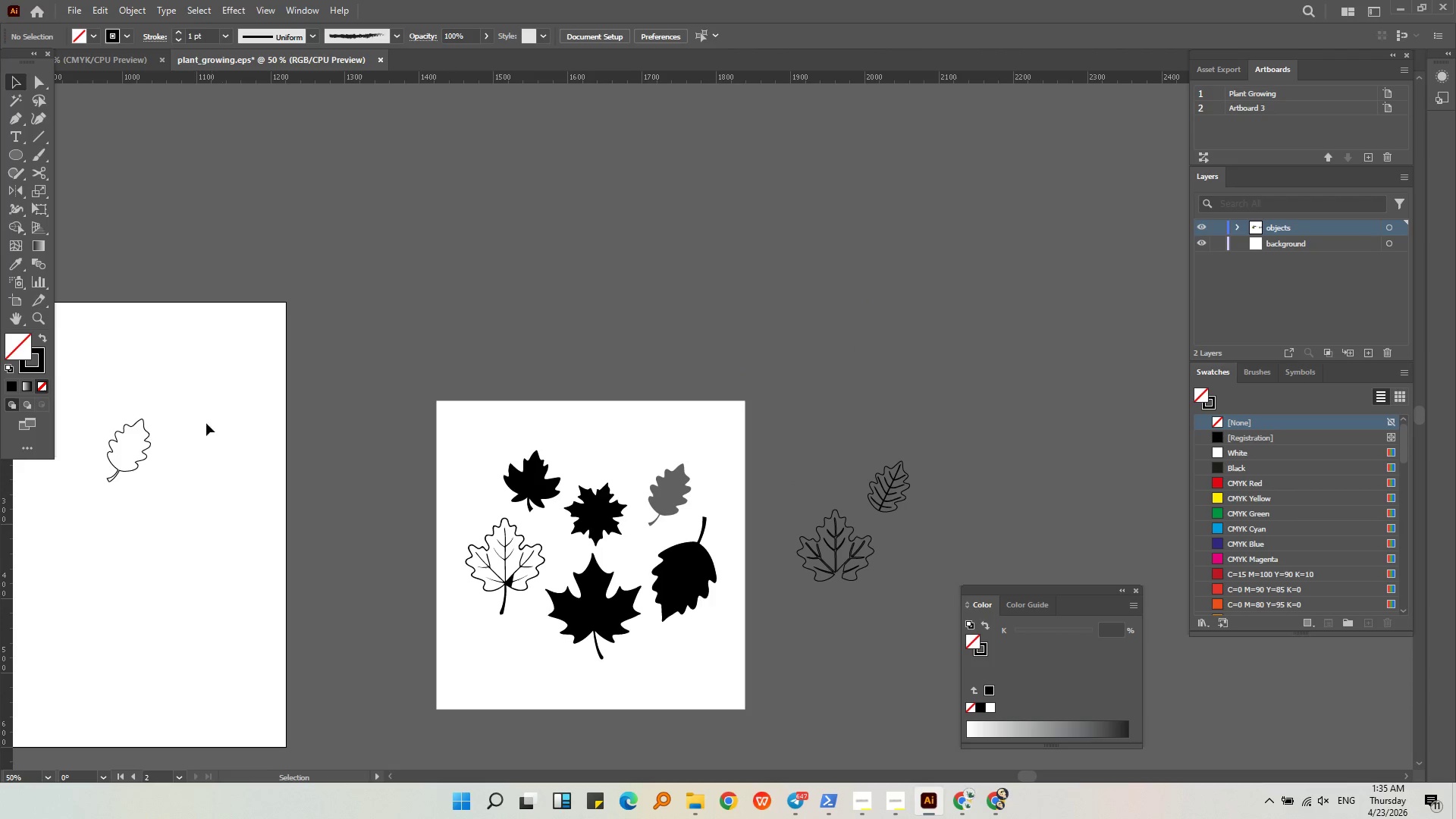 
key(Alt+AltLeft)
 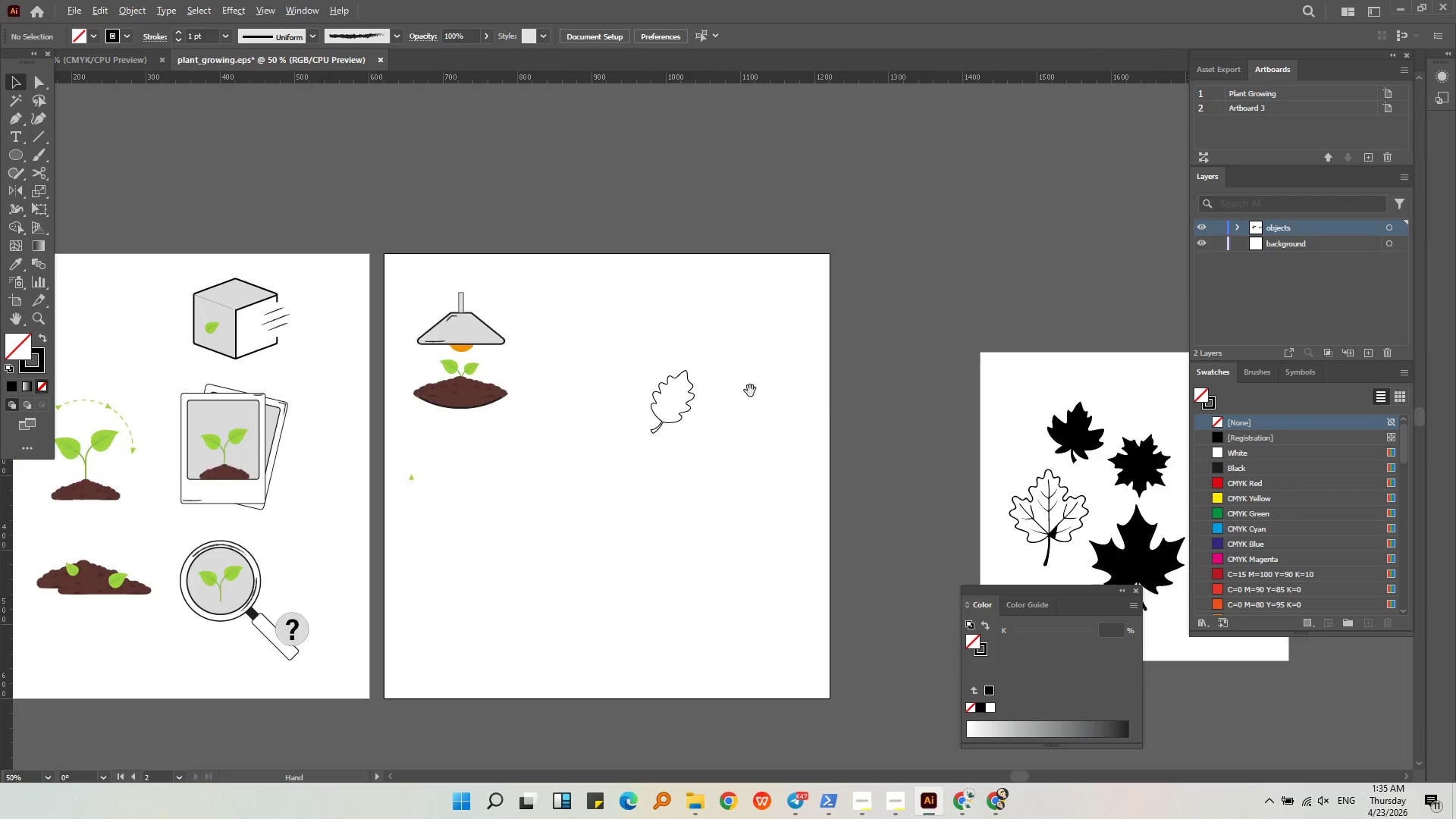 
hold_key(key=AltLeft, duration=0.44)
scroll: coordinate [706, 414], scroll_direction: up, amount: 3.0
 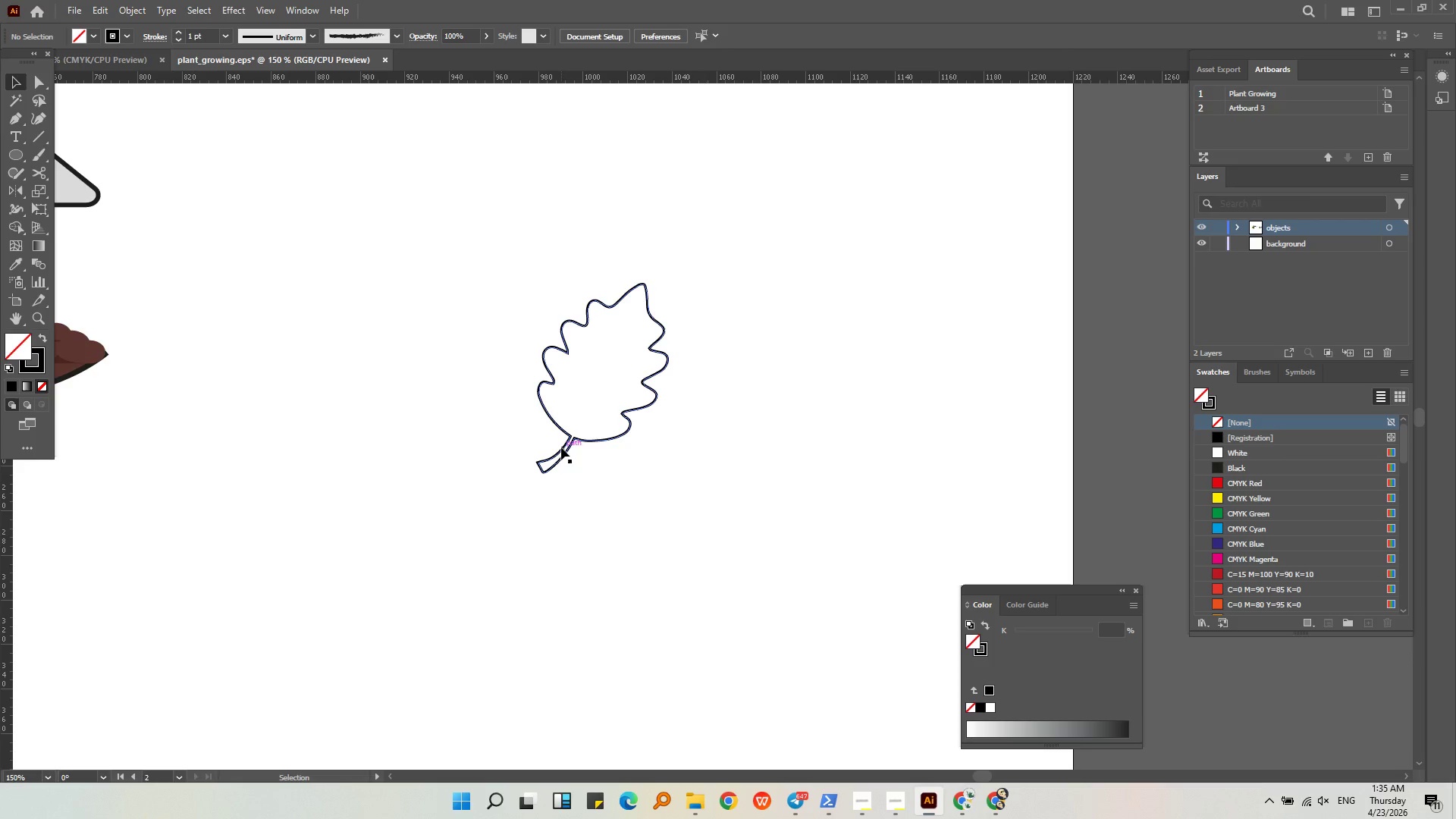 
left_click([561, 447])
 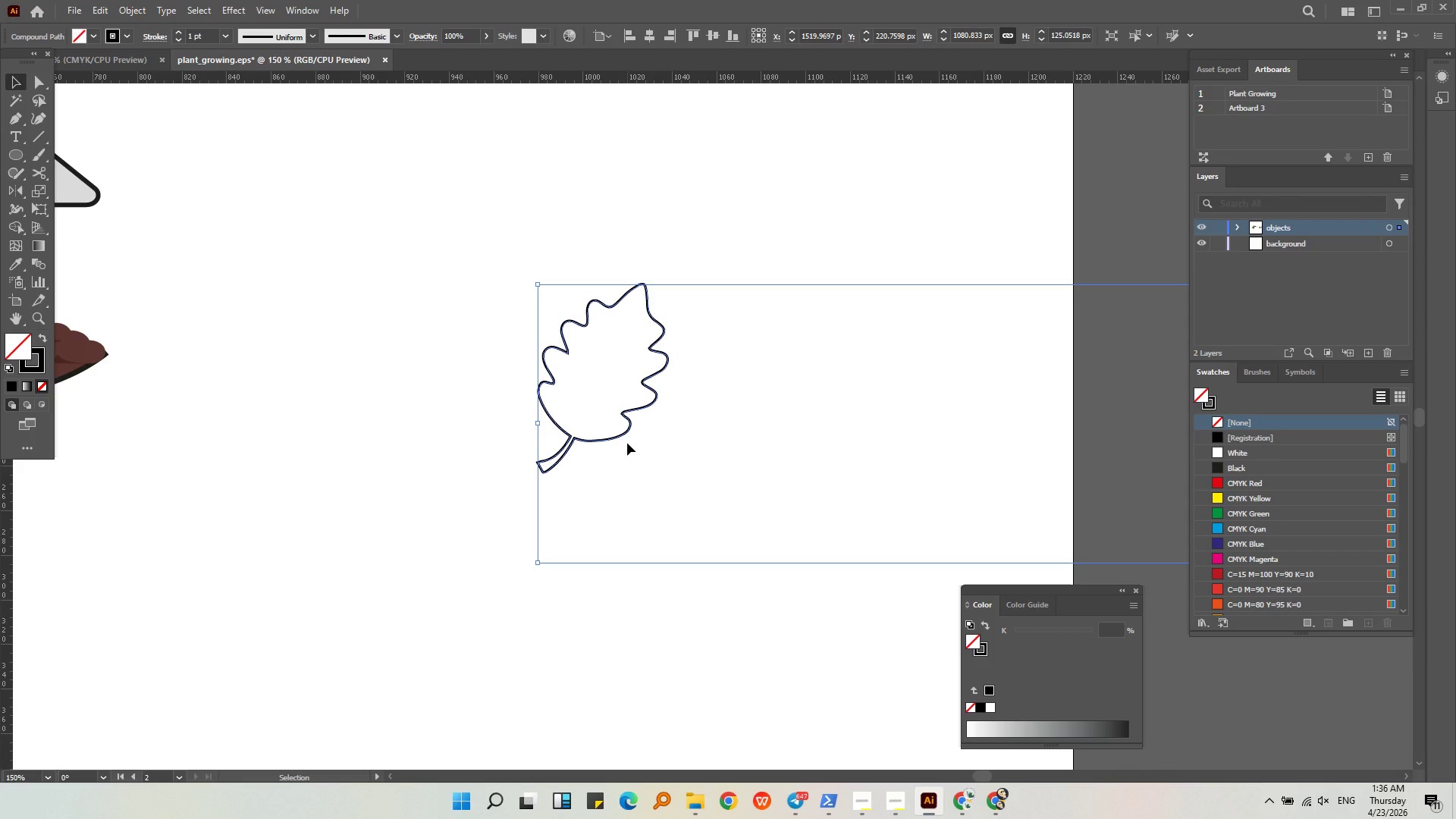 
hold_key(key=AltLeft, duration=1.28)
scroll: coordinate [626, 441], scroll_direction: down, amount: 3.0
 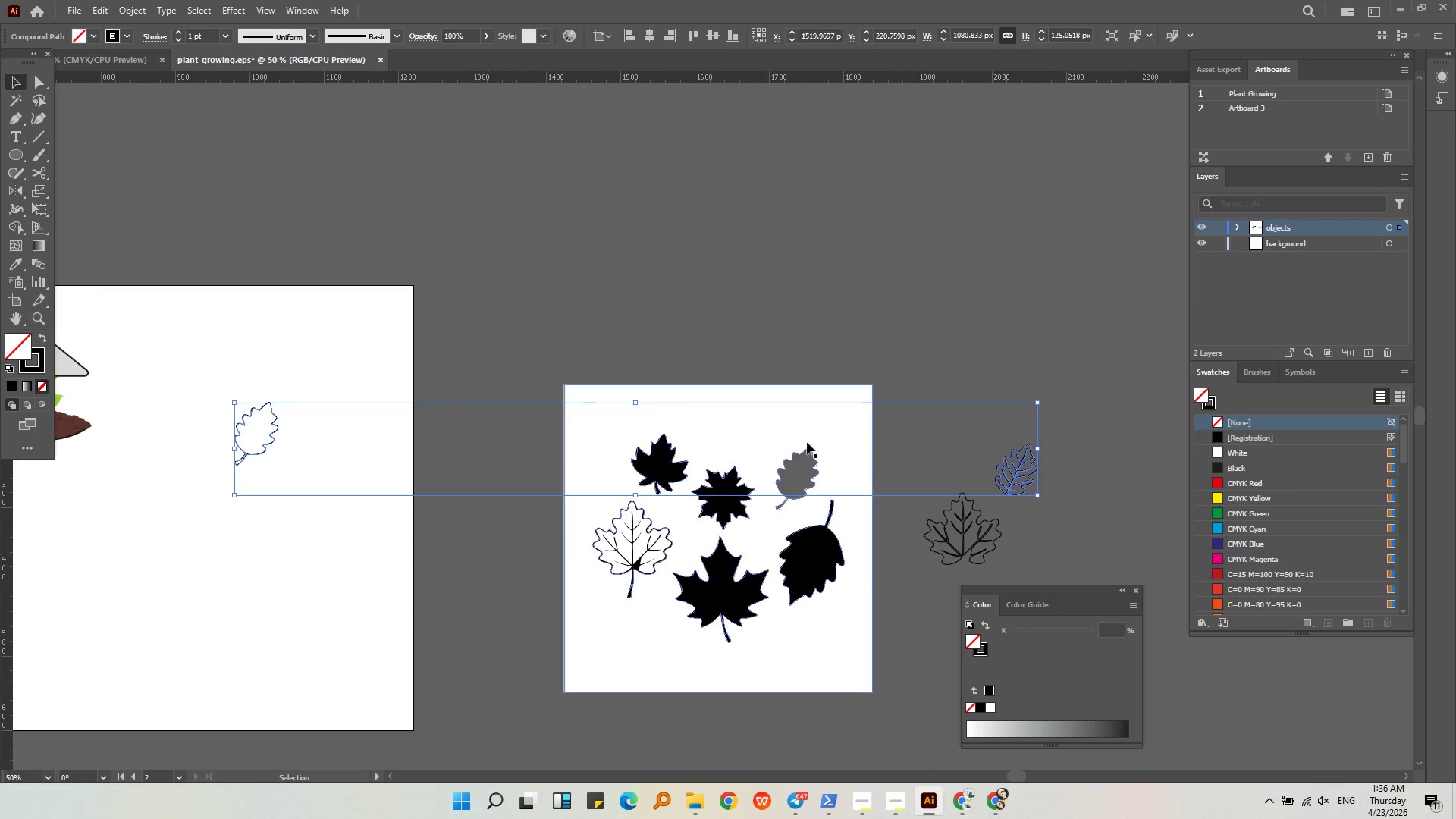 
hold_key(key=AltLeft, duration=0.56)
scroll: coordinate [1107, 505], scroll_direction: up, amount: 4.0
 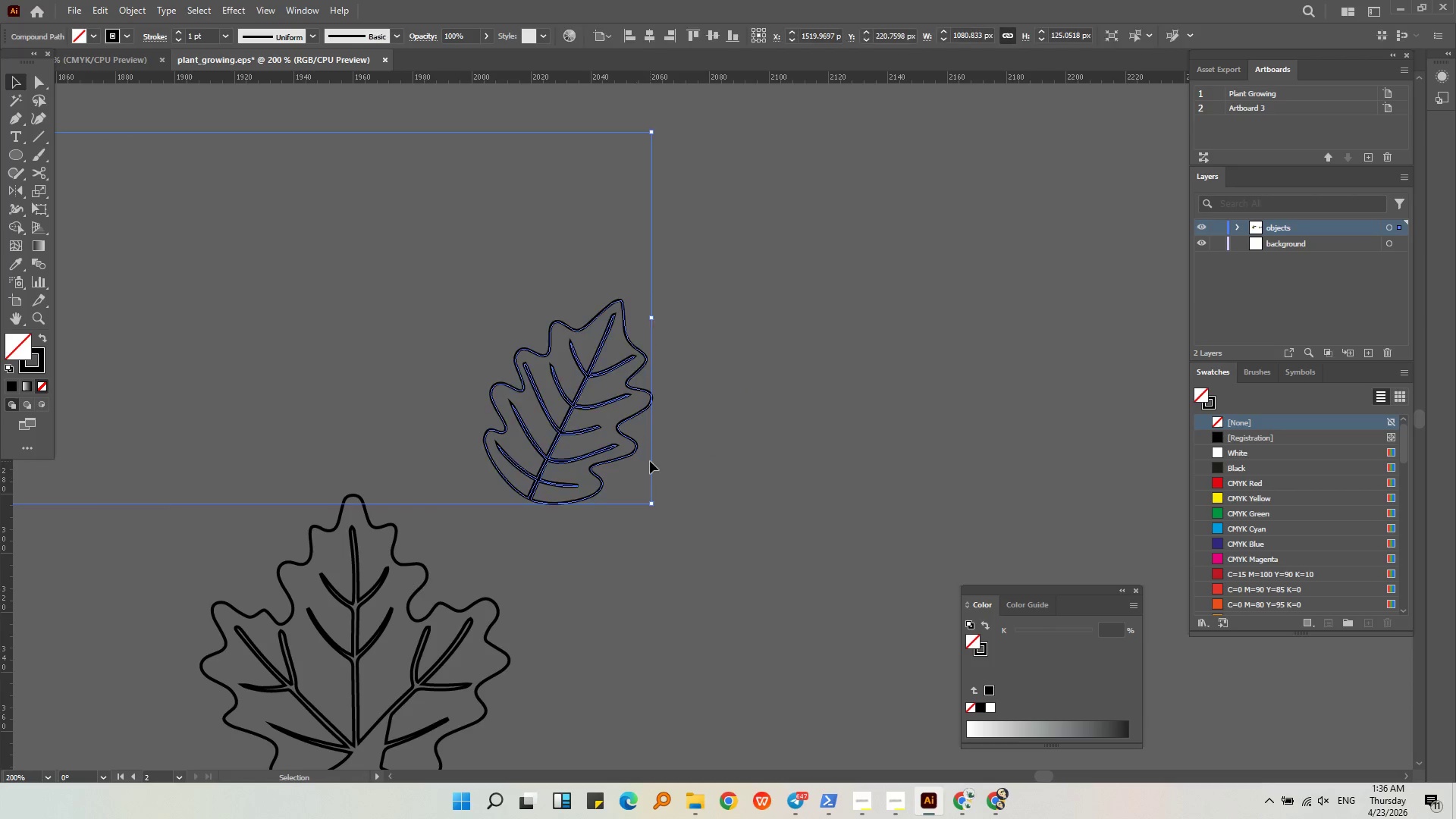 
double_click([539, 461])
 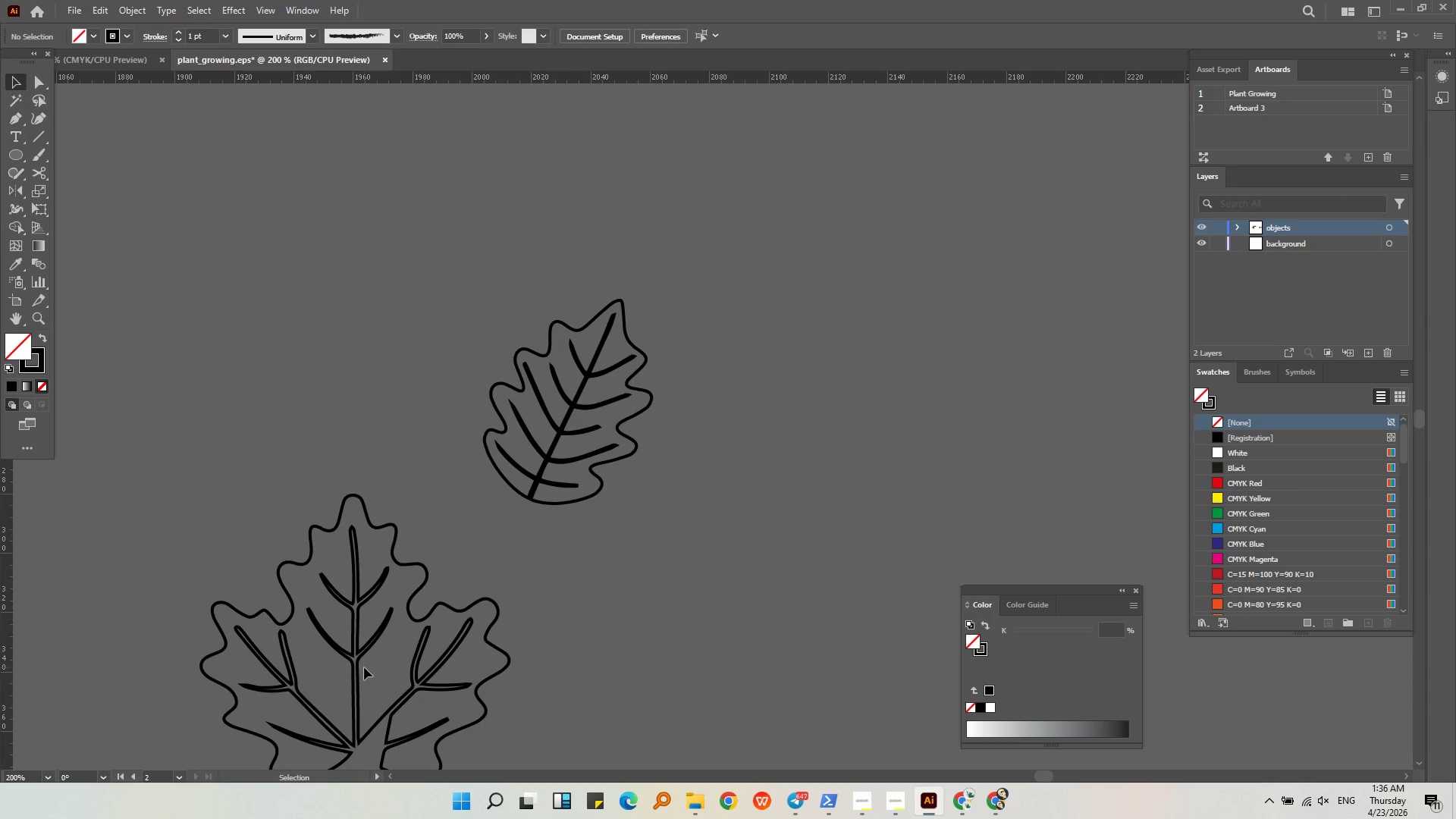 
key(Alt+AltLeft)
 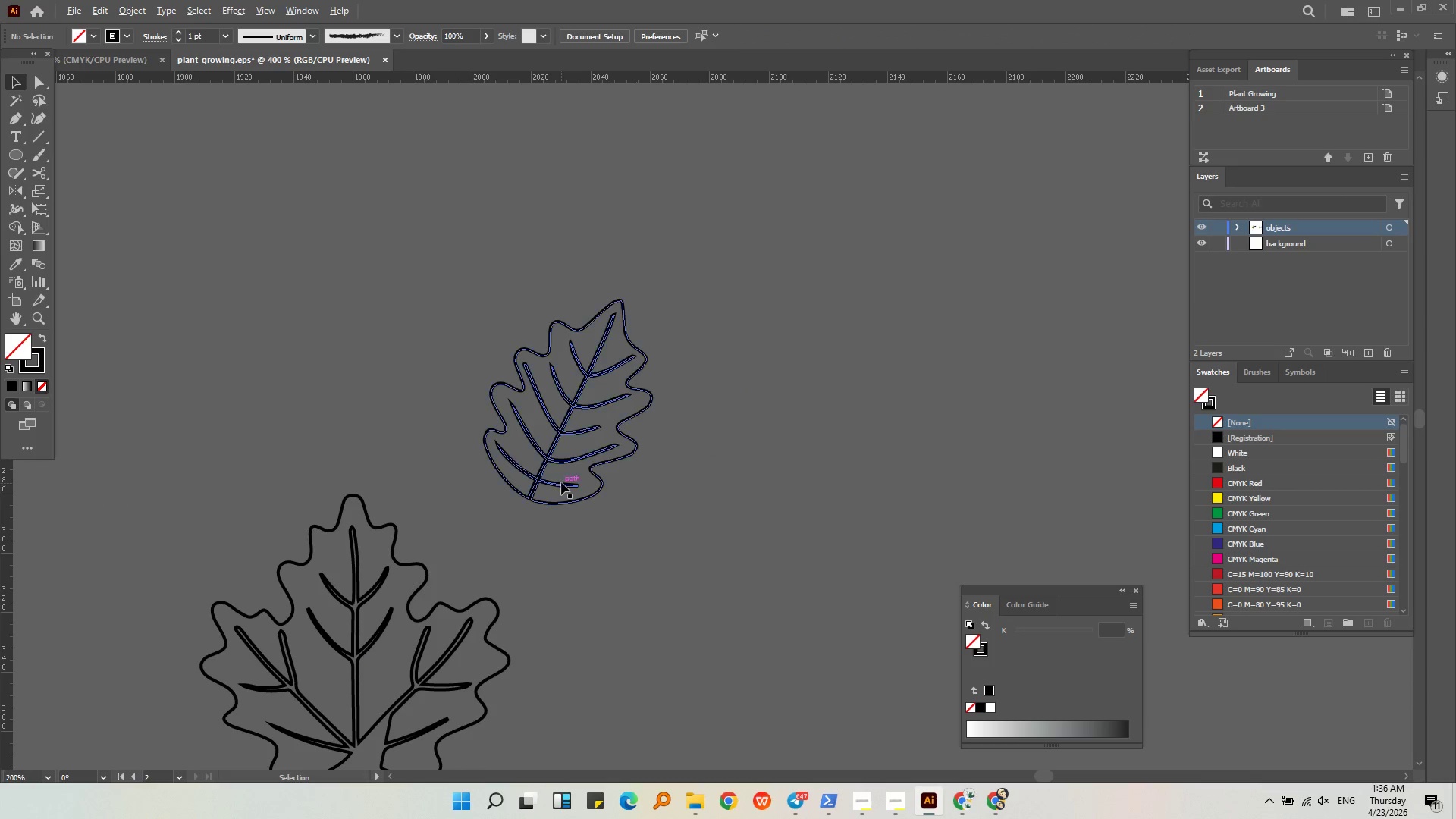 
left_click([557, 491])
 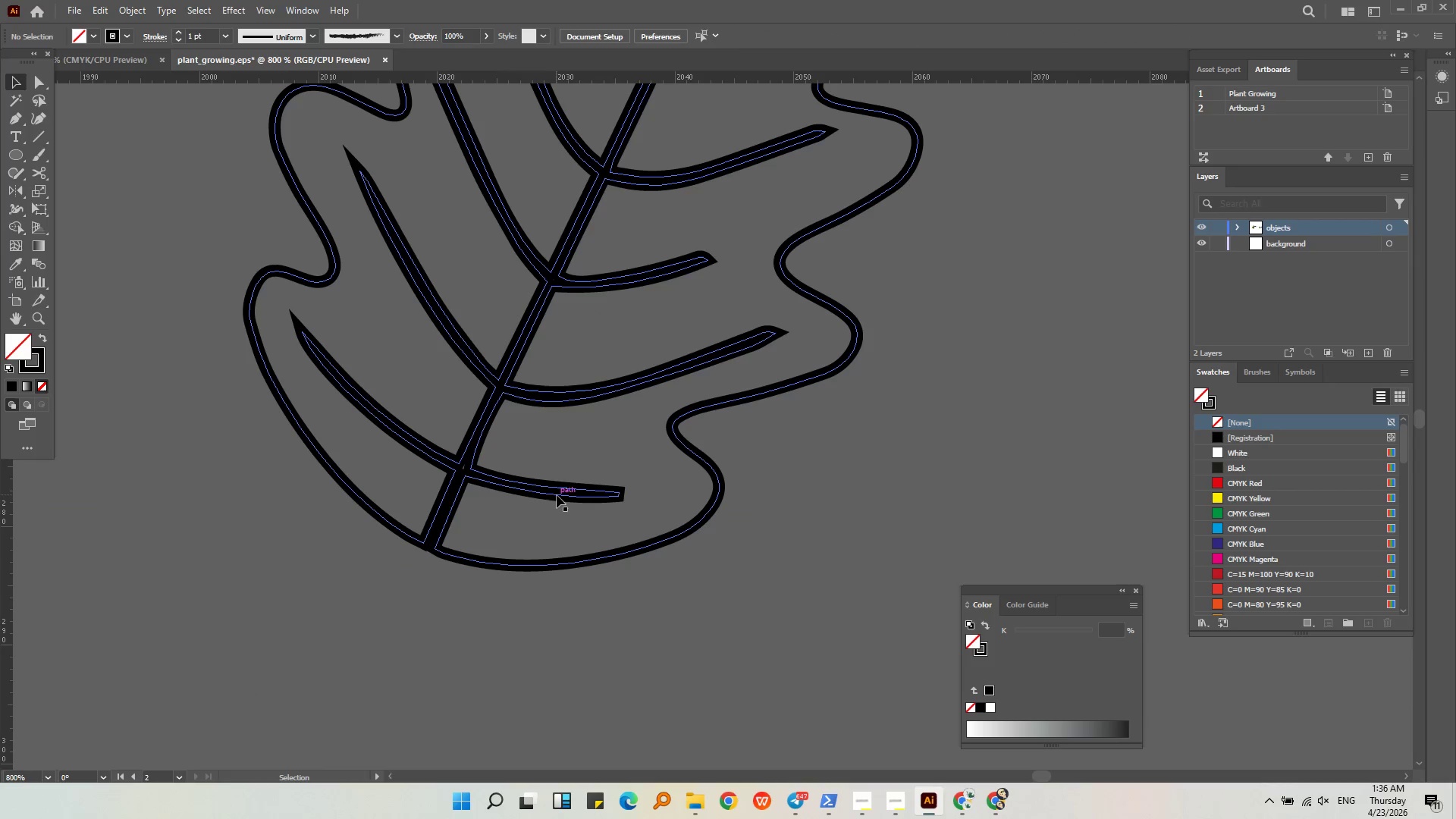 
scroll: coordinate [561, 482], scroll_direction: up, amount: 4.0
 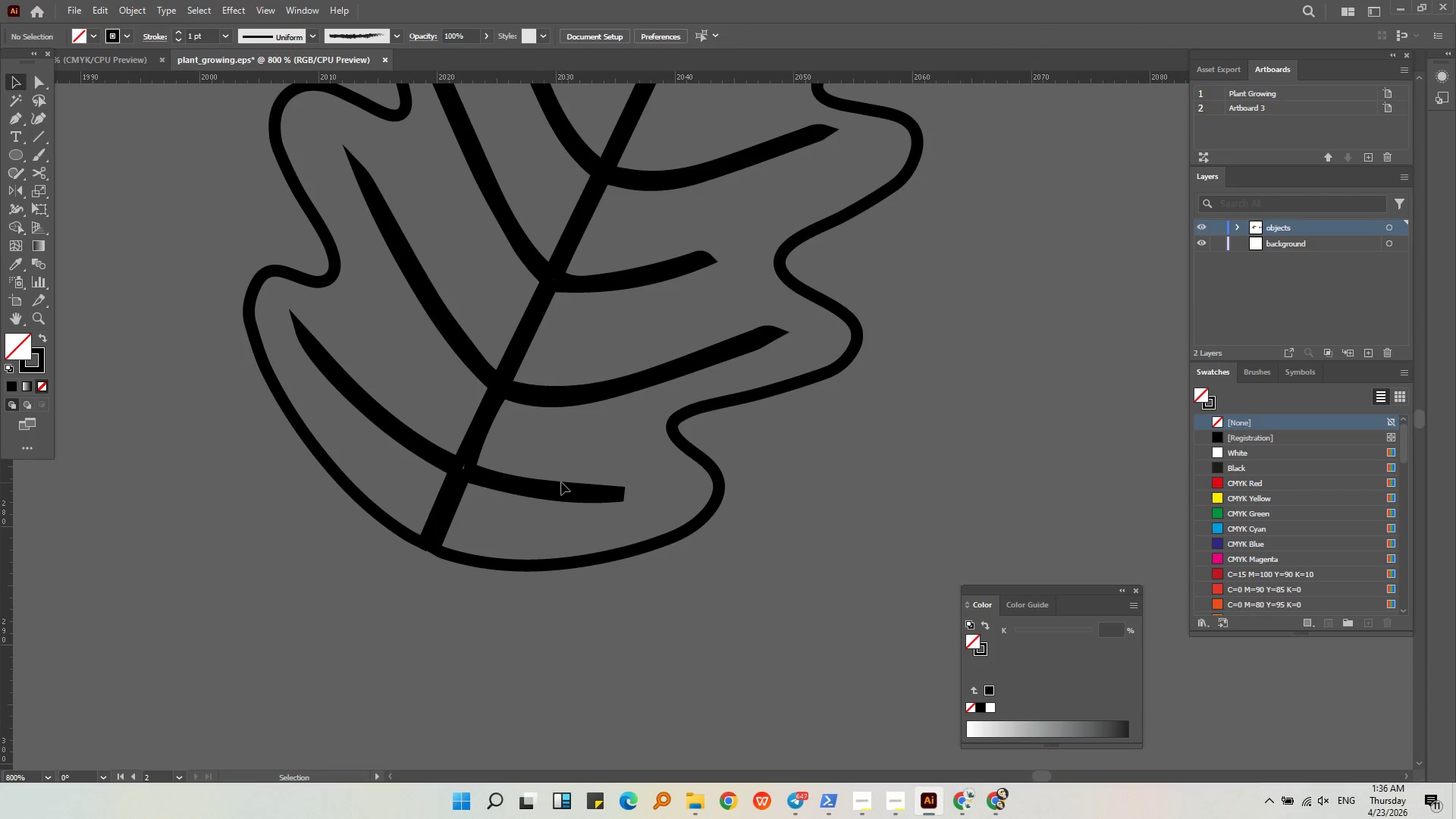 
left_click([557, 497])
 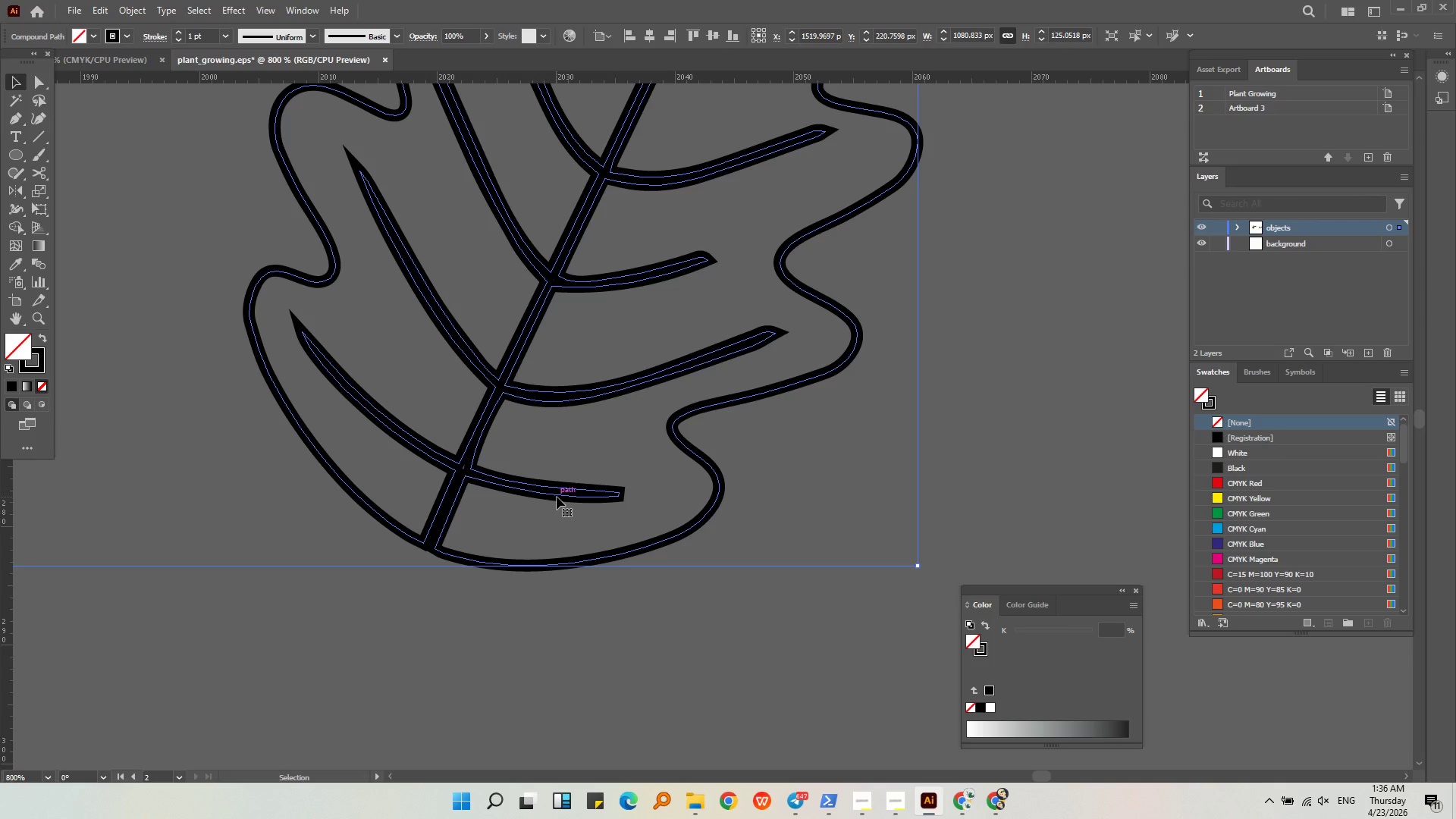 
right_click([557, 497])
 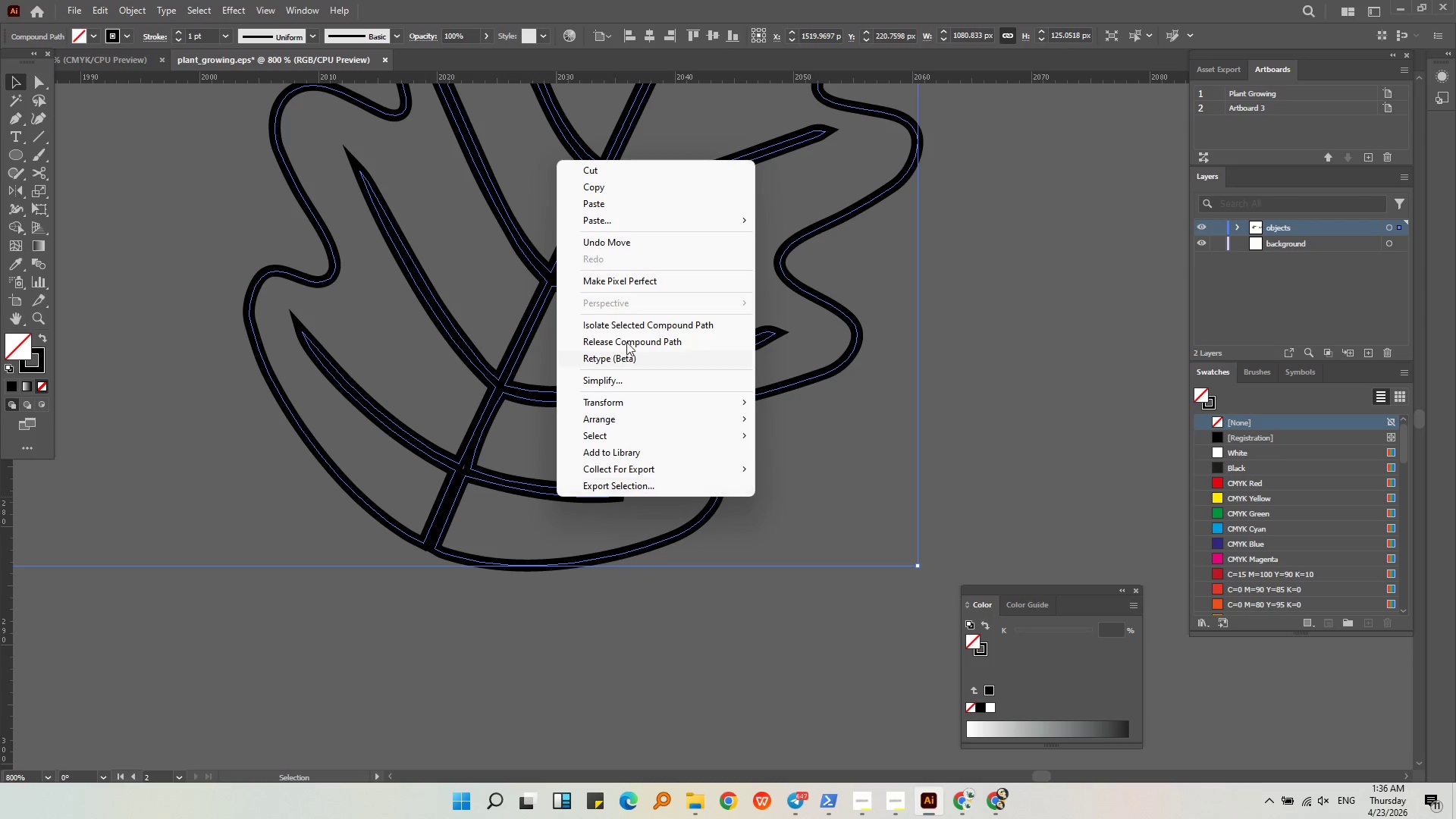 
left_click([629, 343])
 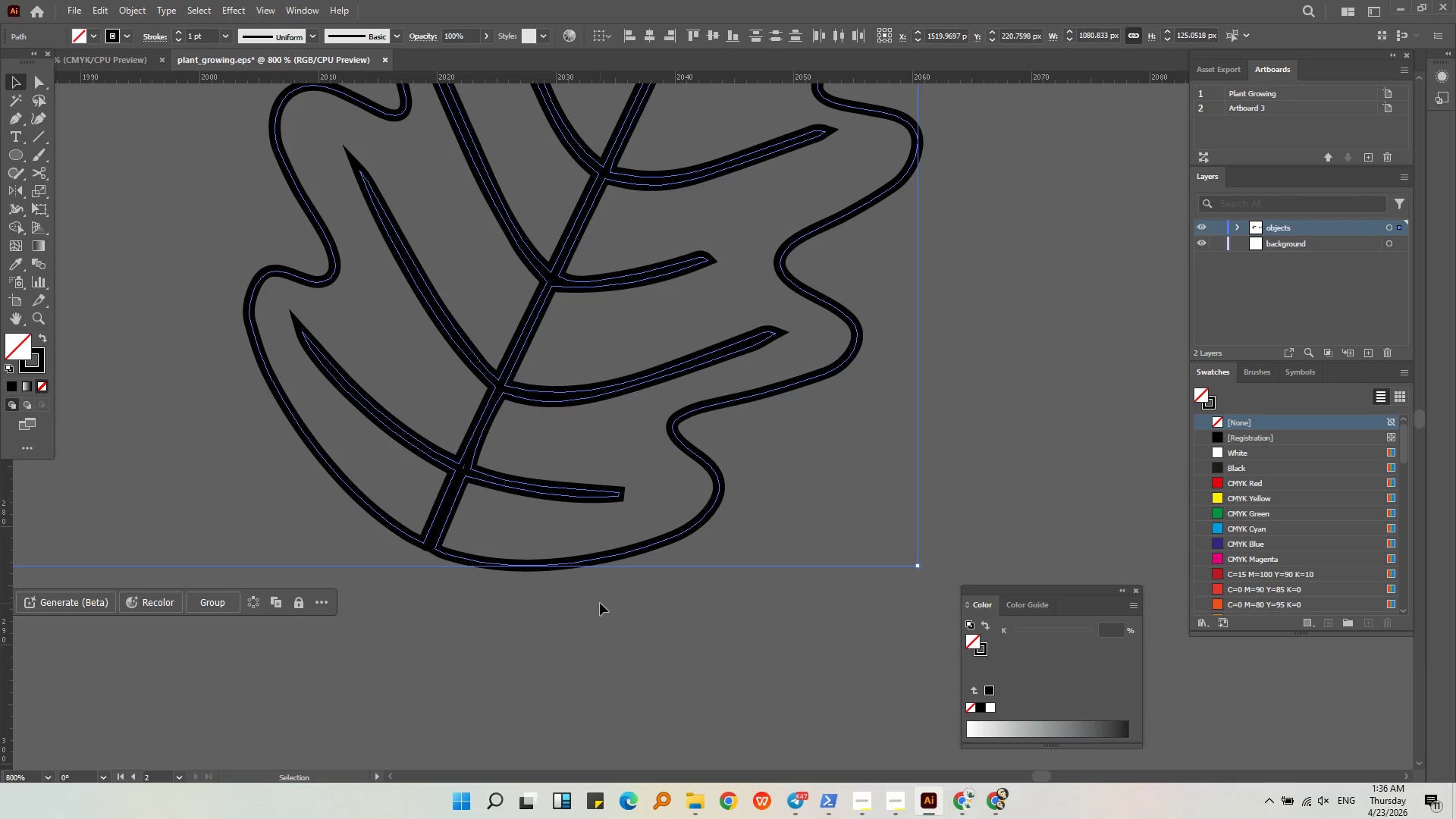 
double_click([601, 560])
 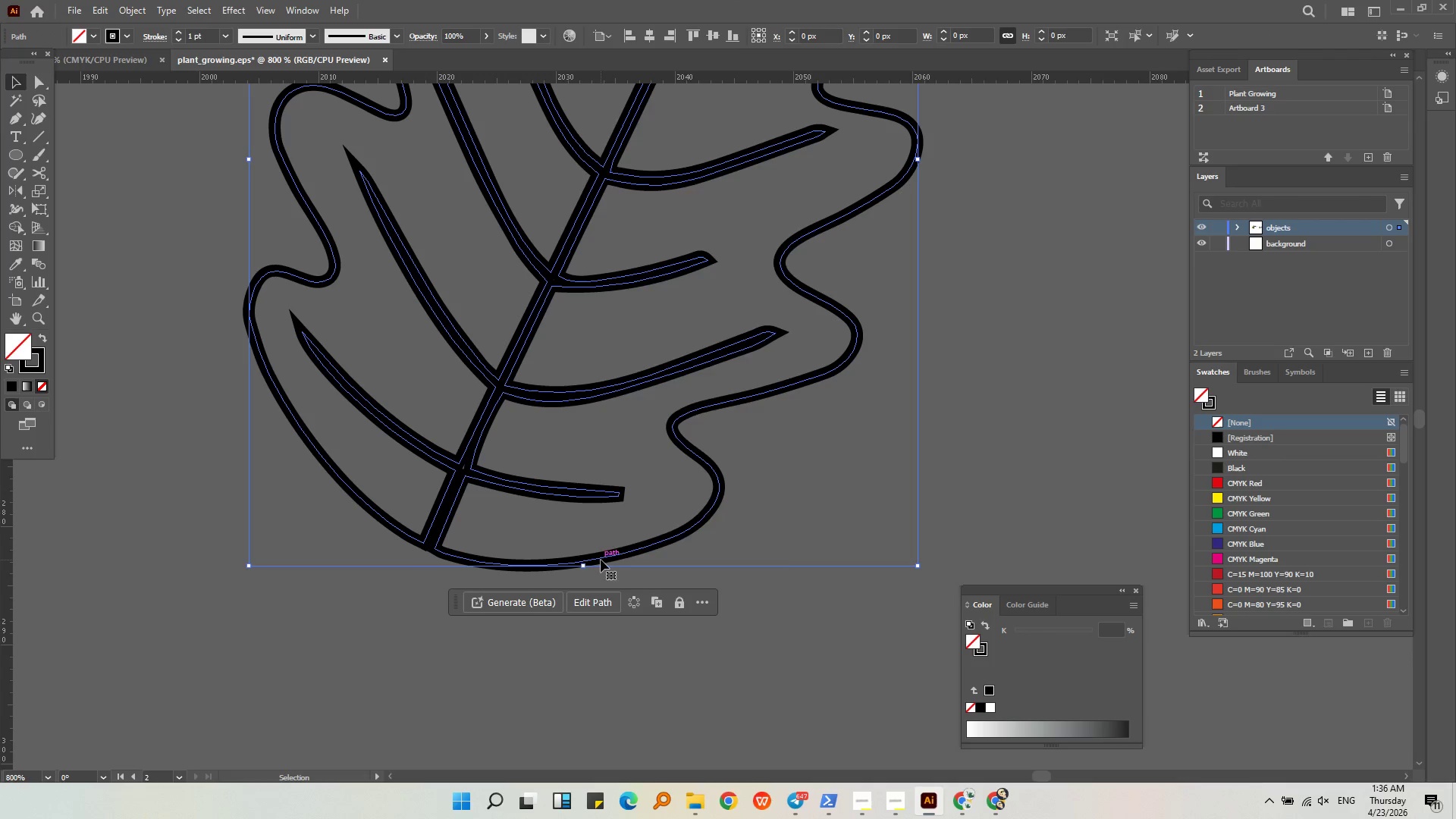 
right_click([601, 560])
 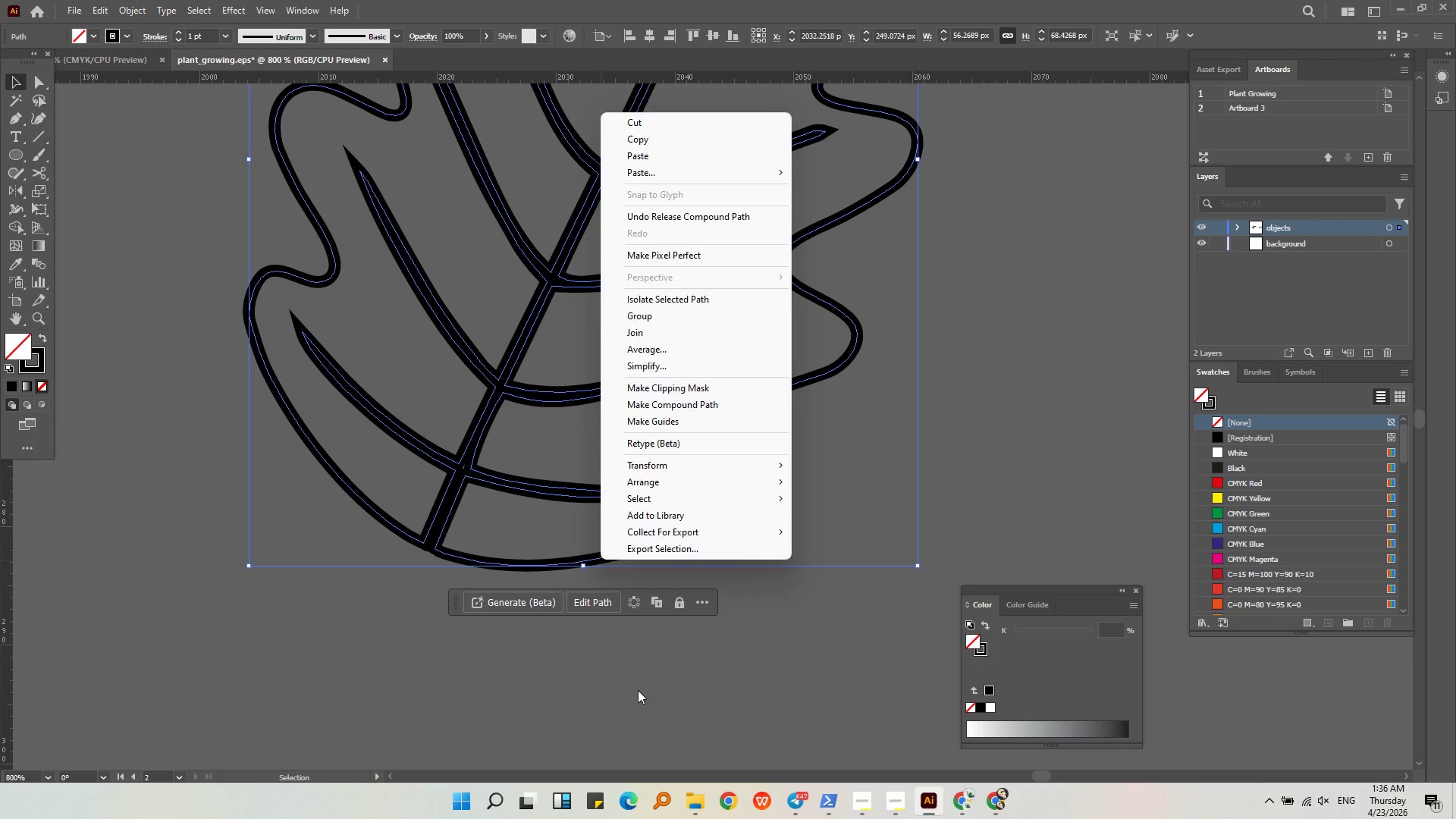 
double_click([638, 579])
 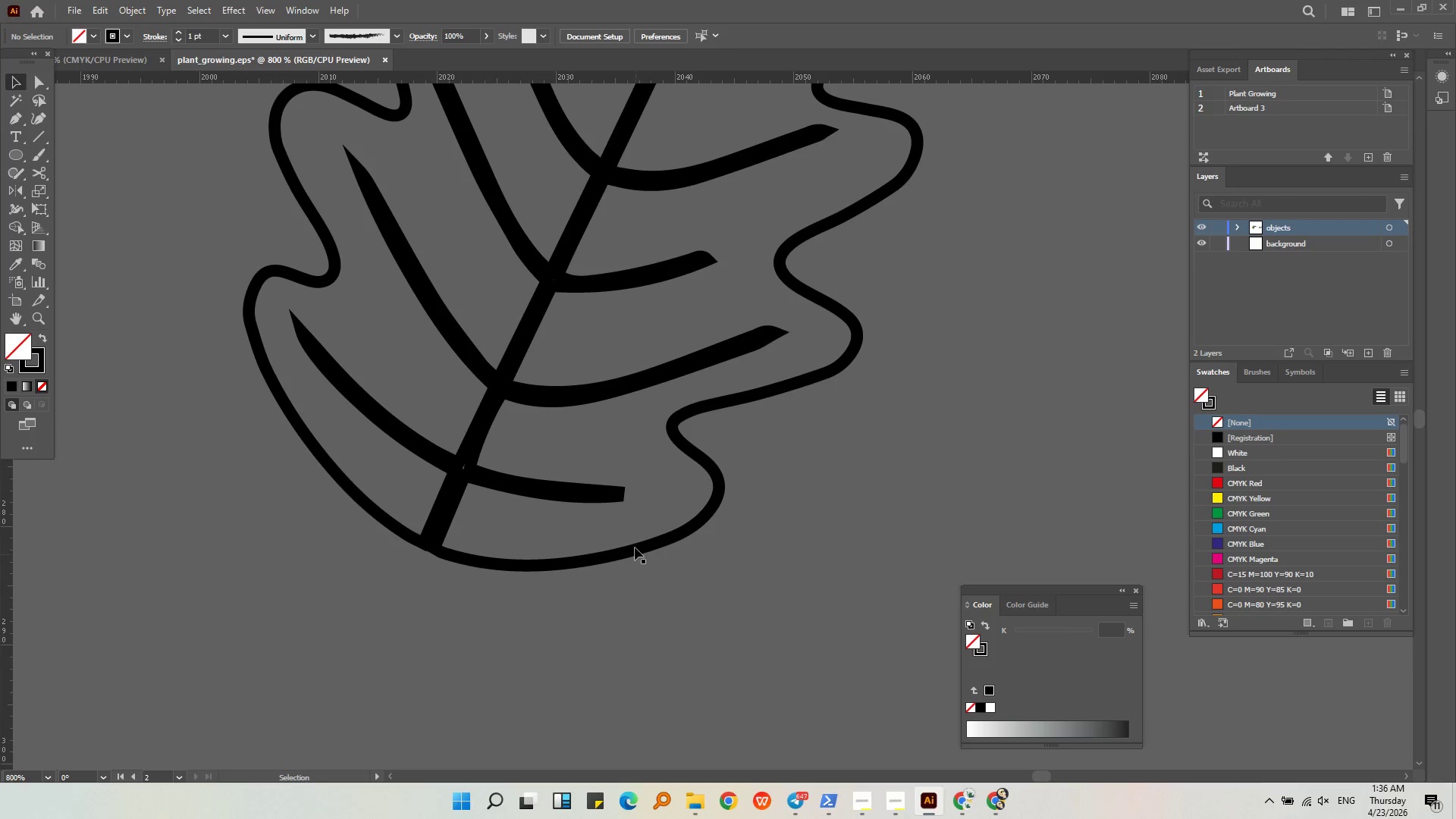 
triple_click([635, 544])
 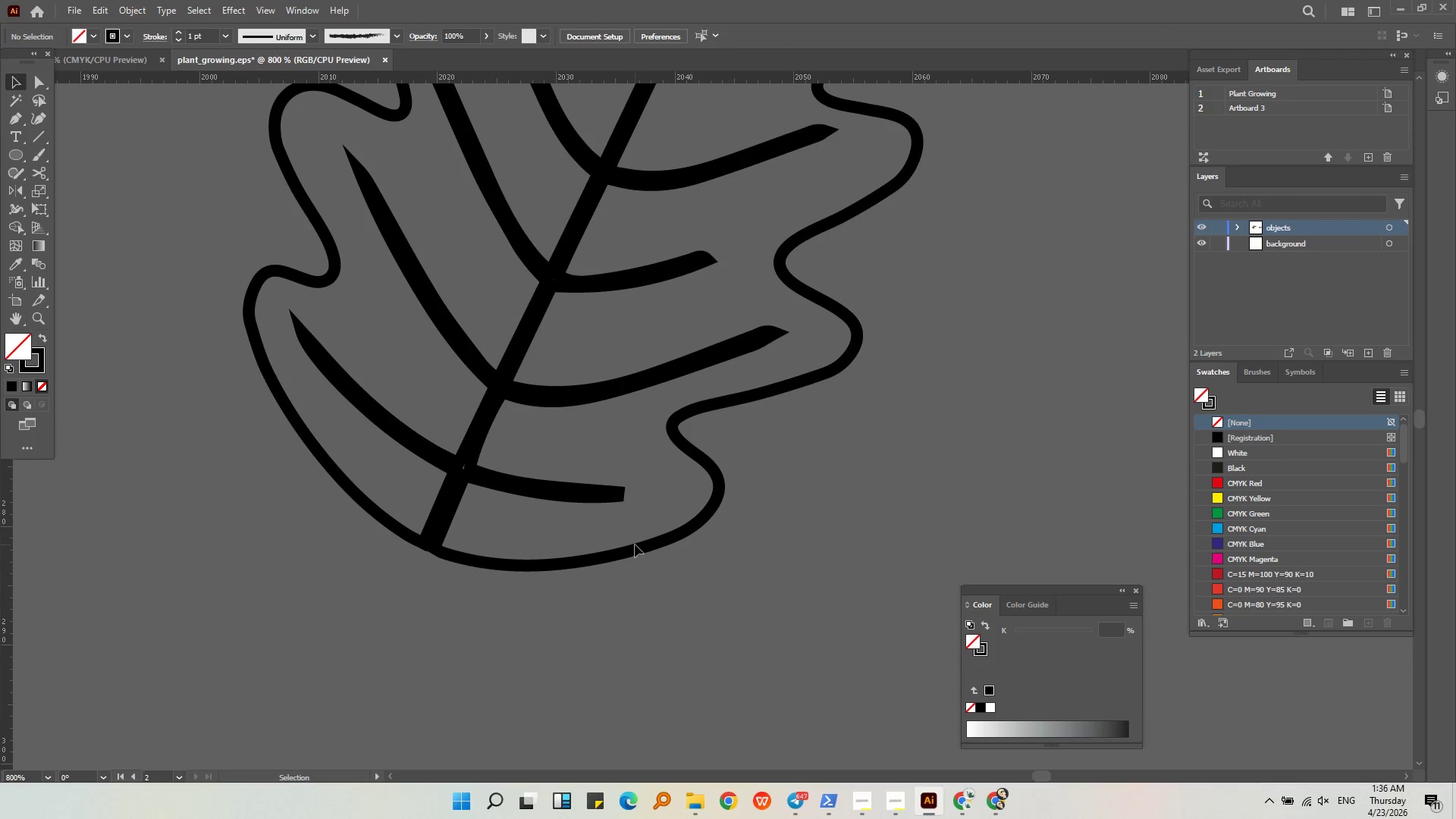 
triple_click([635, 544])
 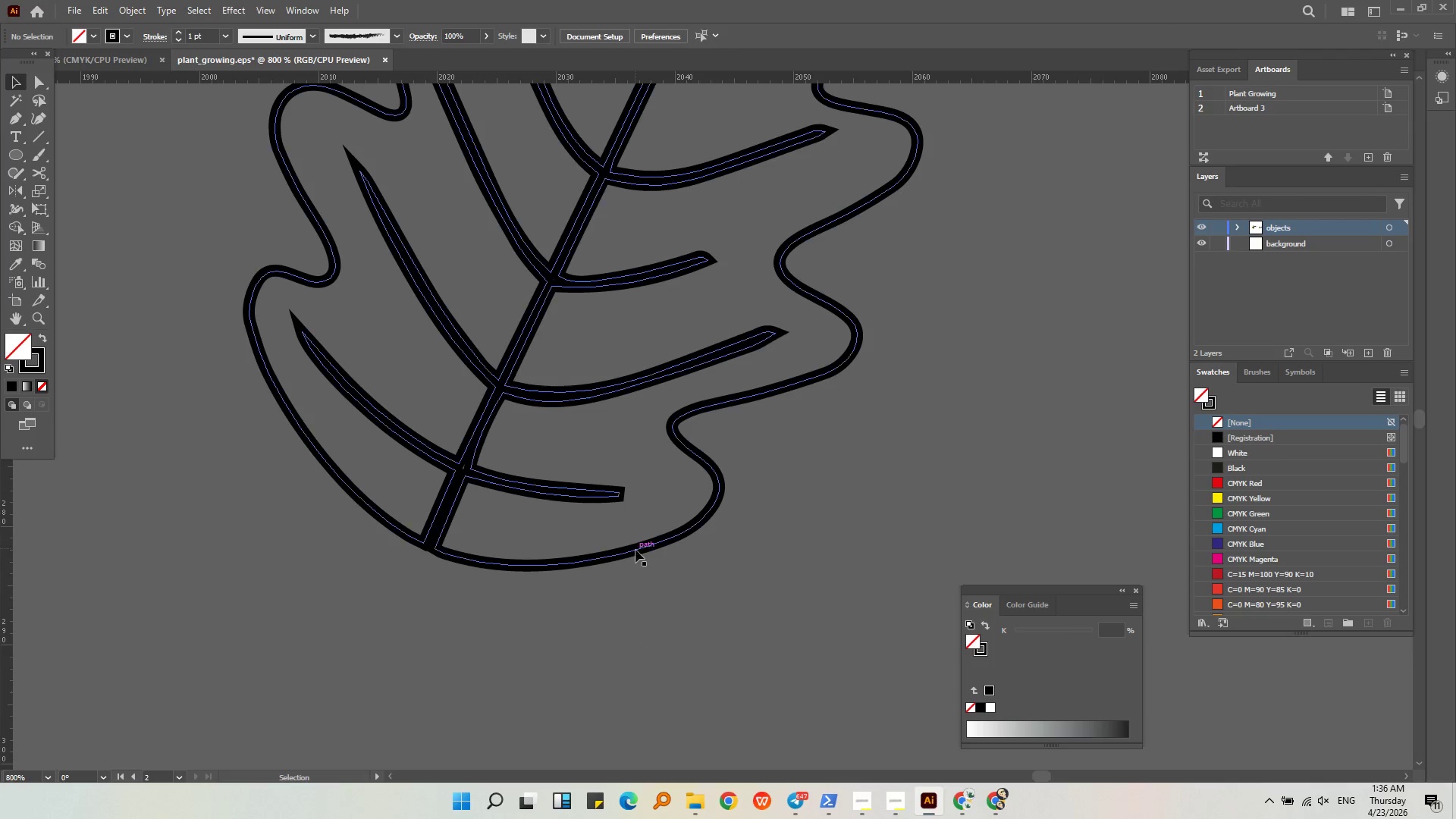 
triple_click([635, 551])
 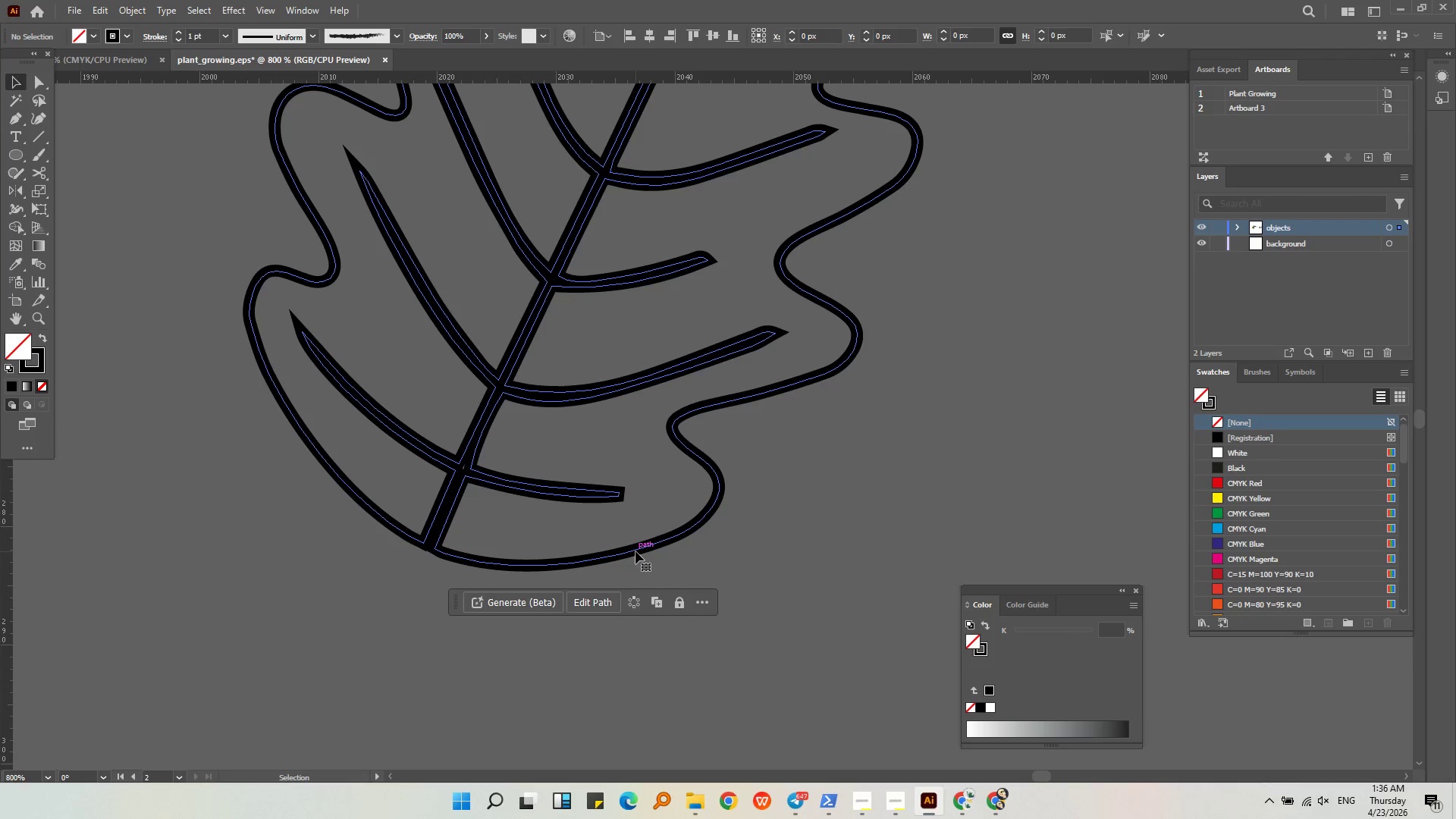 
triple_click([635, 551])
 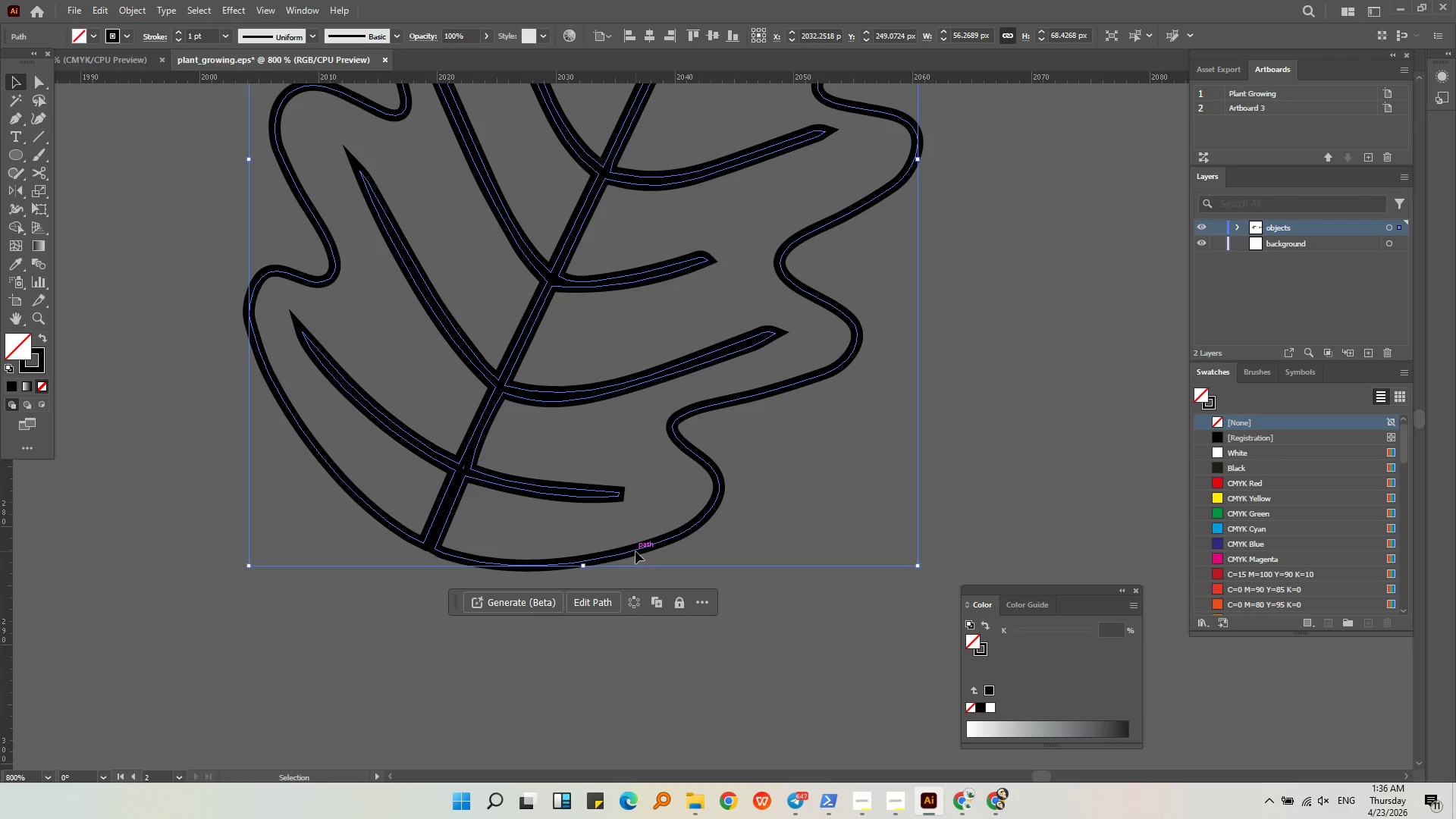 
triple_click([635, 551])
 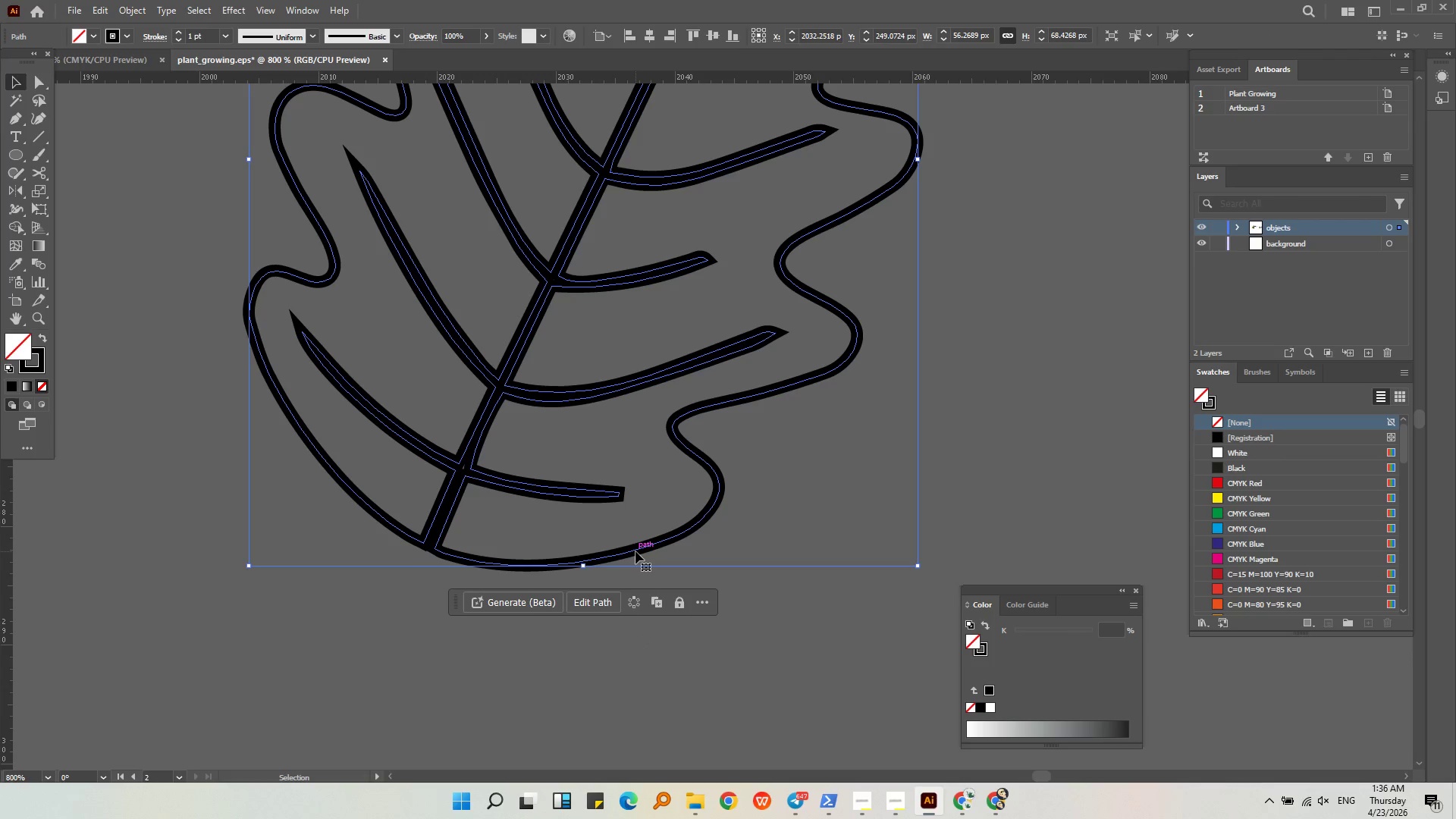 
triple_click([635, 551])
 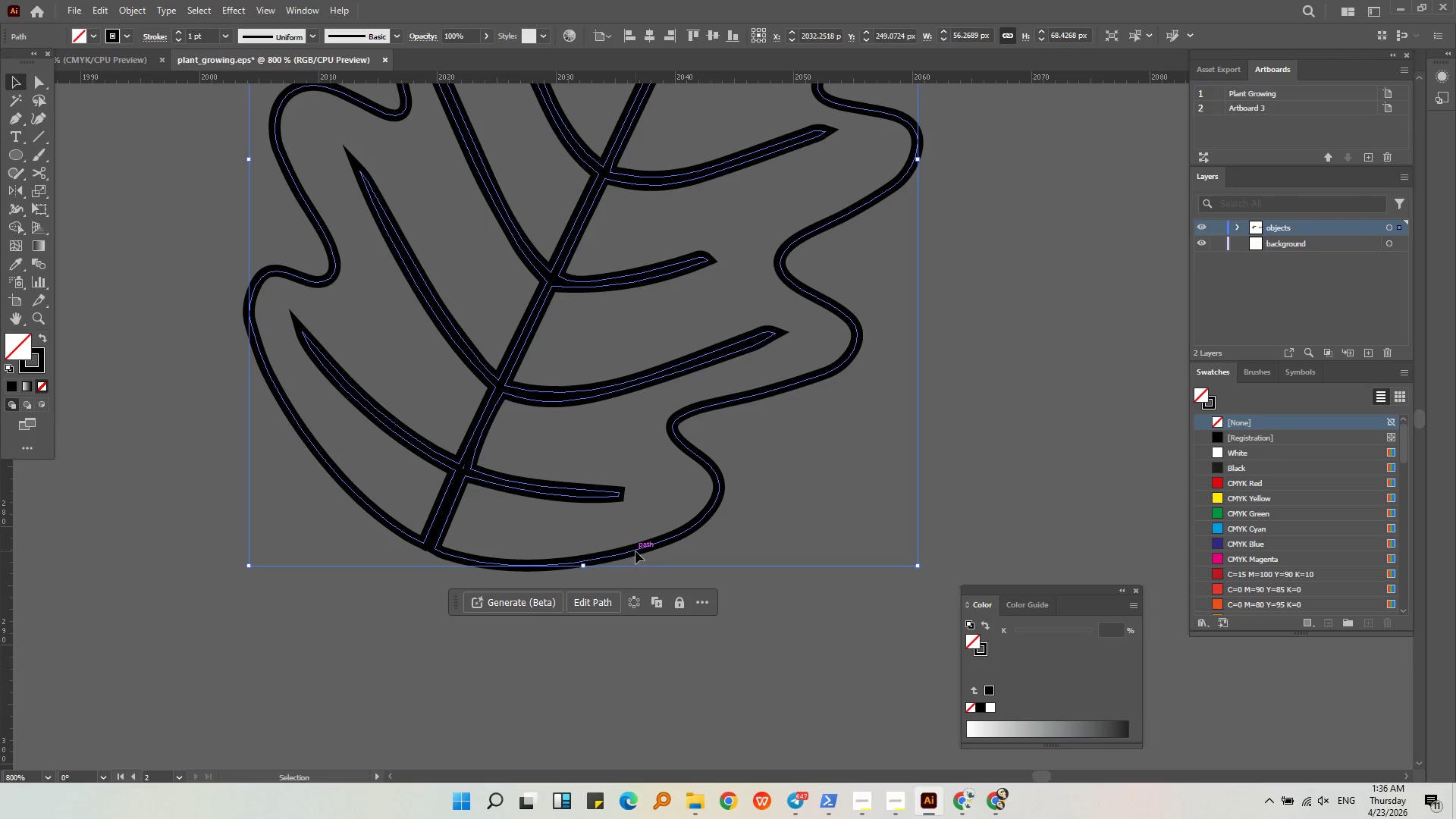 
triple_click([635, 551])
 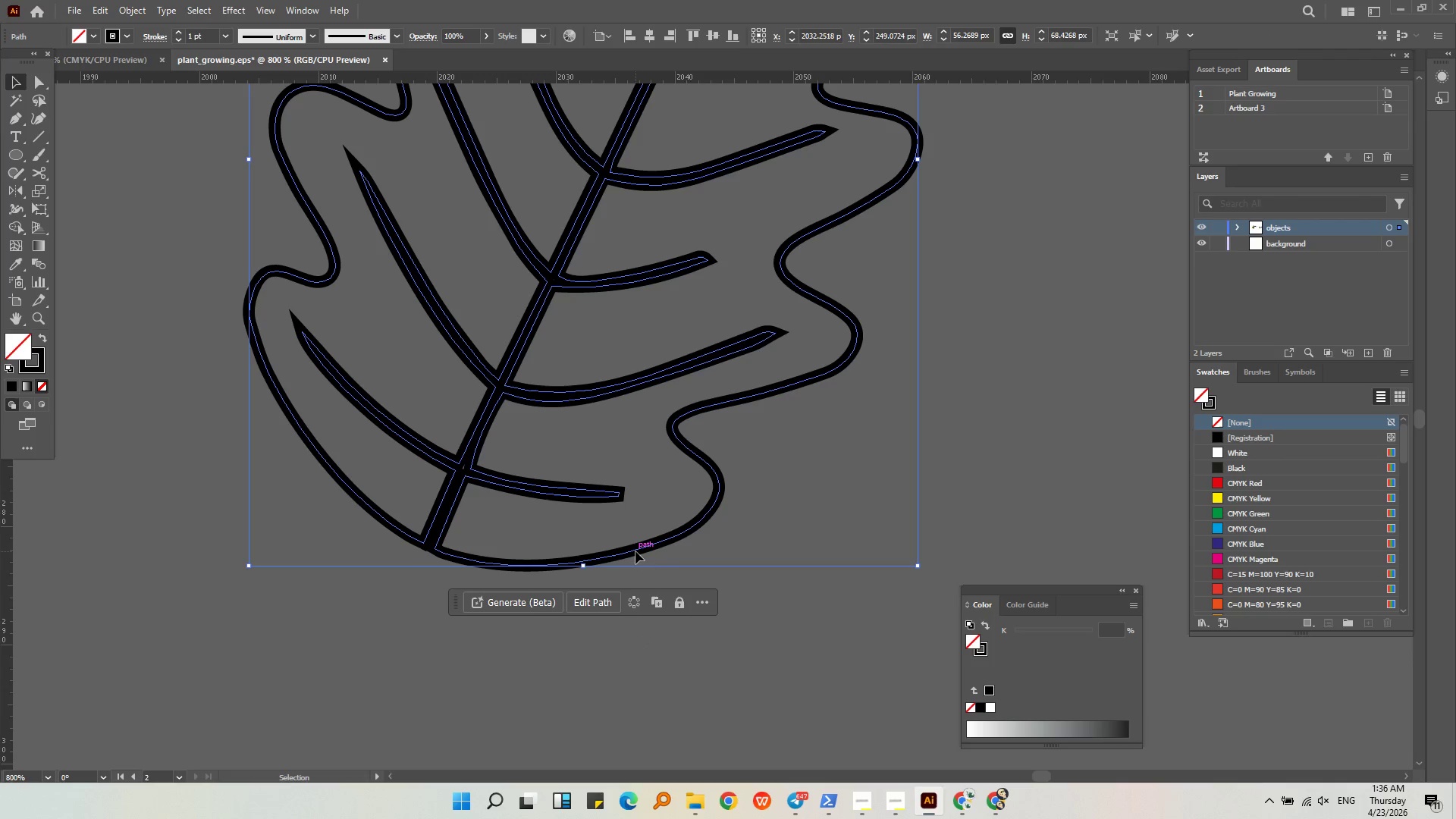 
triple_click([635, 551])
 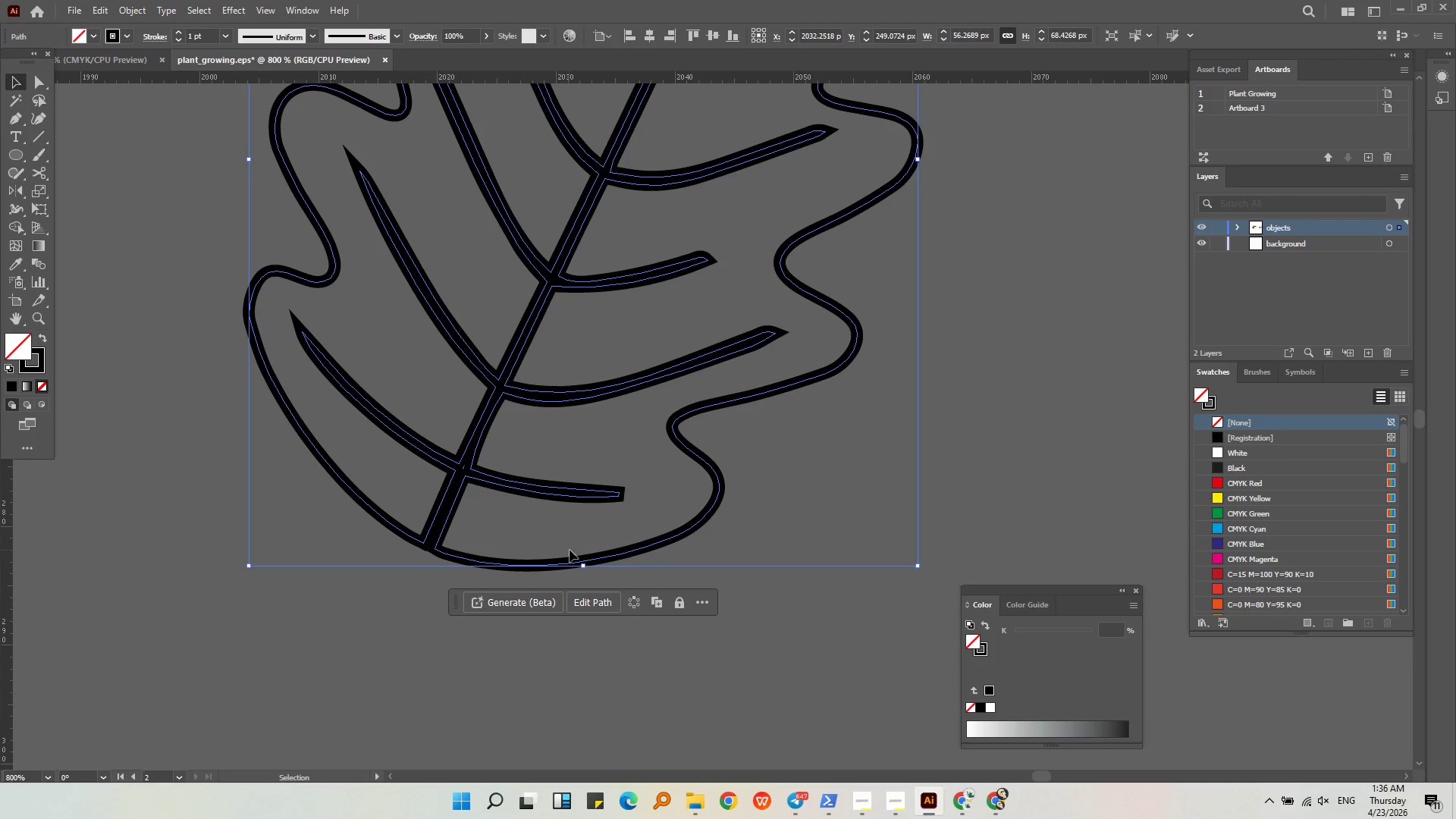 
left_click_drag(start_coordinate=[577, 560], to_coordinate=[574, 623])
 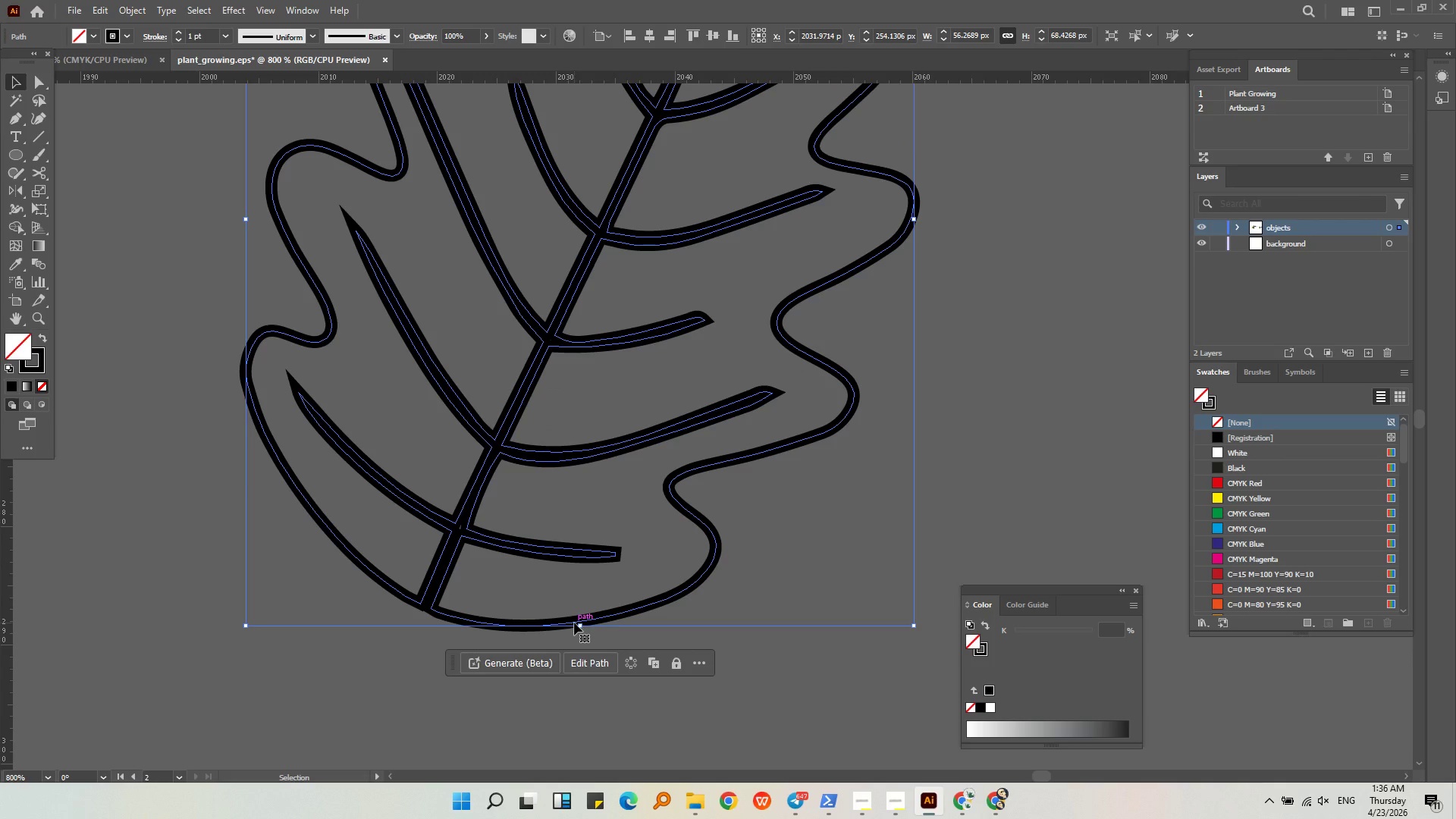 
right_click([574, 623])
 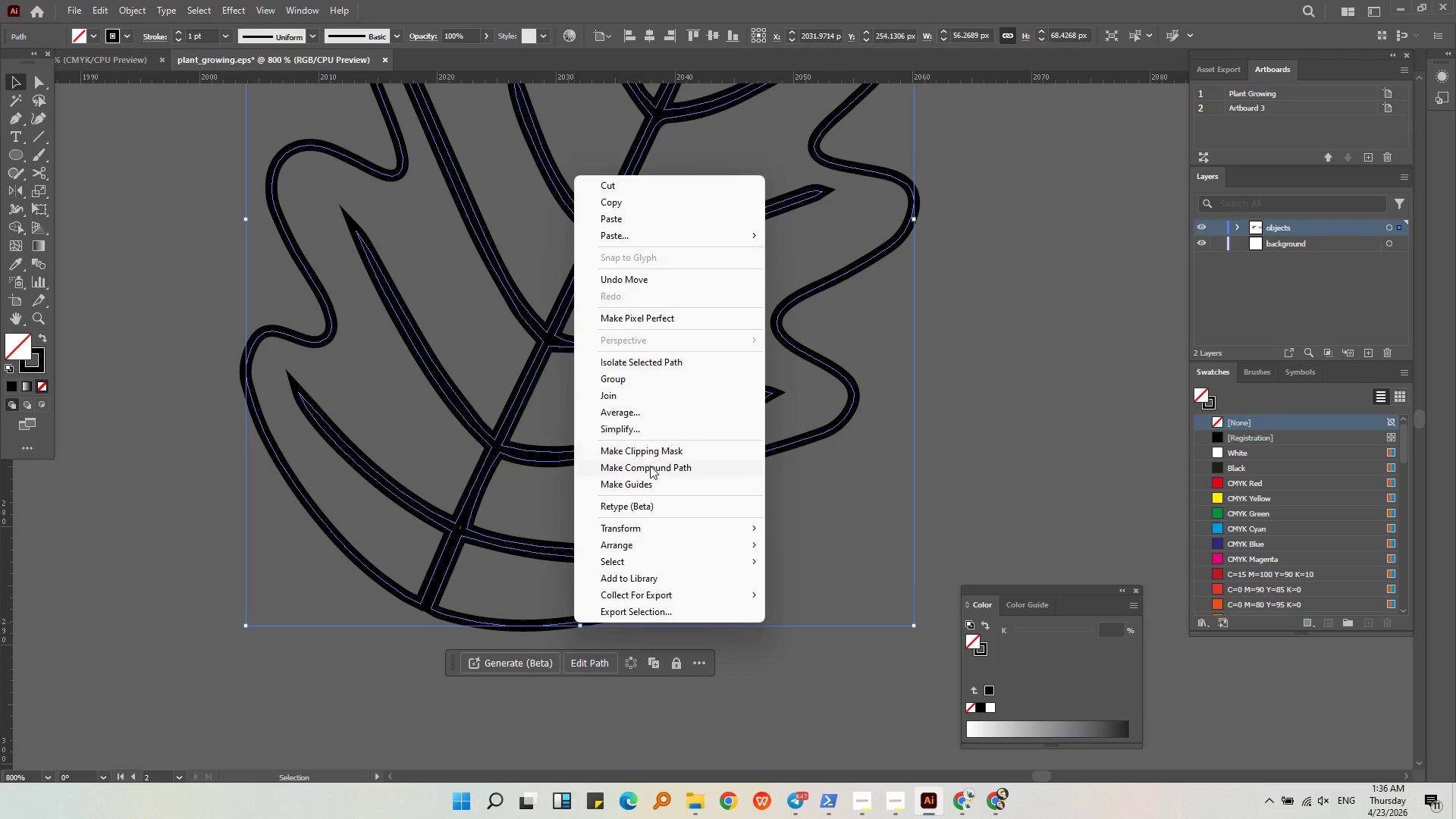 
left_click([862, 519])
 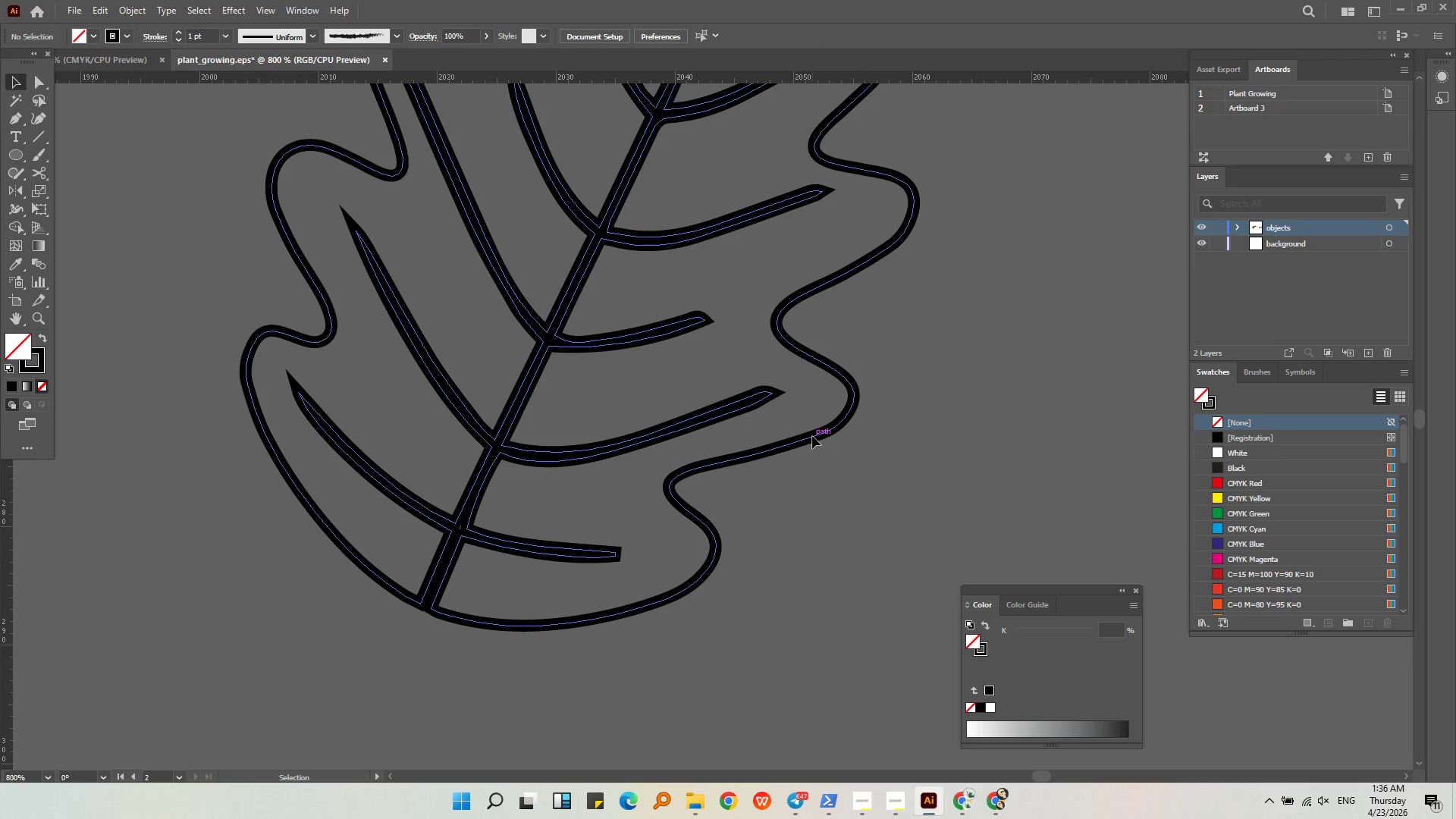 
double_click([812, 436])
 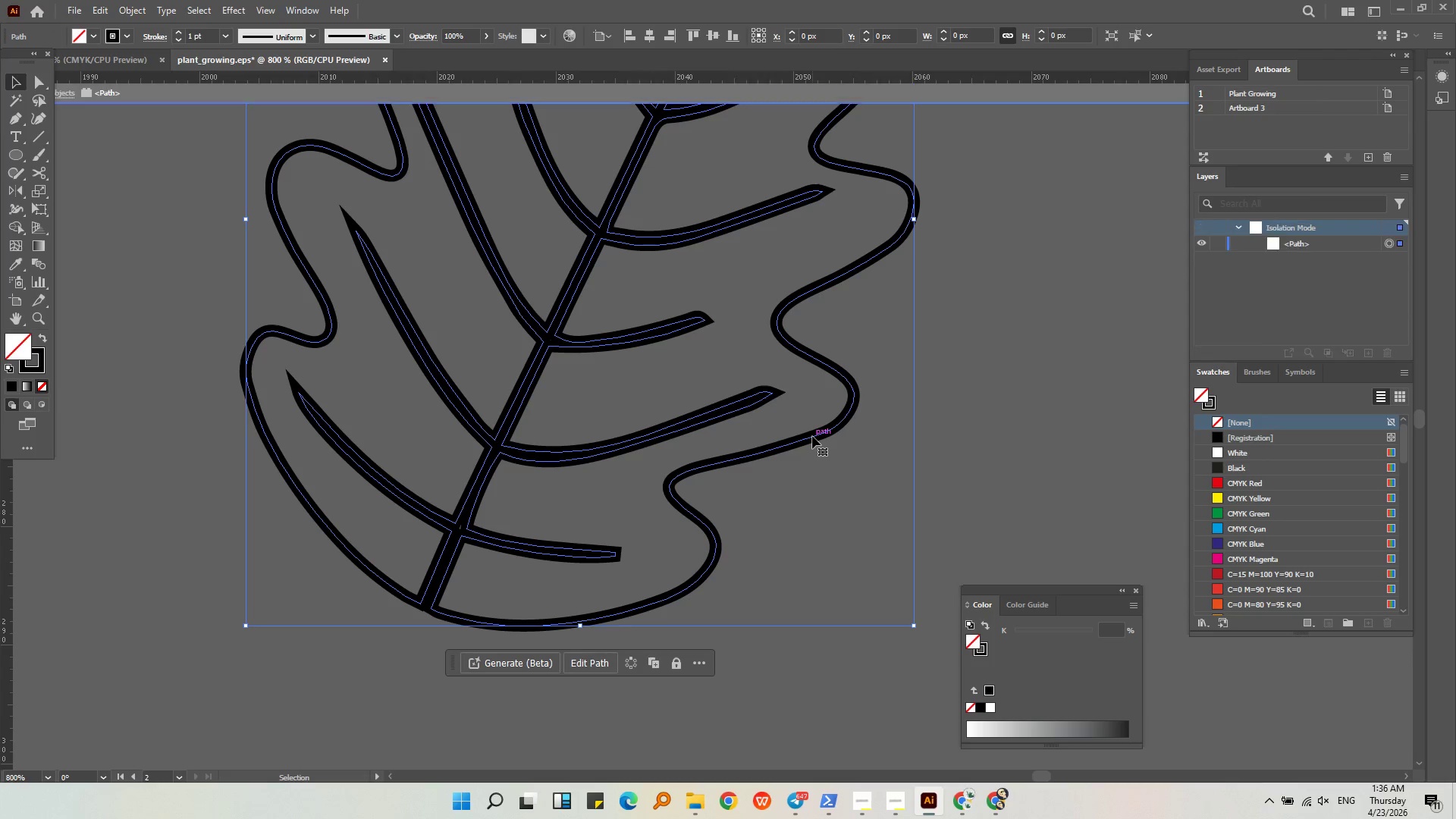 
triple_click([812, 436])
 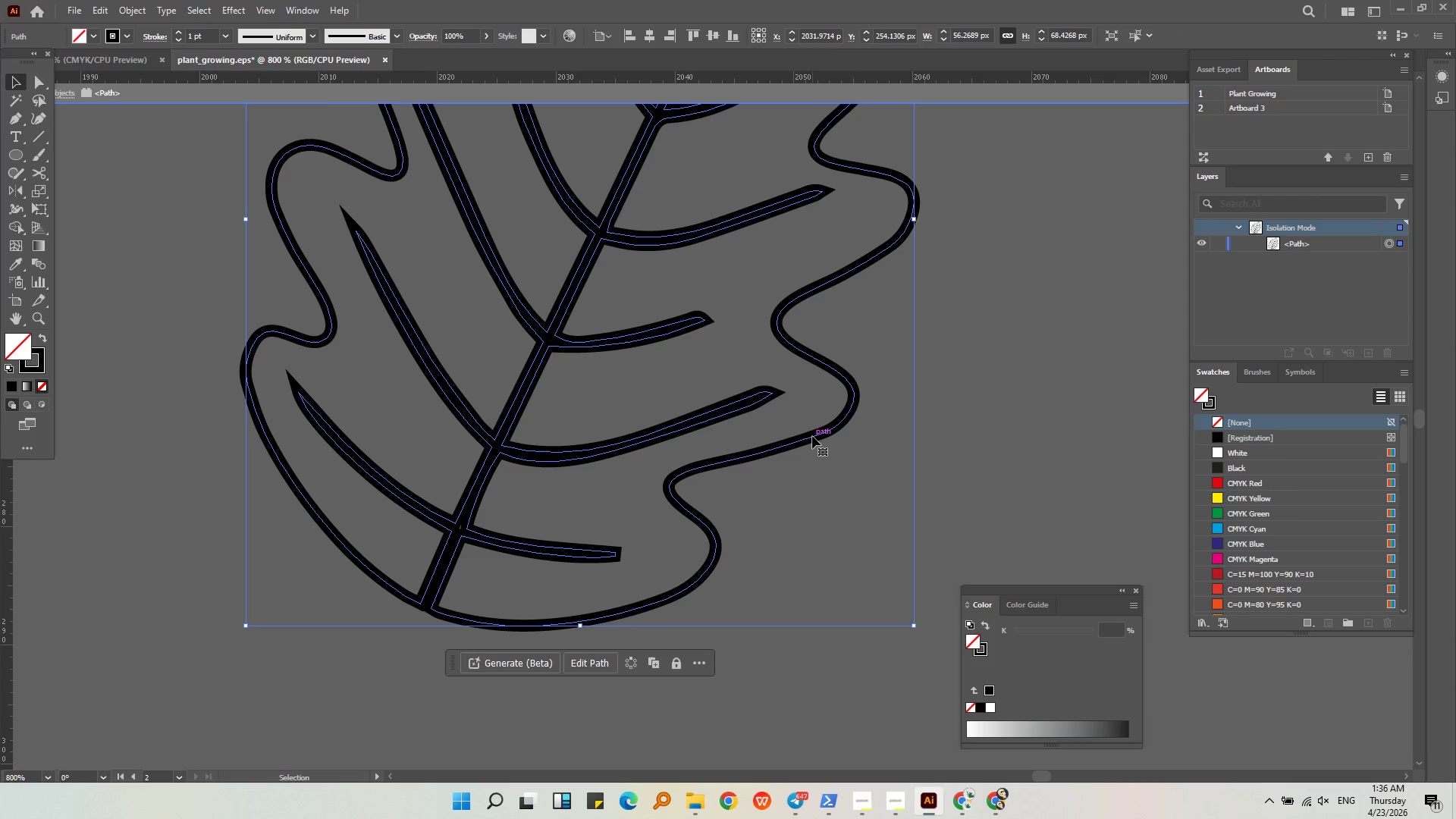 
triple_click([812, 436])
 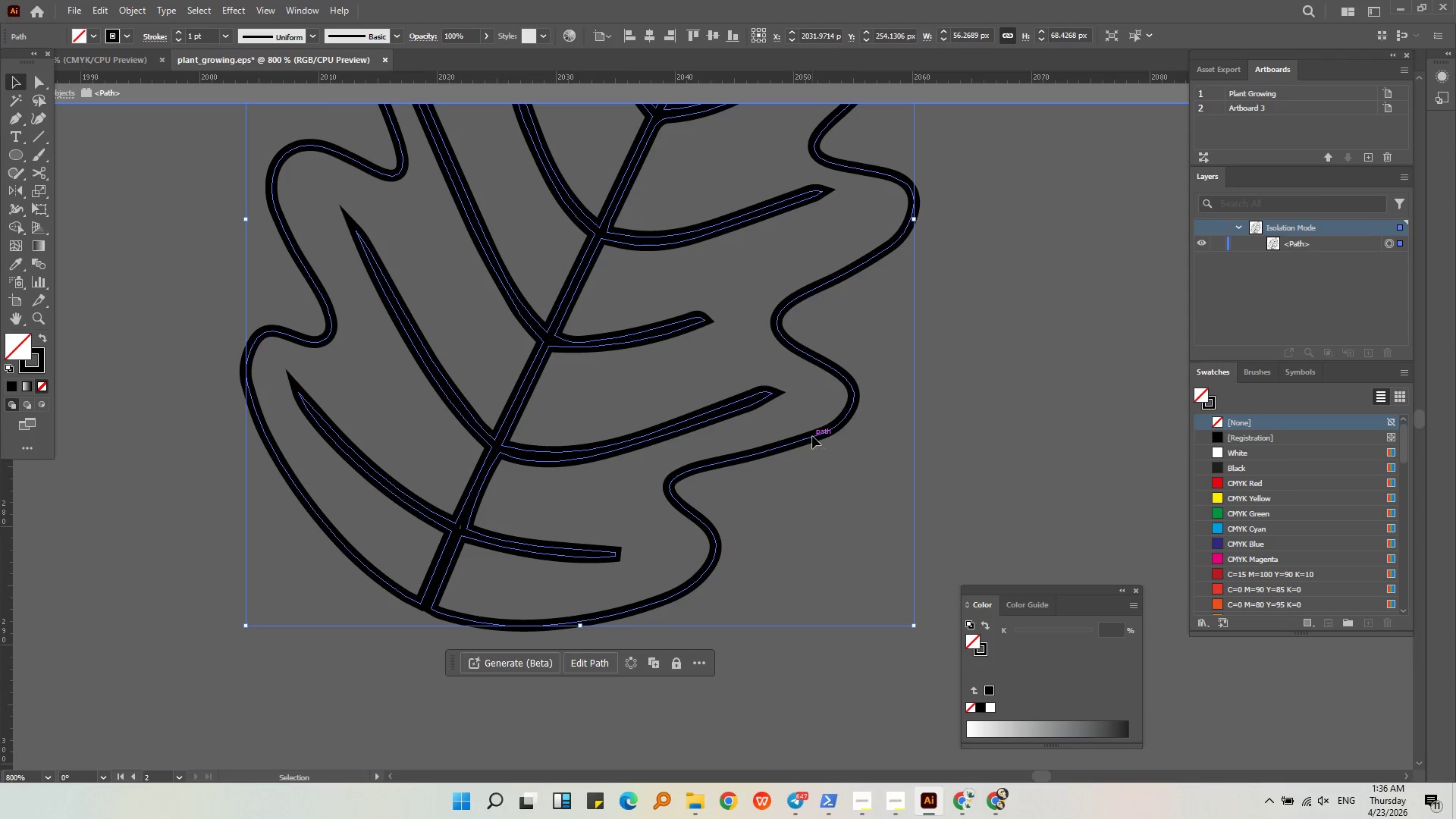 
triple_click([812, 436])
 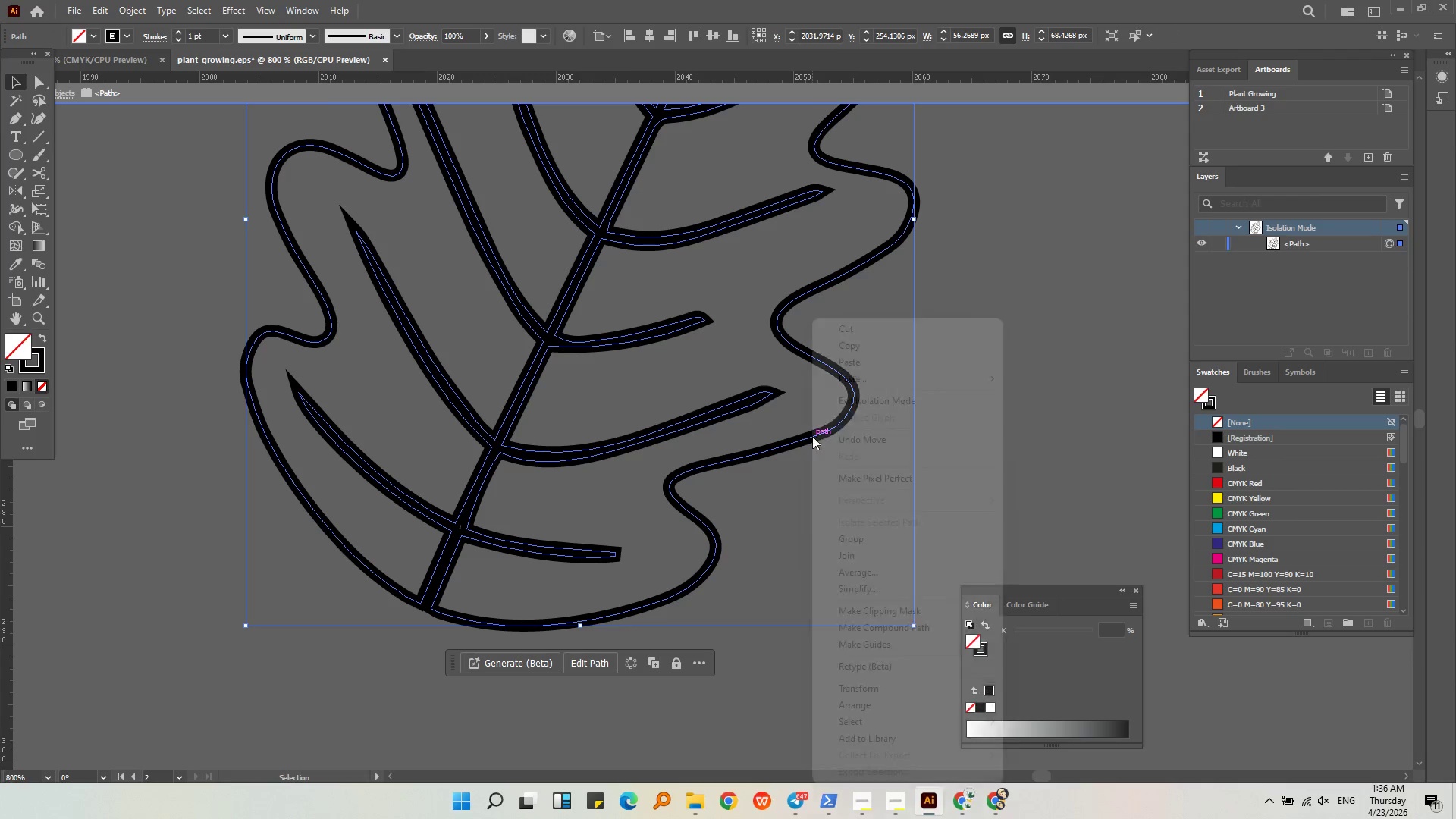 
right_click([812, 436])
 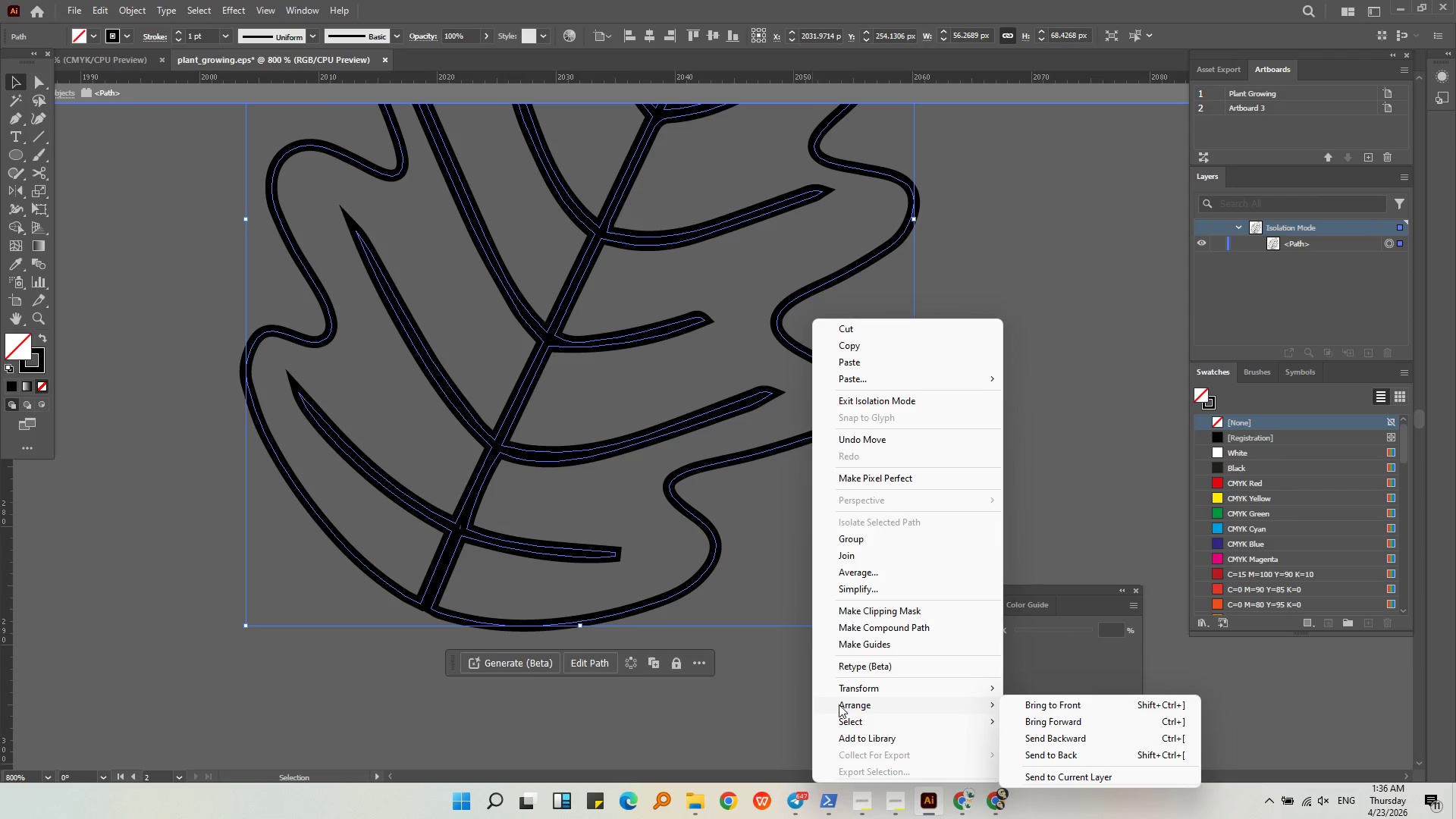 
double_click([837, 689])
 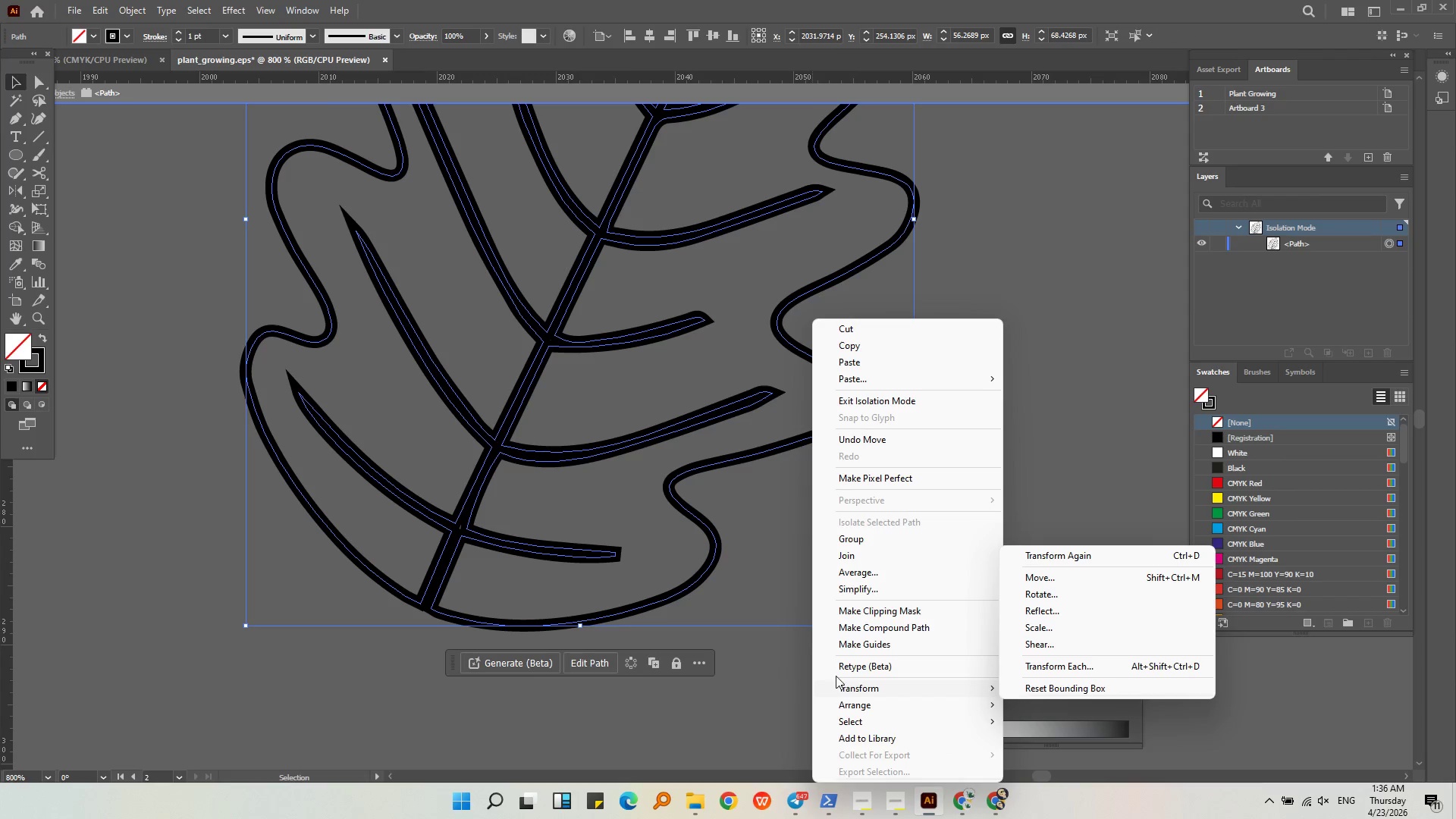 
left_click([724, 708])
 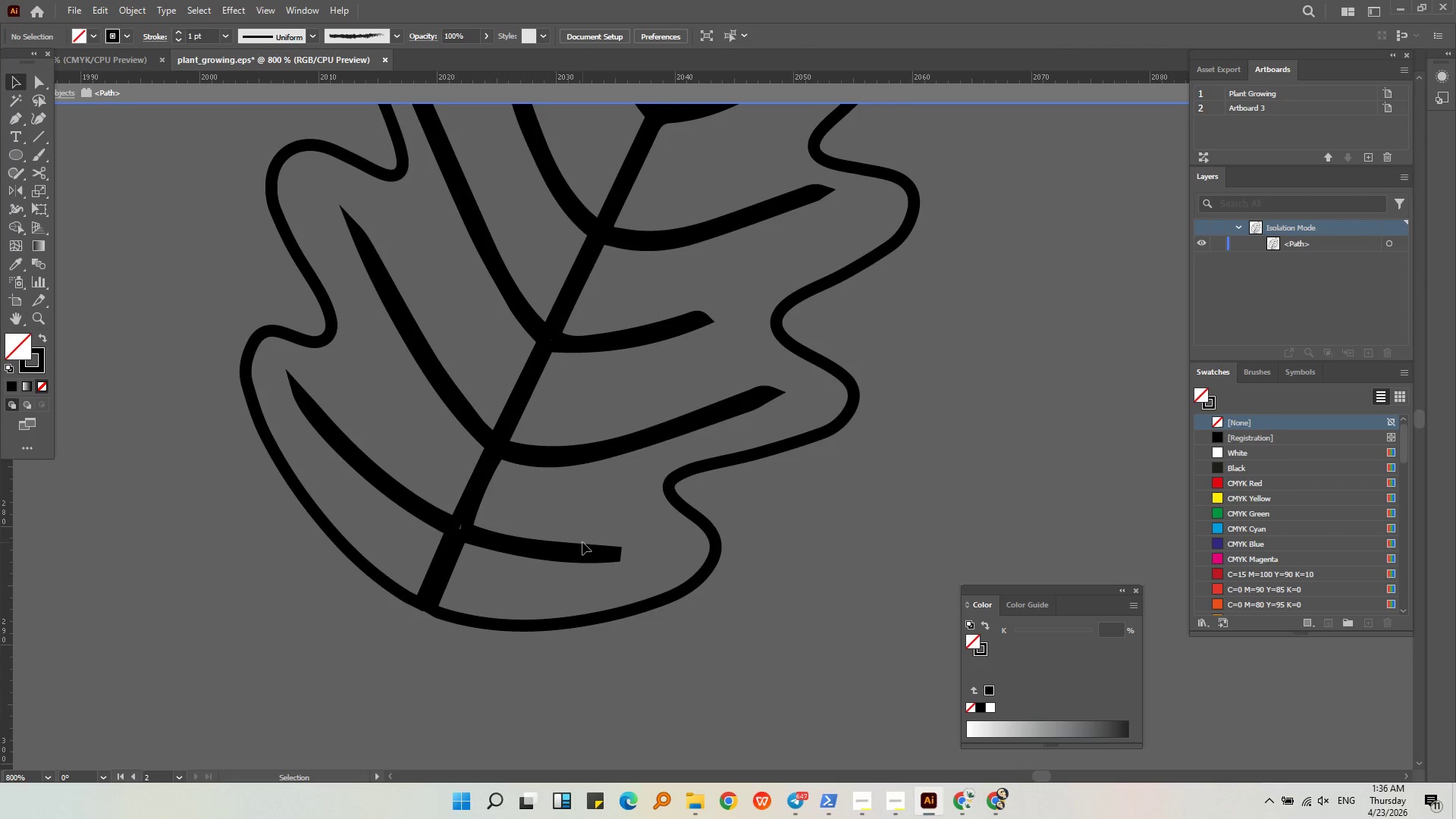 
left_click([582, 552])
 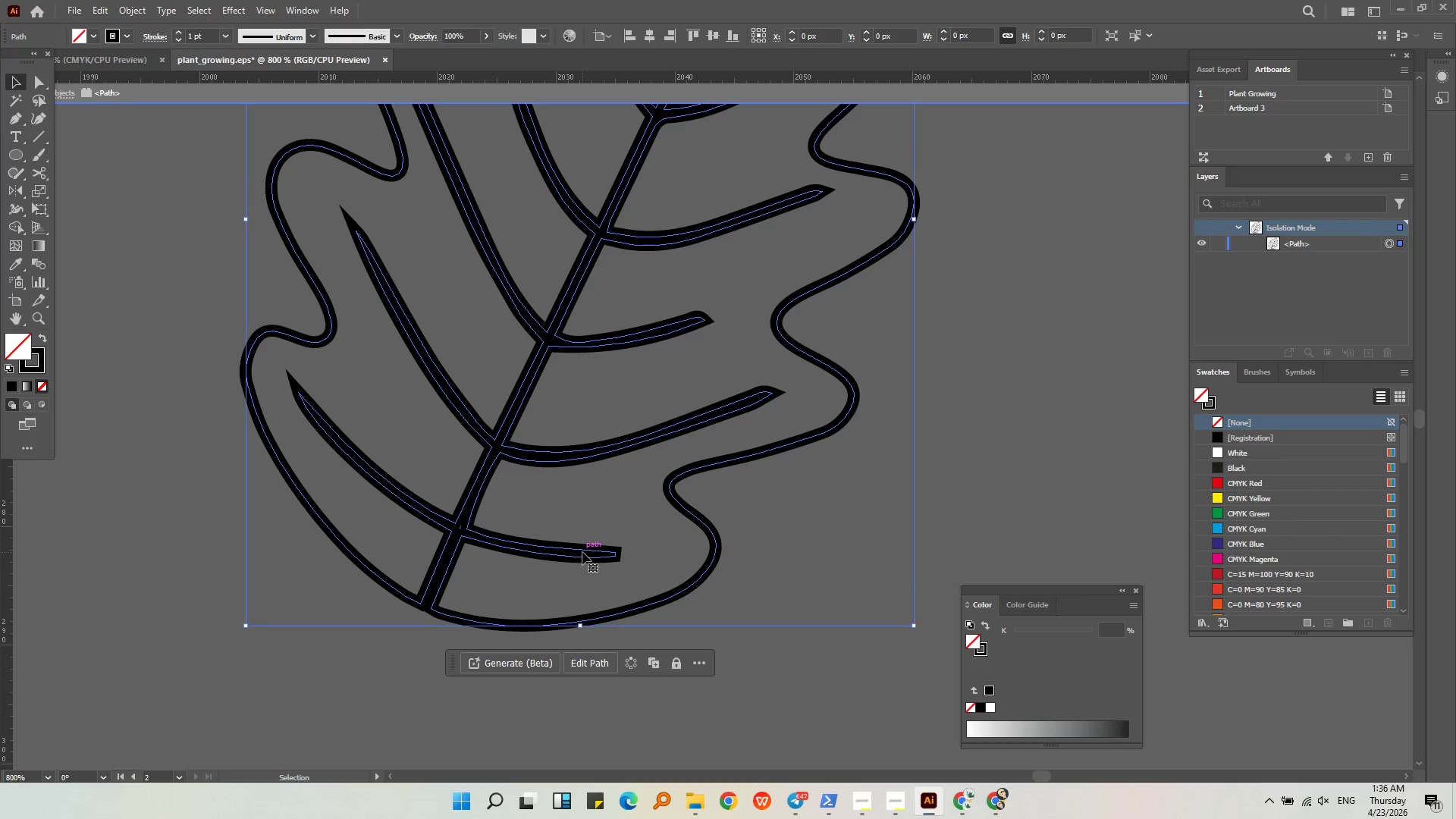 
right_click([582, 552])
 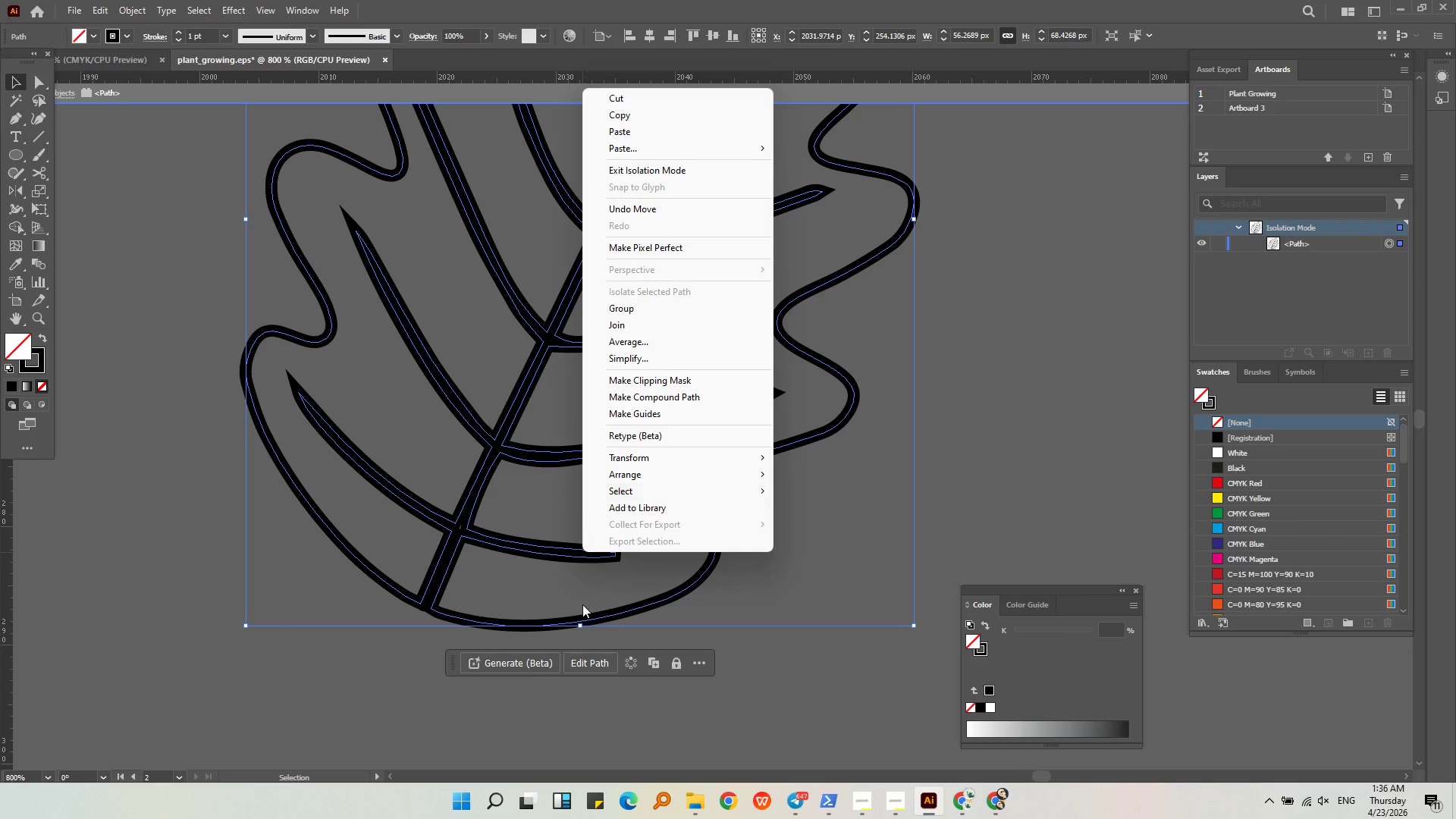 
left_click([426, 650])
 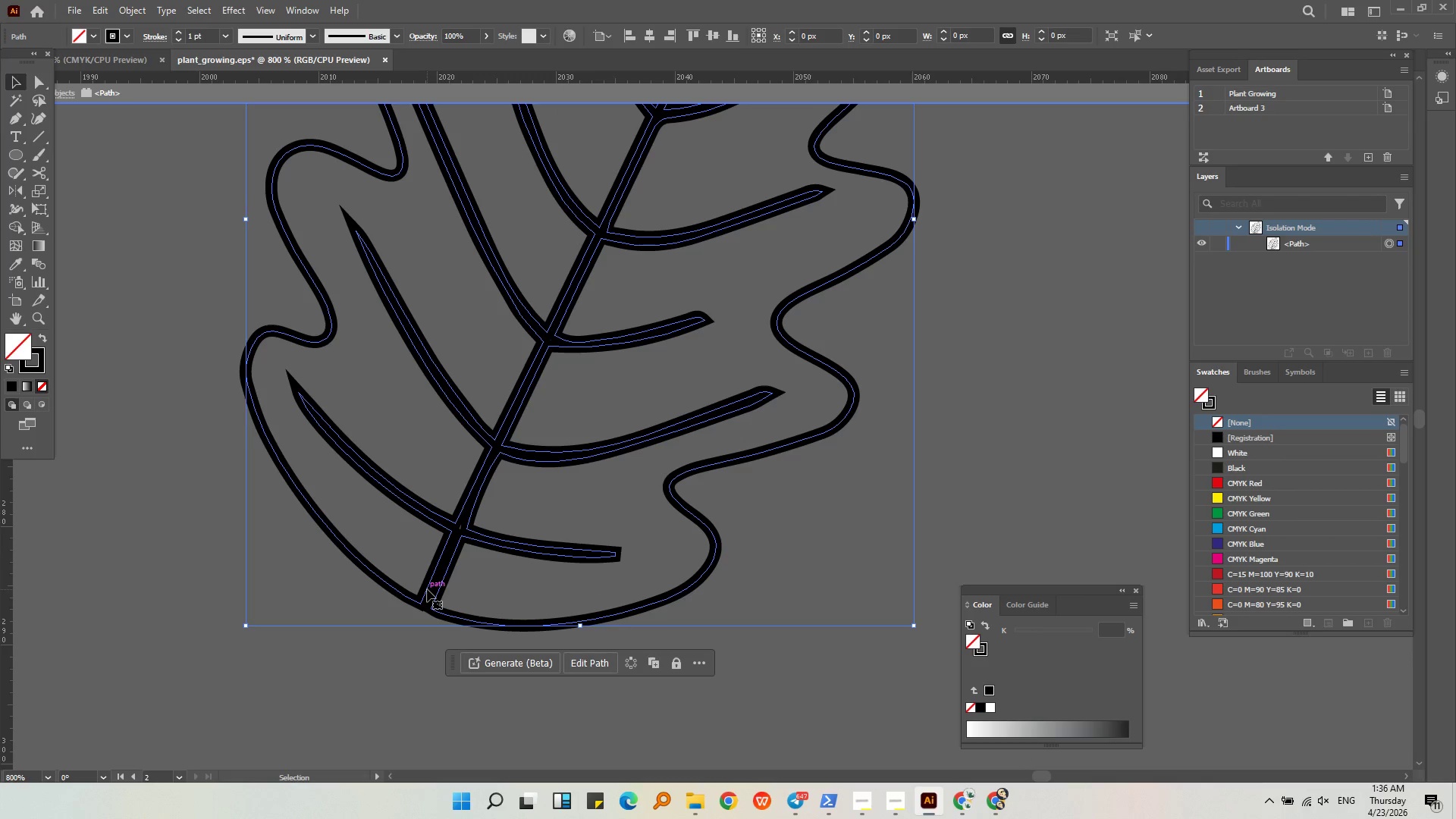 
double_click([429, 592])
 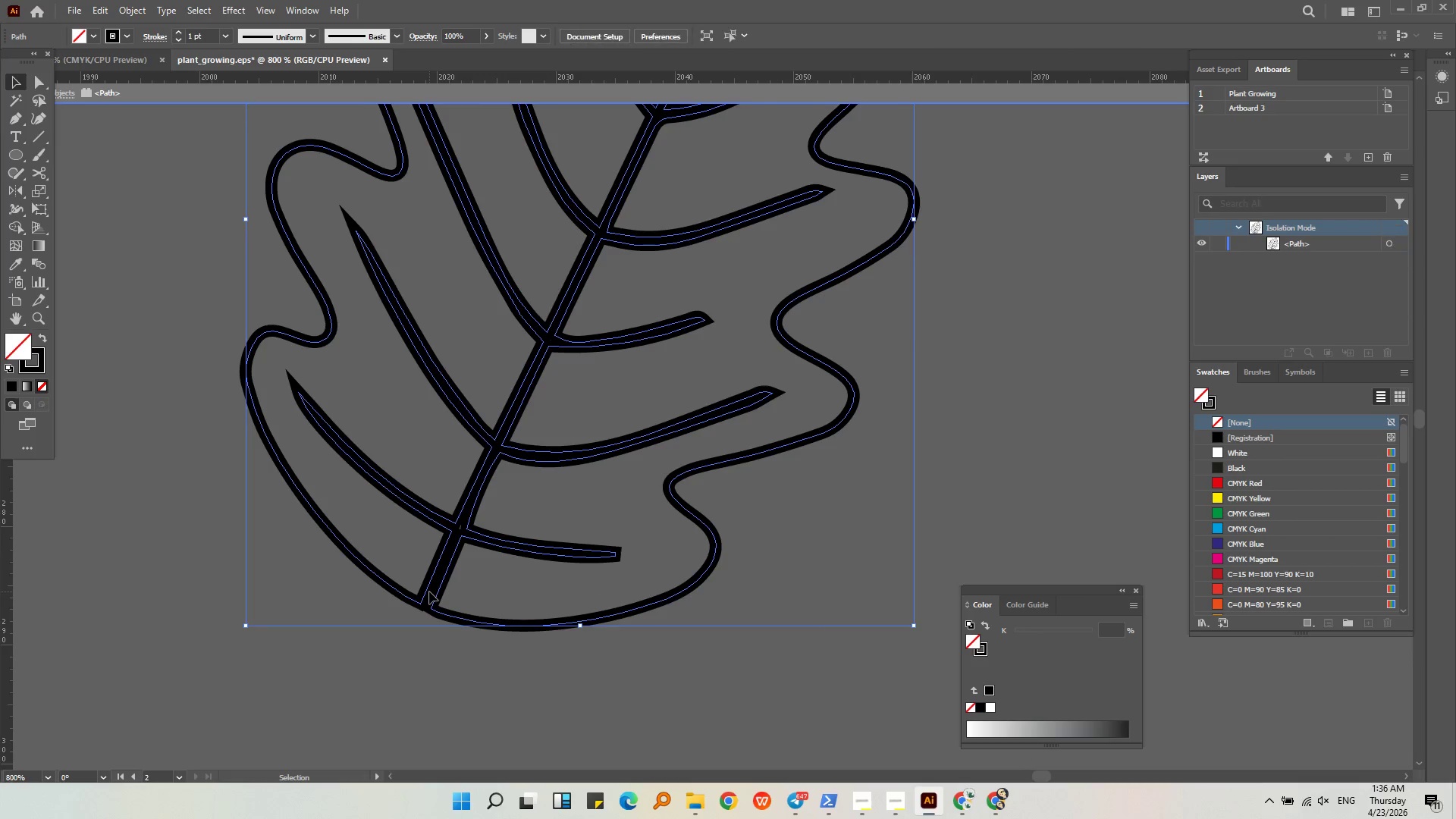 
triple_click([429, 592])
 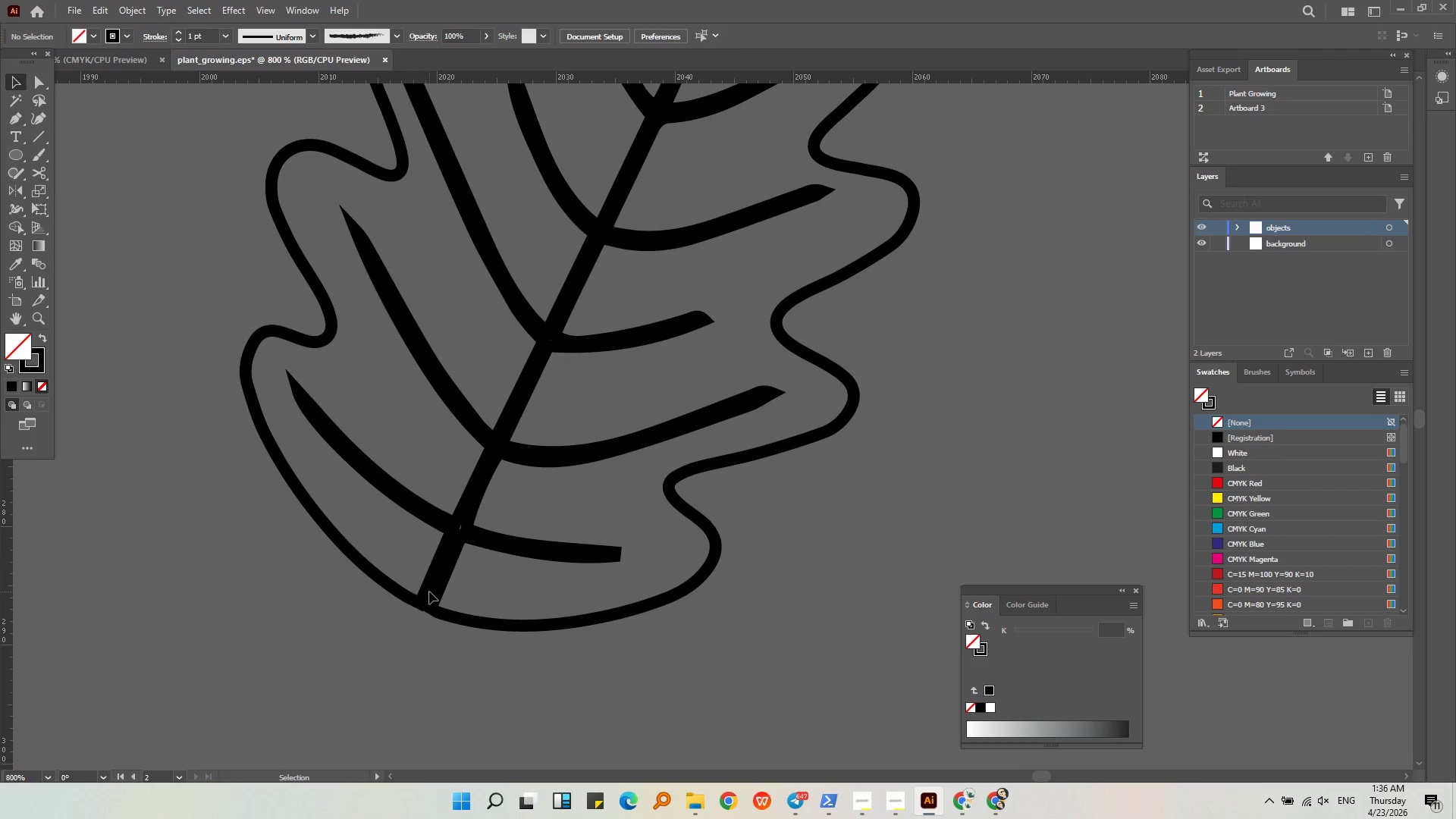 
triple_click([429, 592])
 